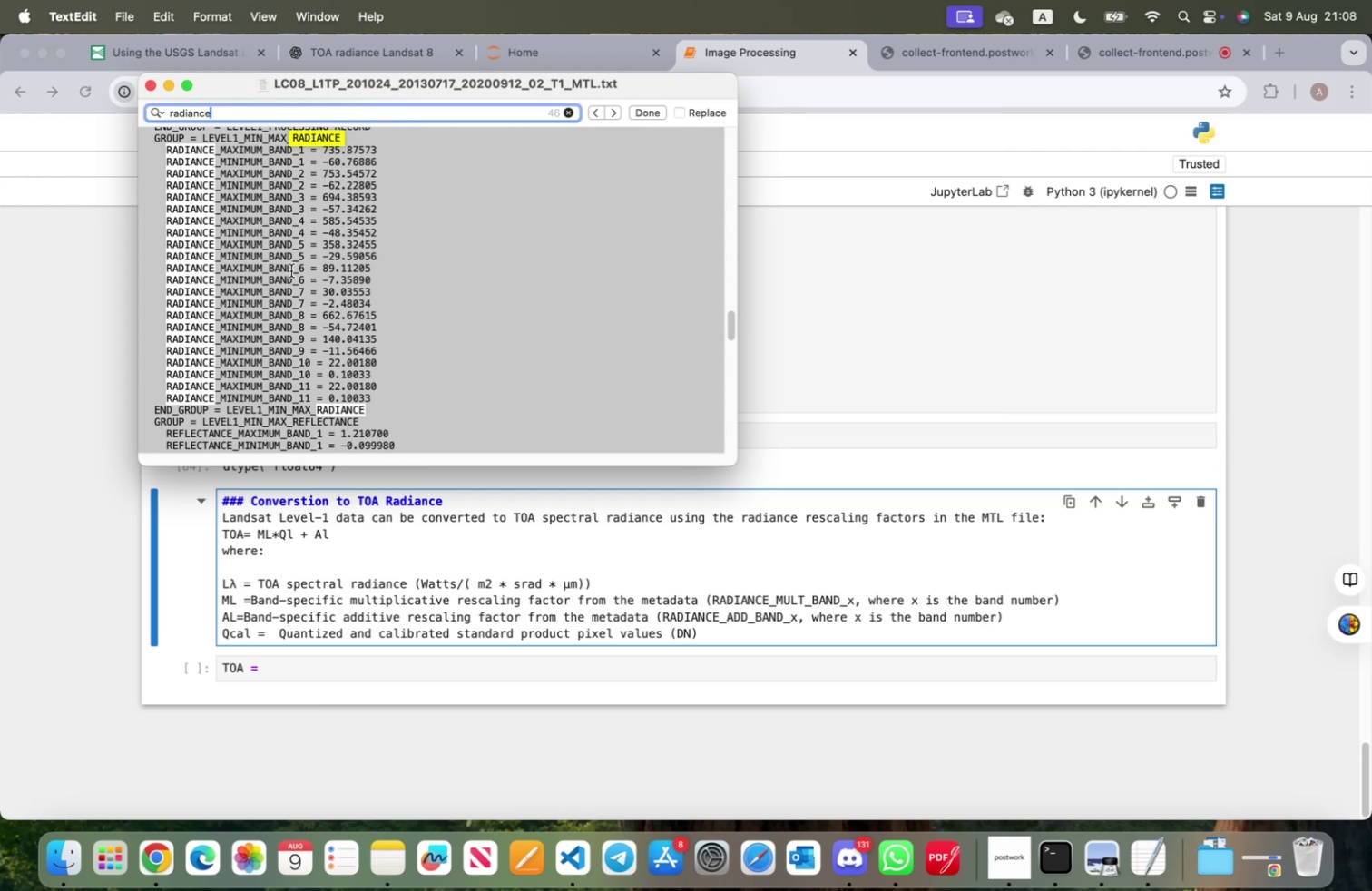 
wait(10.1)
 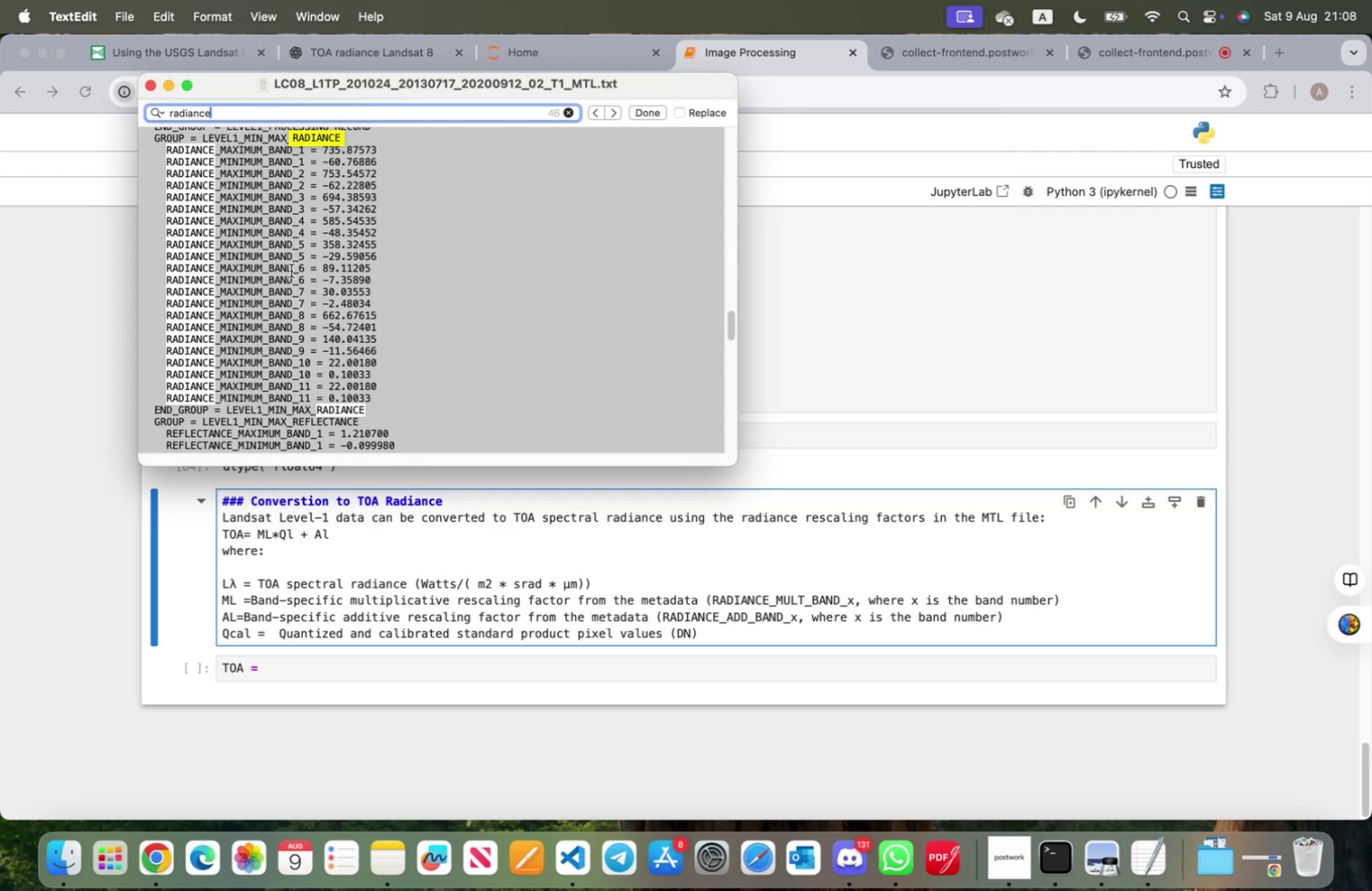 
scroll: coordinate [306, 338], scroll_direction: down, amount: 76.0
 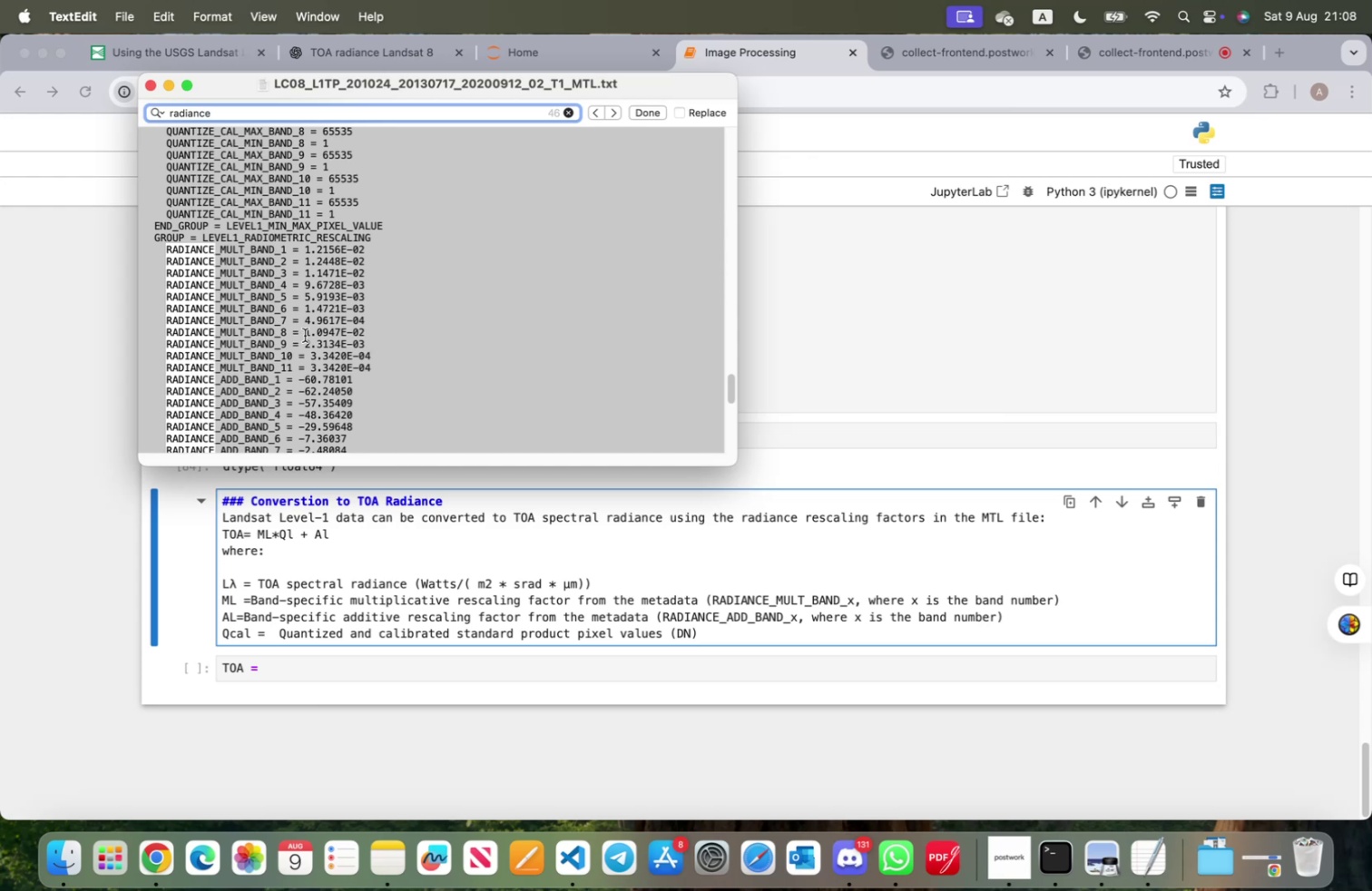 
wait(16.94)
 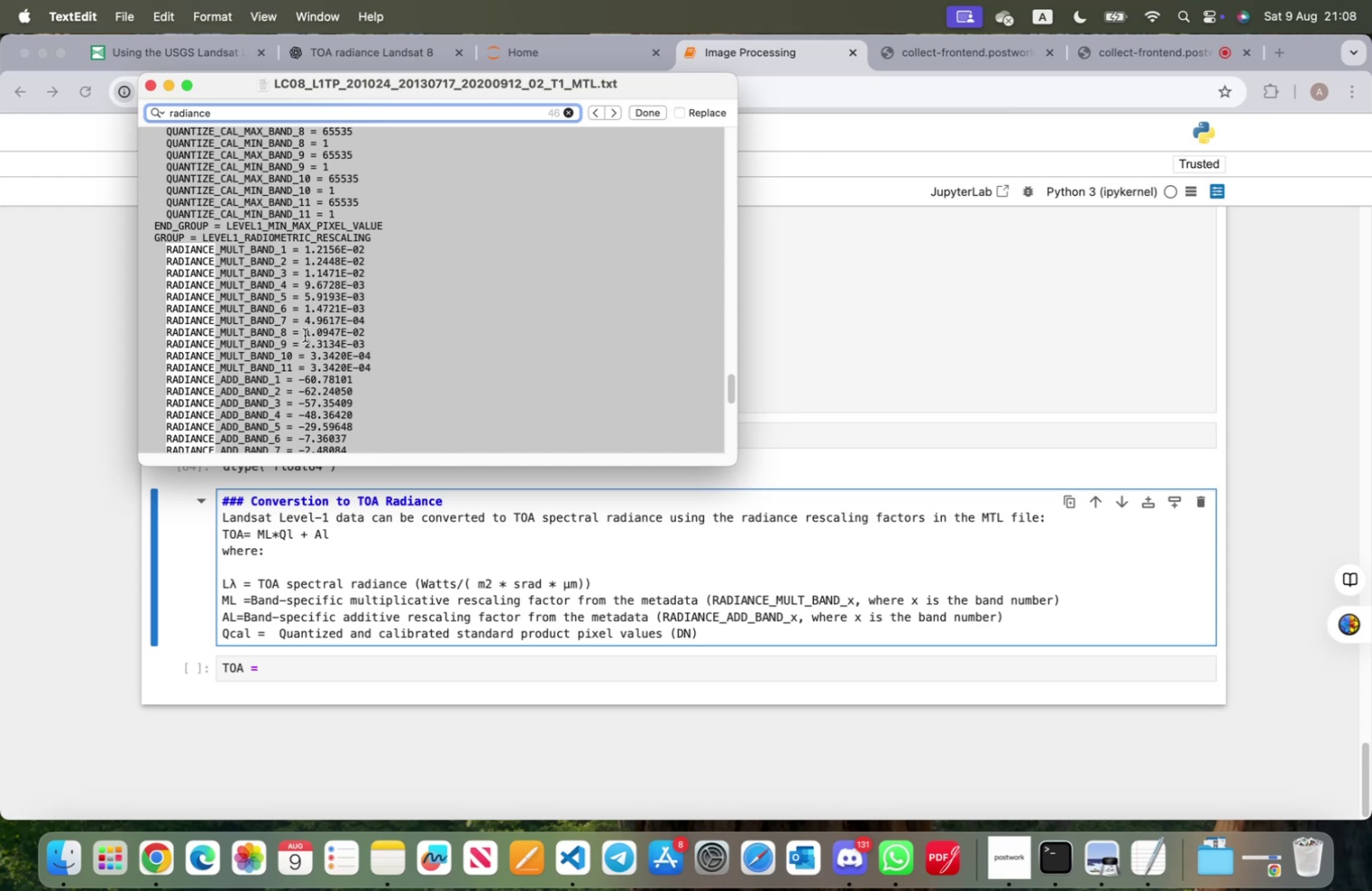 
left_click_drag(start_coordinate=[367, 306], to_coordinate=[165, 303])
 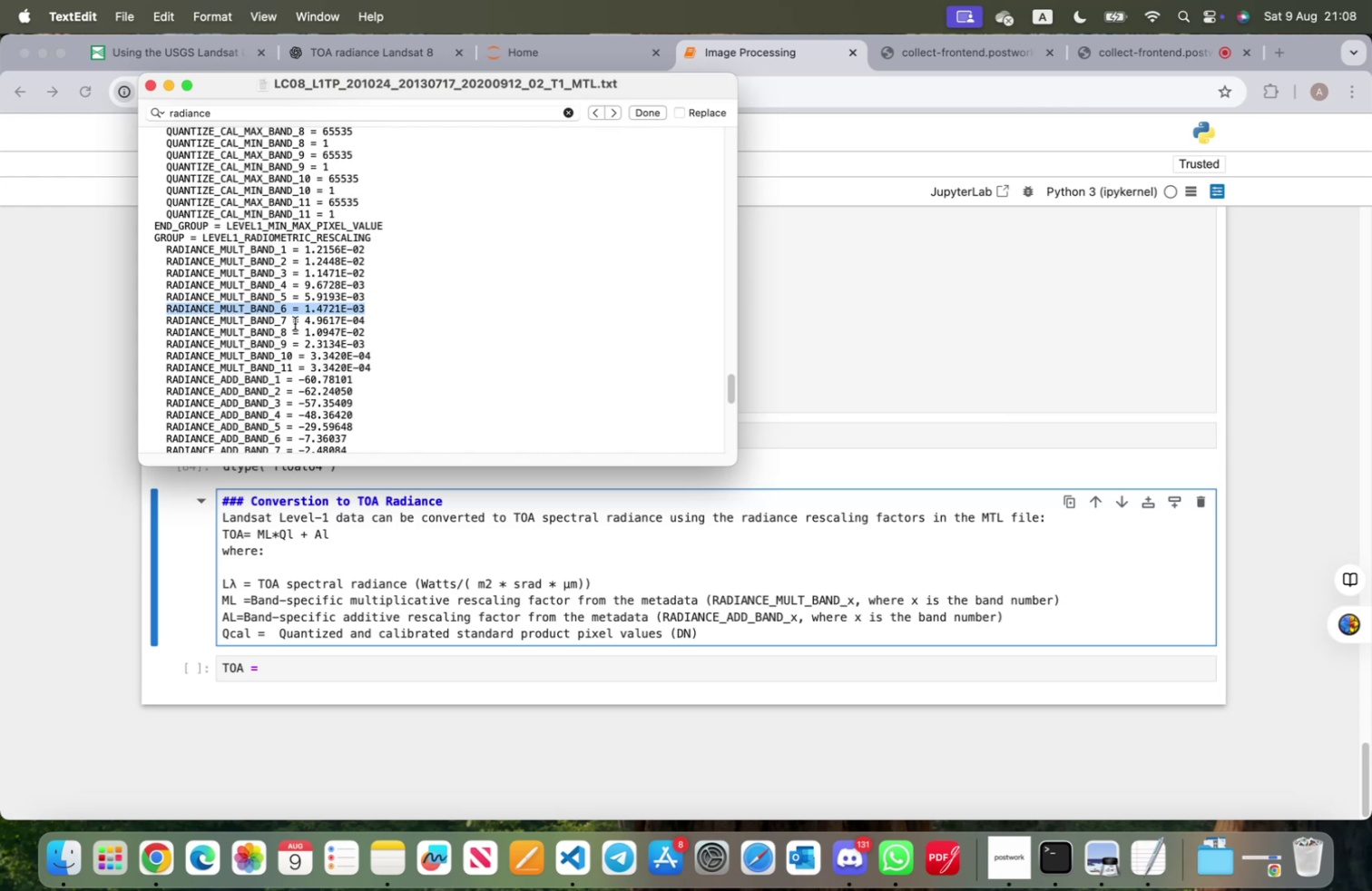 
key(Meta+C)
 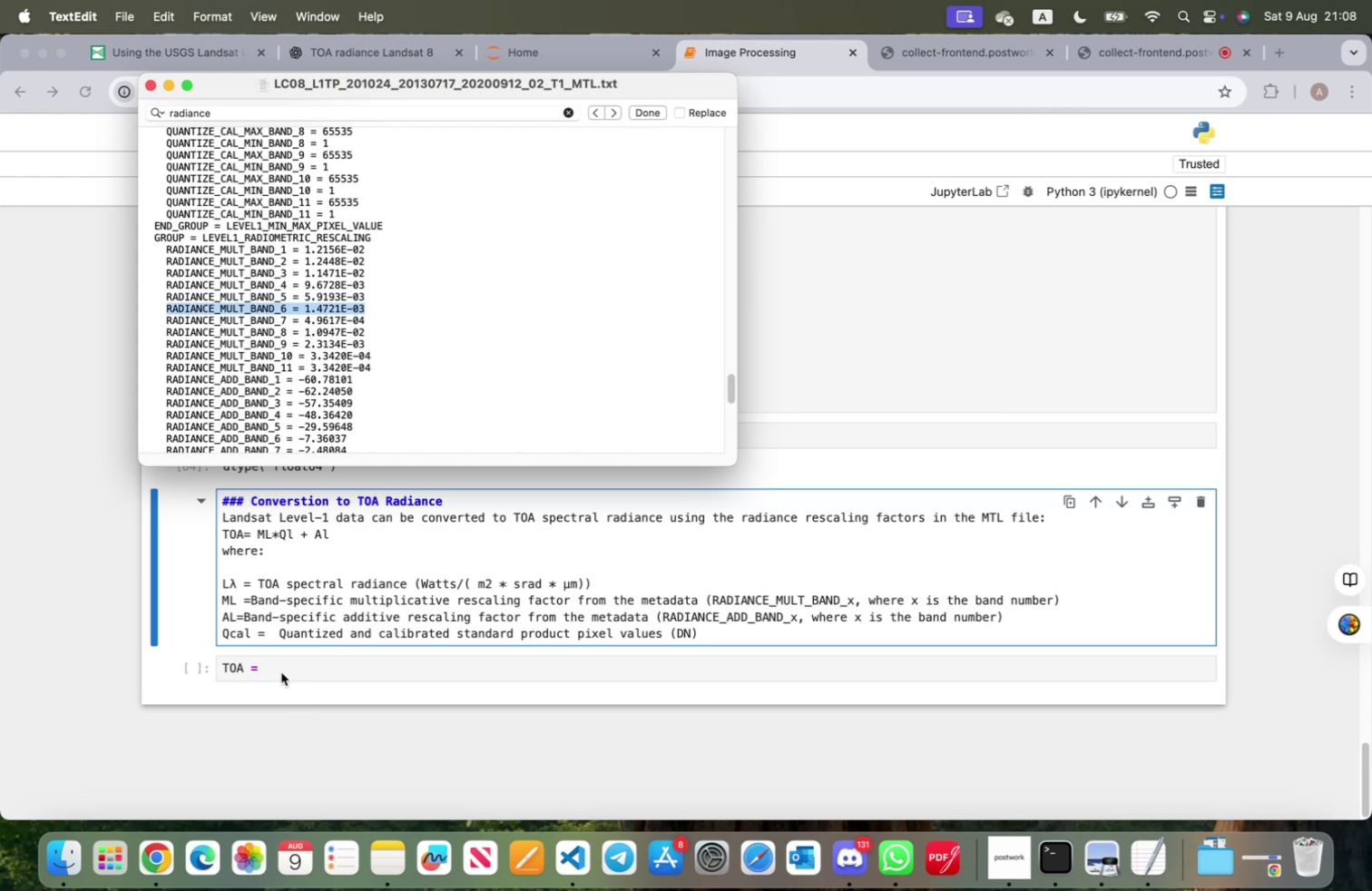 
left_click([255, 659])
 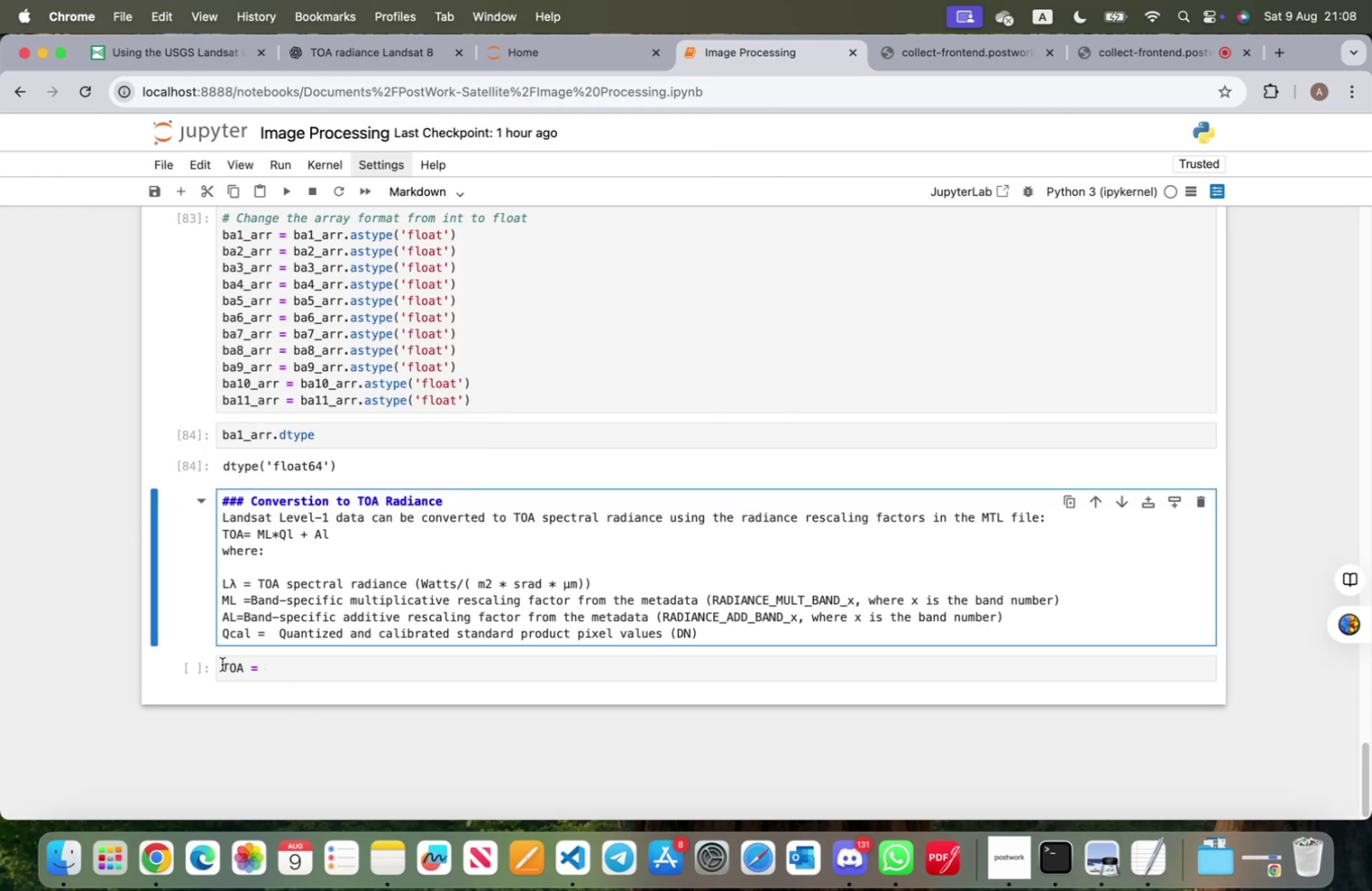 
left_click([221, 663])
 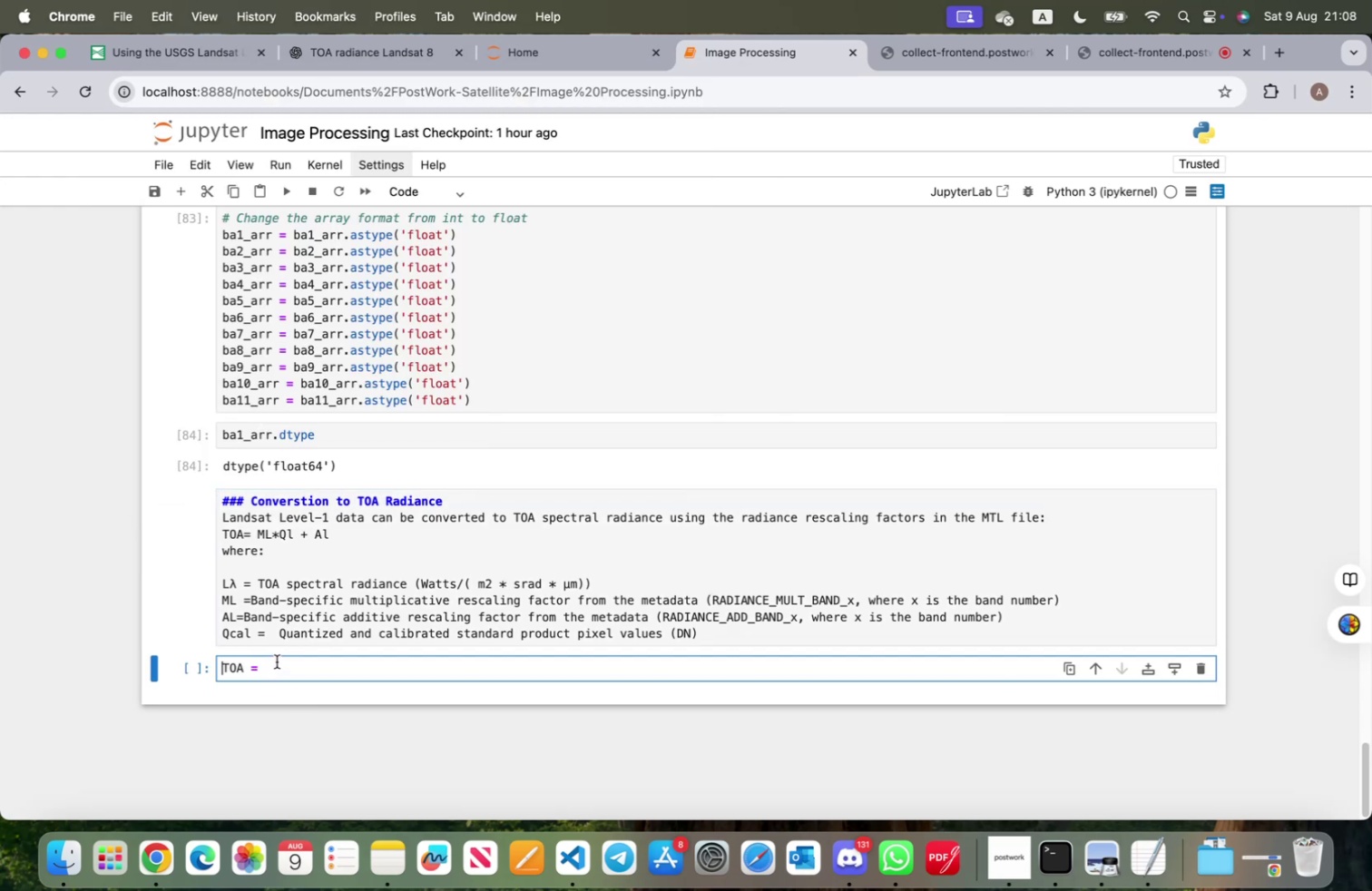 
key(Enter)
 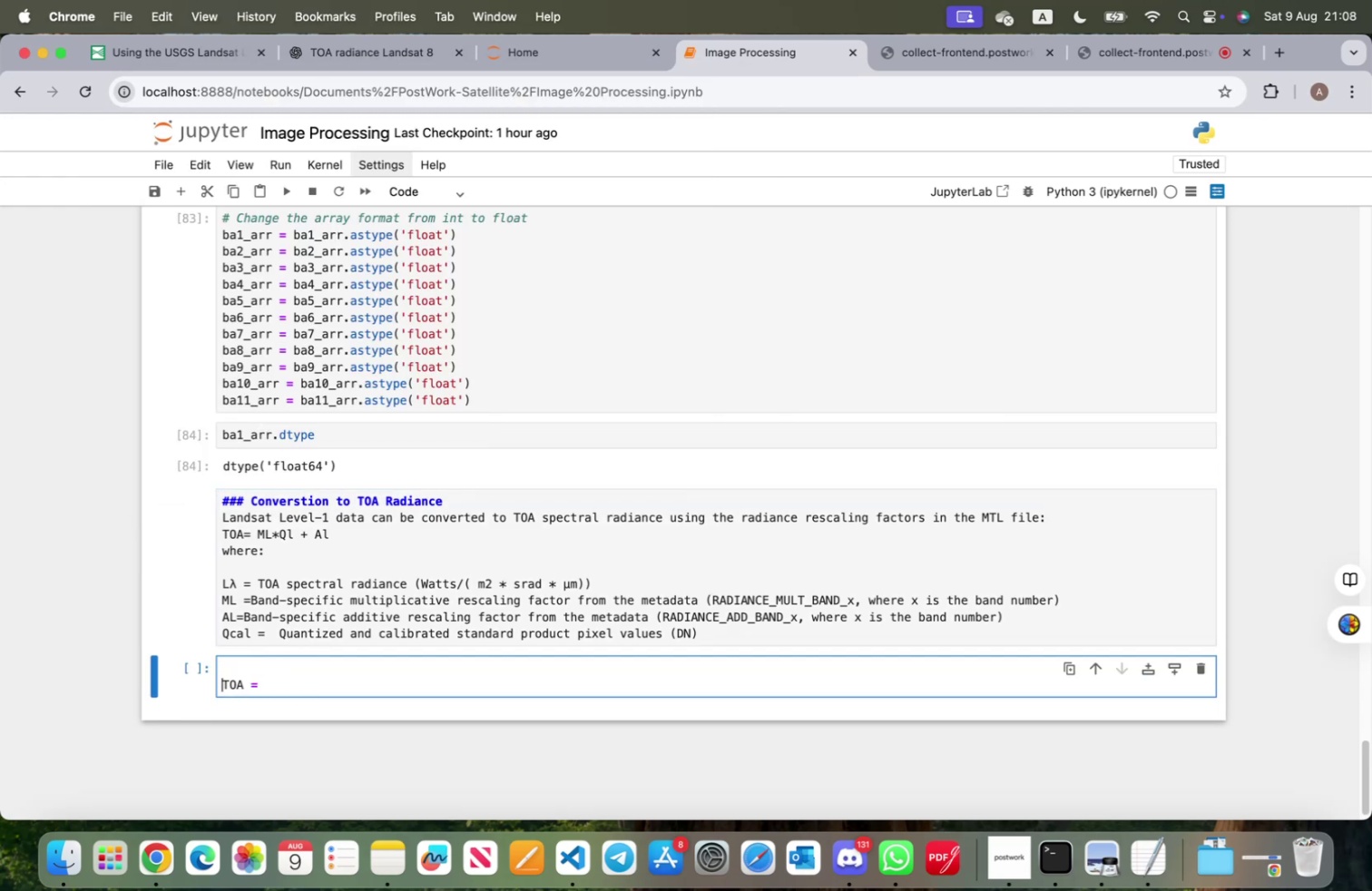 
key(ArrowUp)
 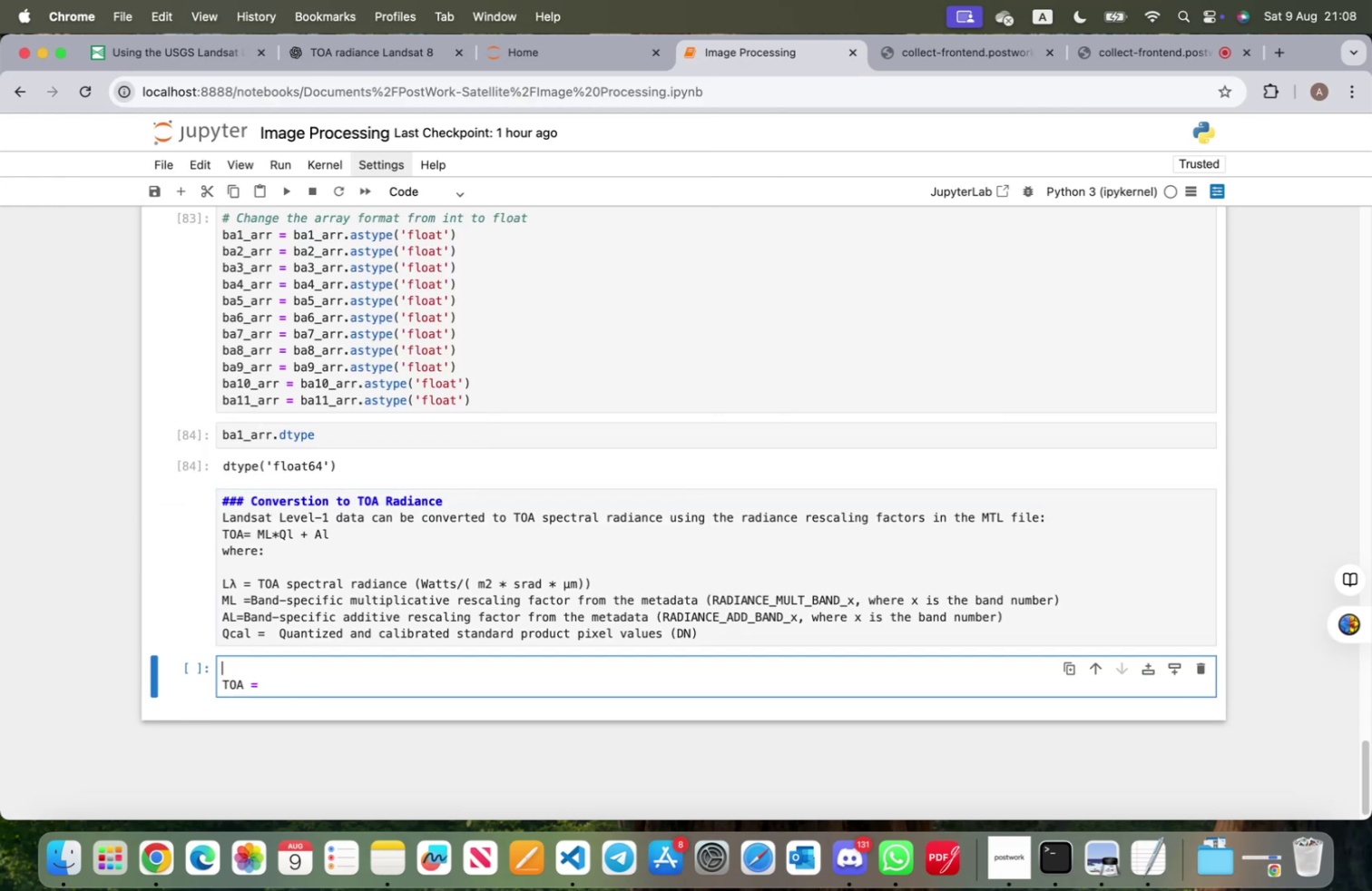 
hold_key(key=CommandLeft, duration=0.38)
 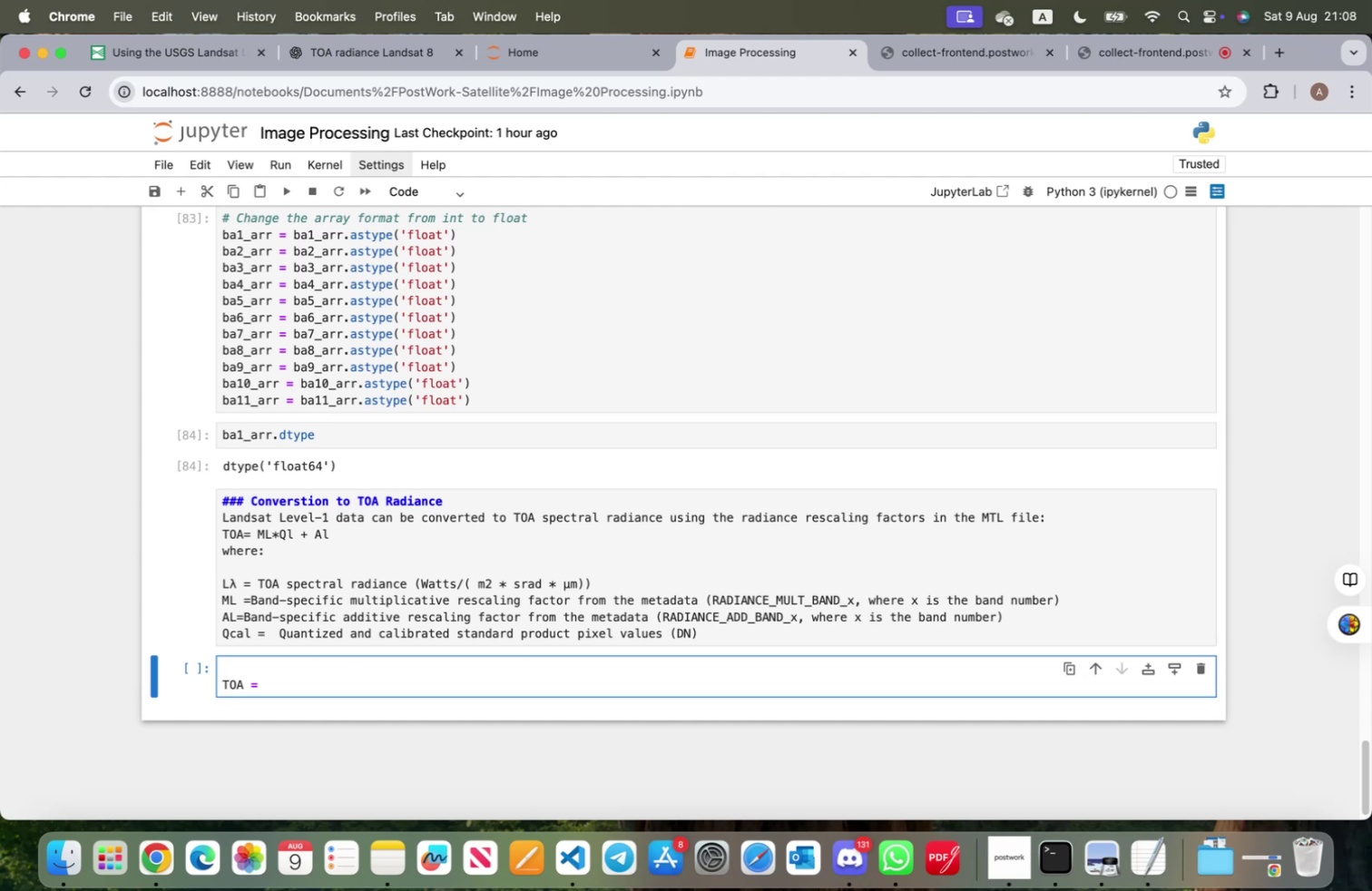 
key(Meta+CommandLeft)
 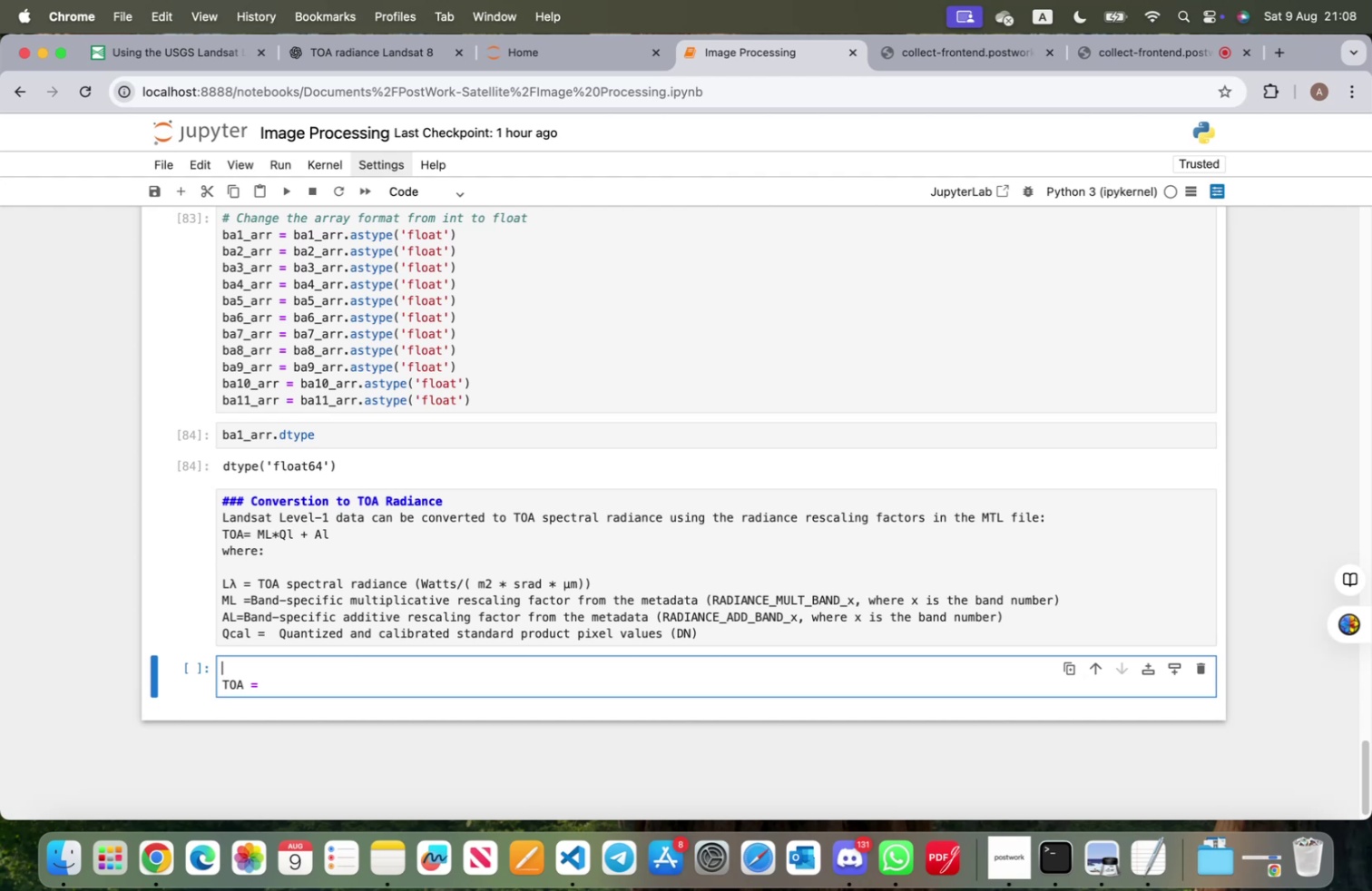 
key(Meta+V)
 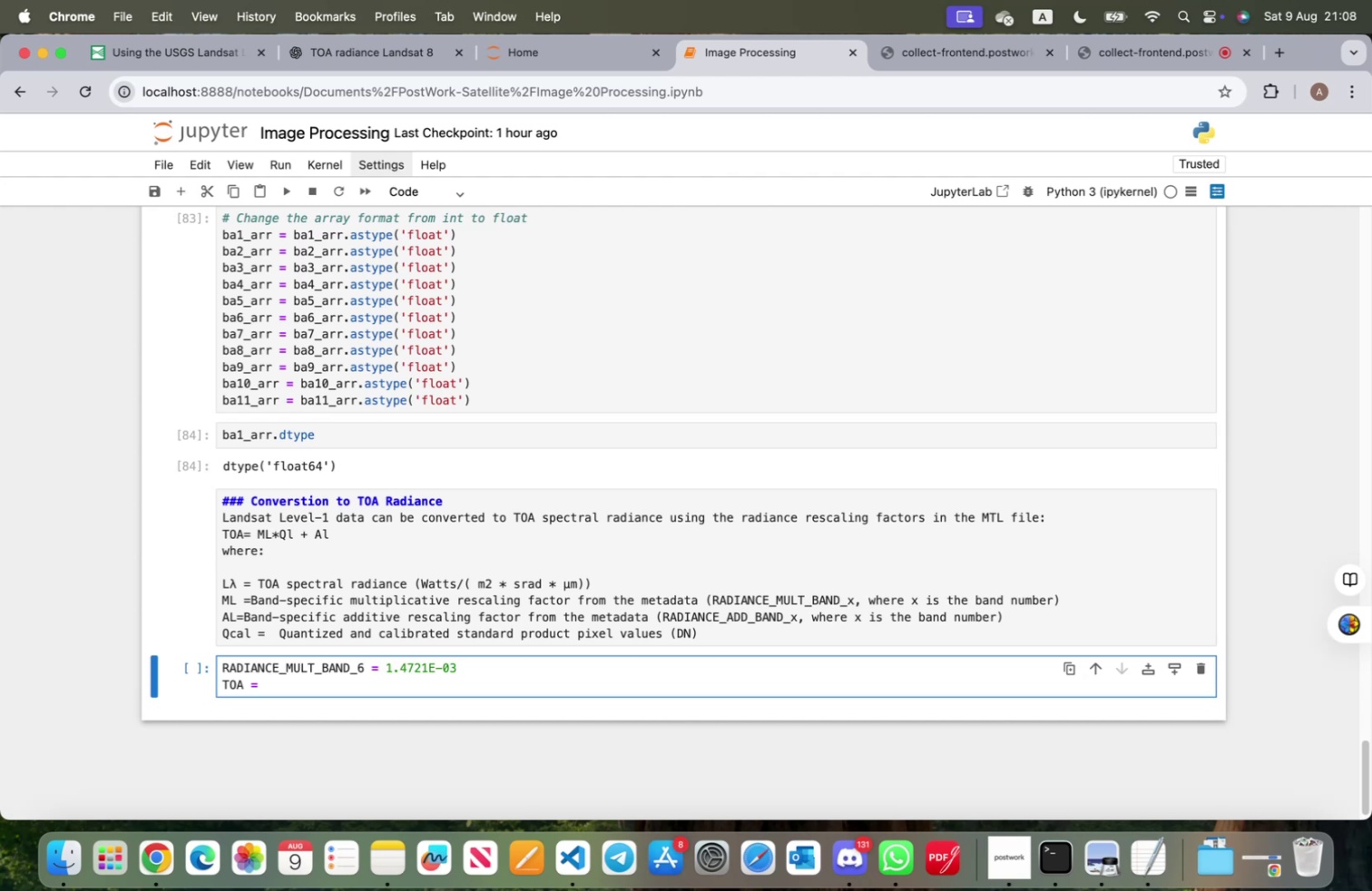 
key(Enter)
 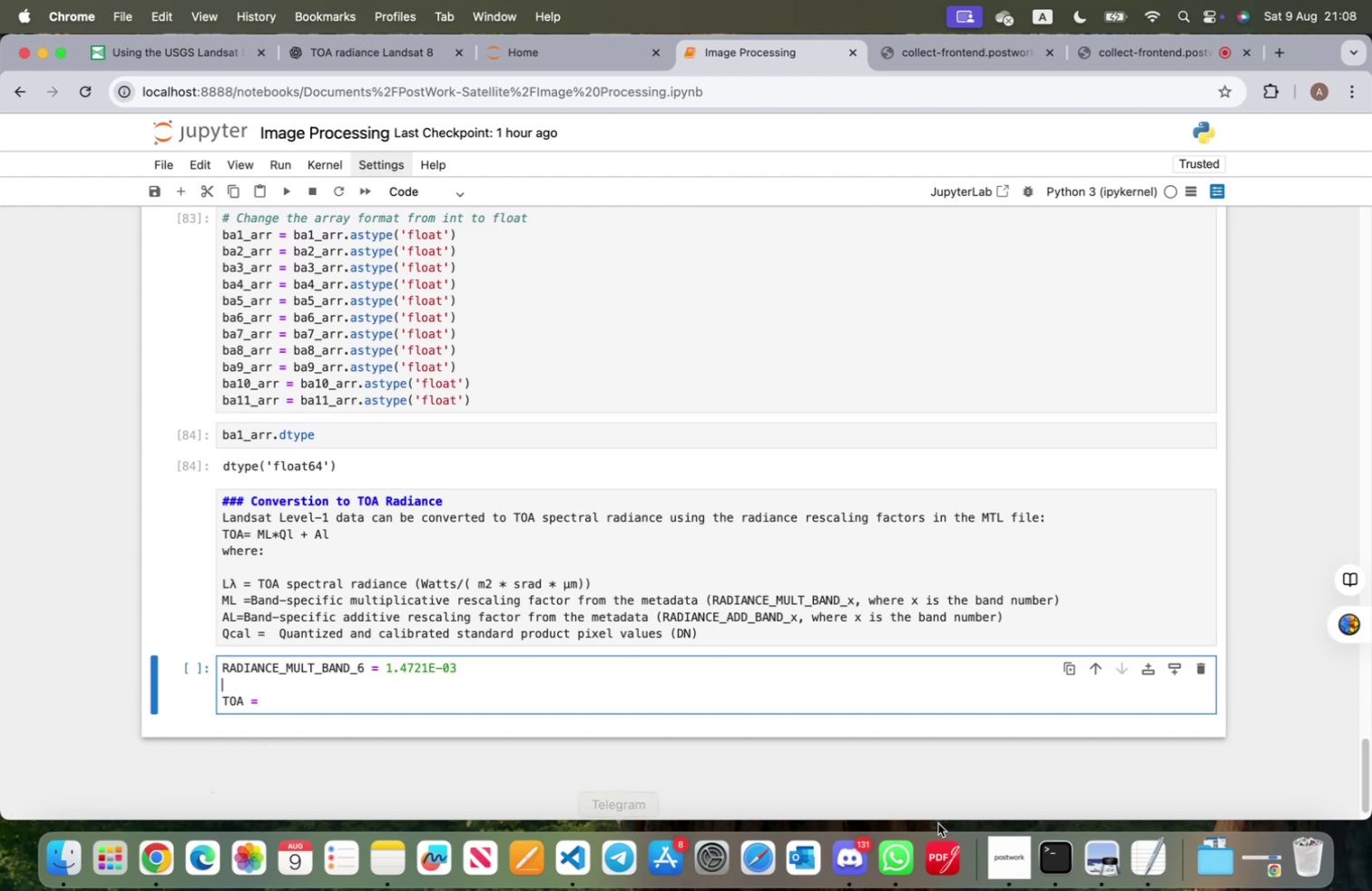 
left_click([1146, 854])
 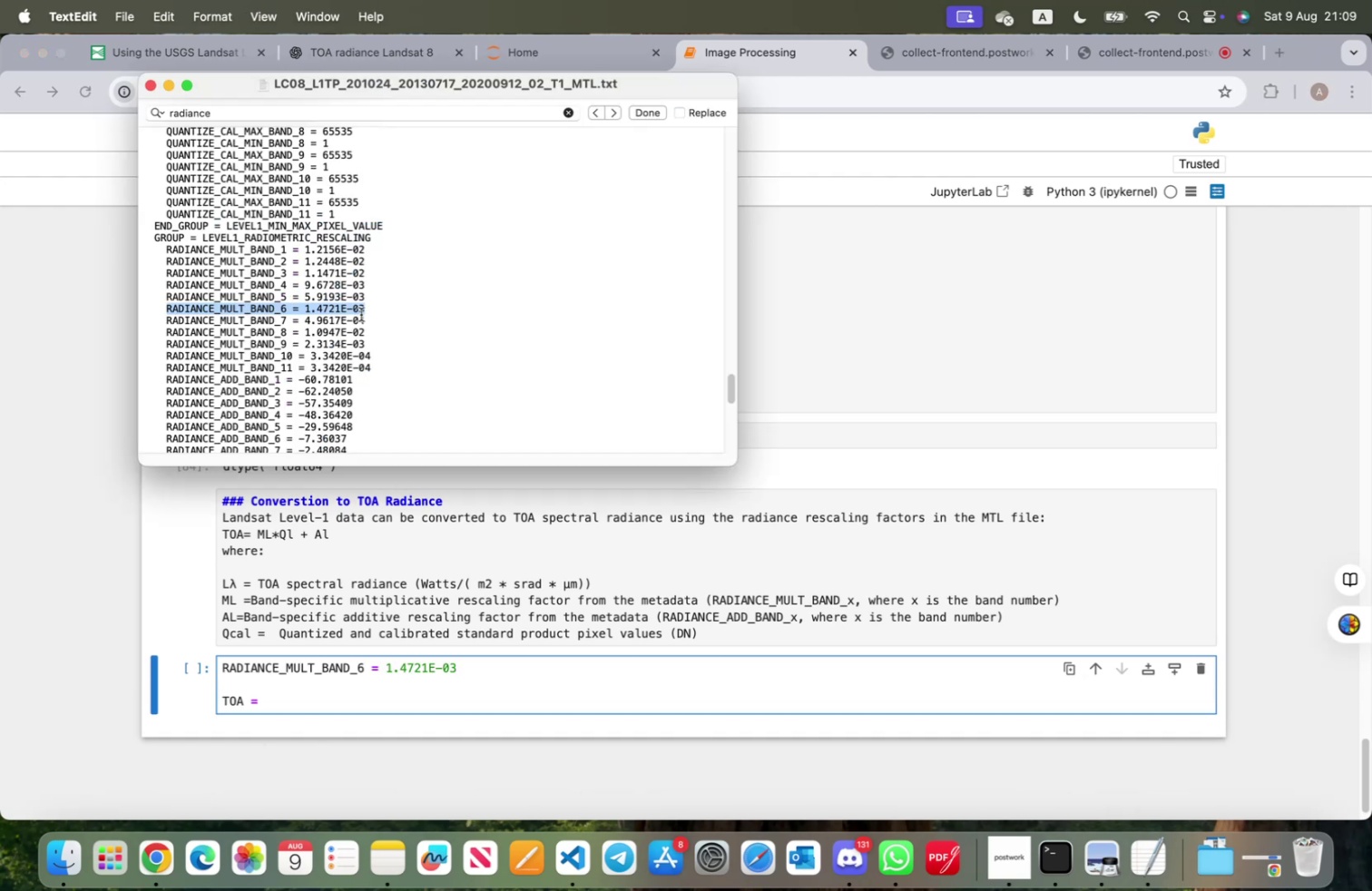 
scroll: coordinate [344, 348], scroll_direction: down, amount: 9.0
 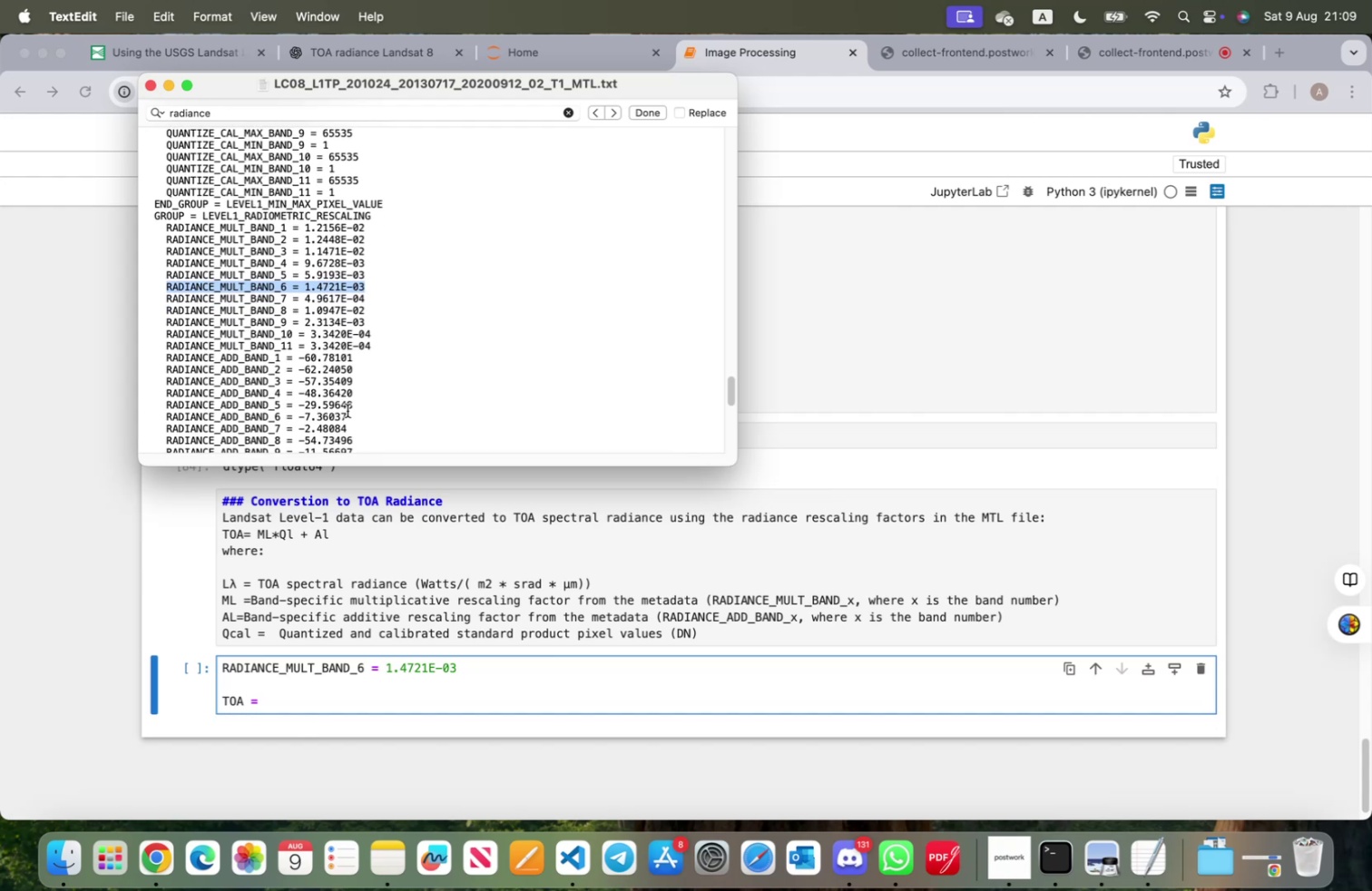 
left_click_drag(start_coordinate=[352, 414], to_coordinate=[162, 417])
 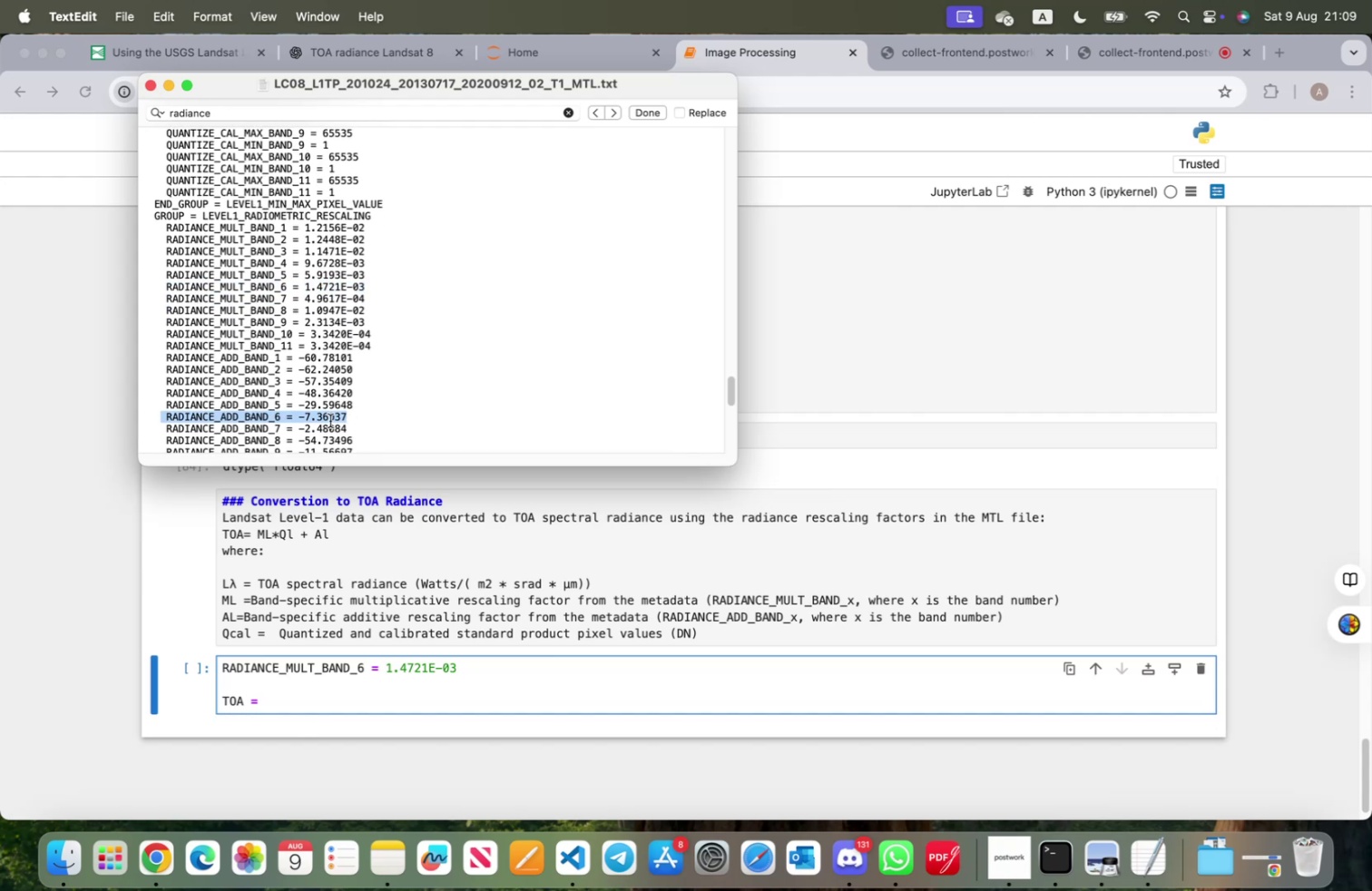 
key(Meta+CommandLeft)
 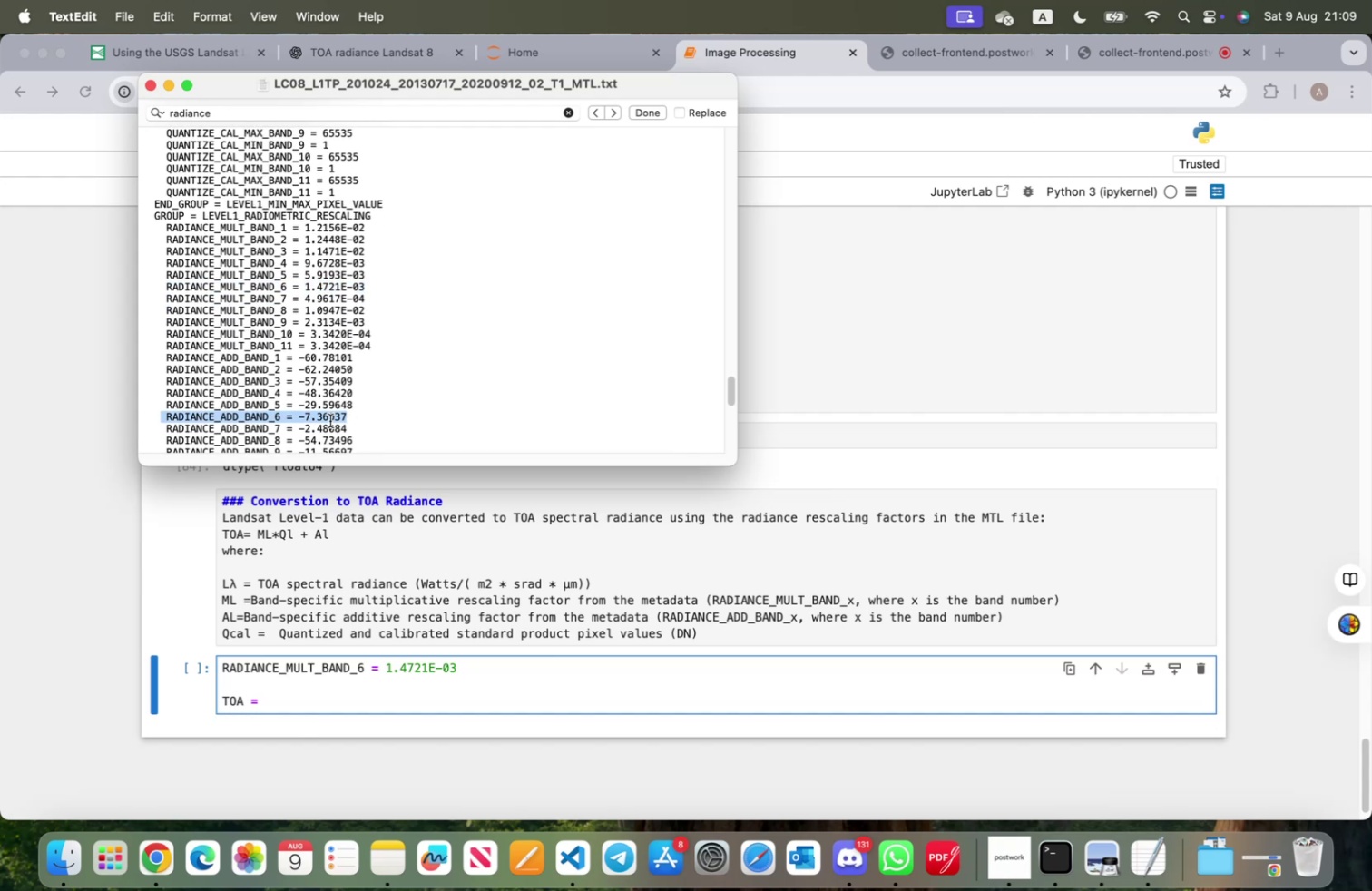 
key(Meta+C)
 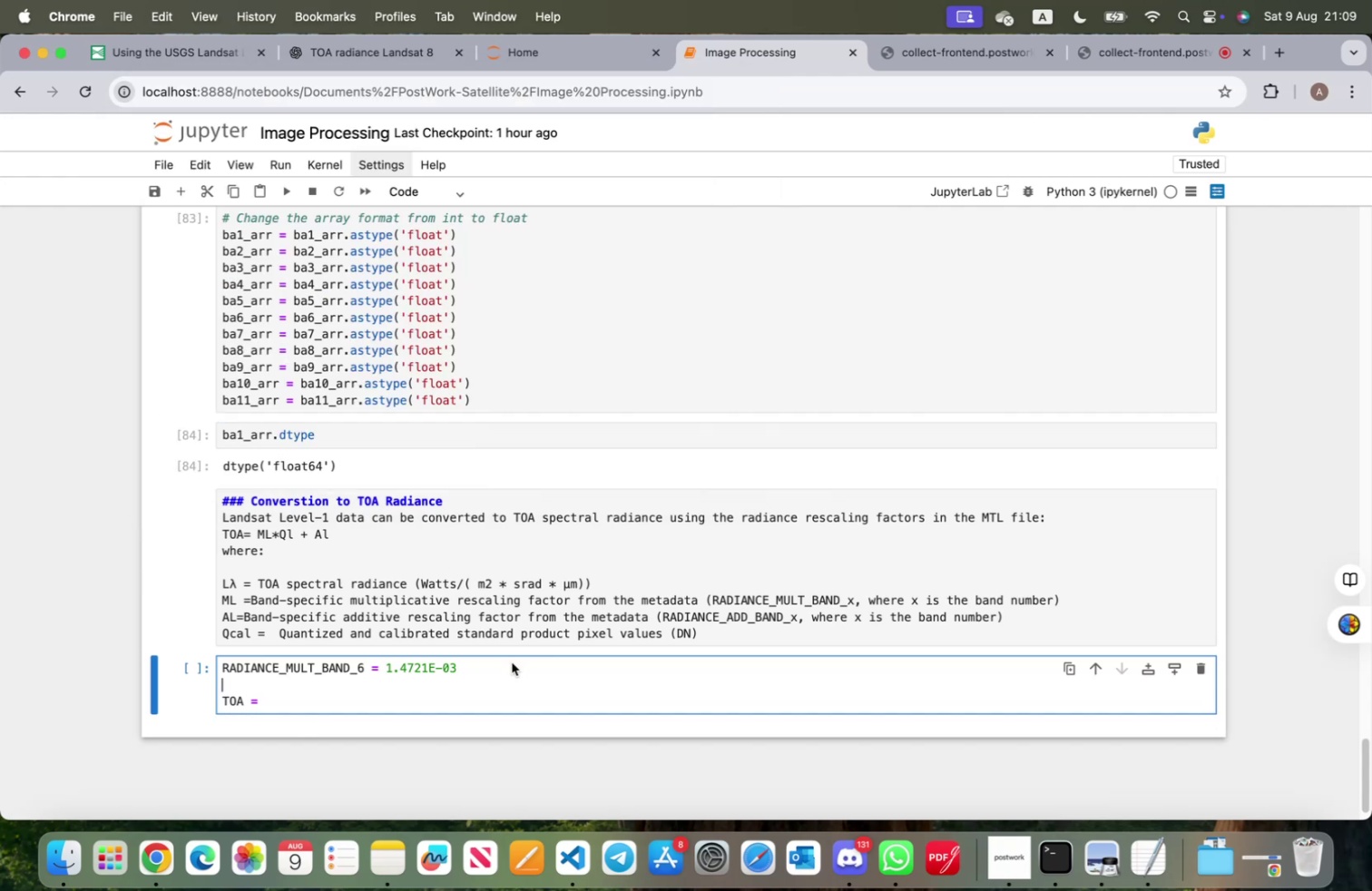 
double_click([485, 662])
 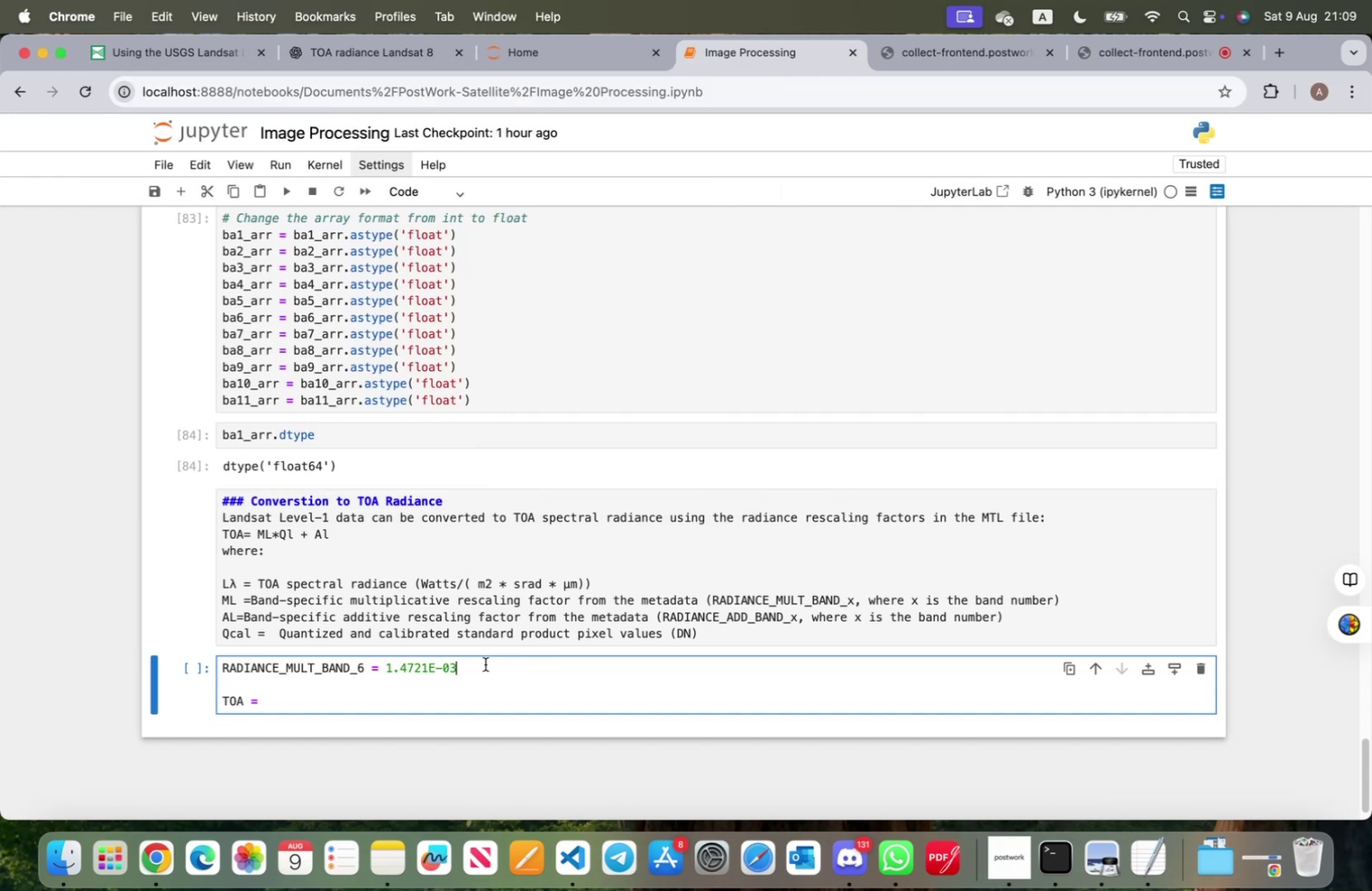 
key(Enter)
 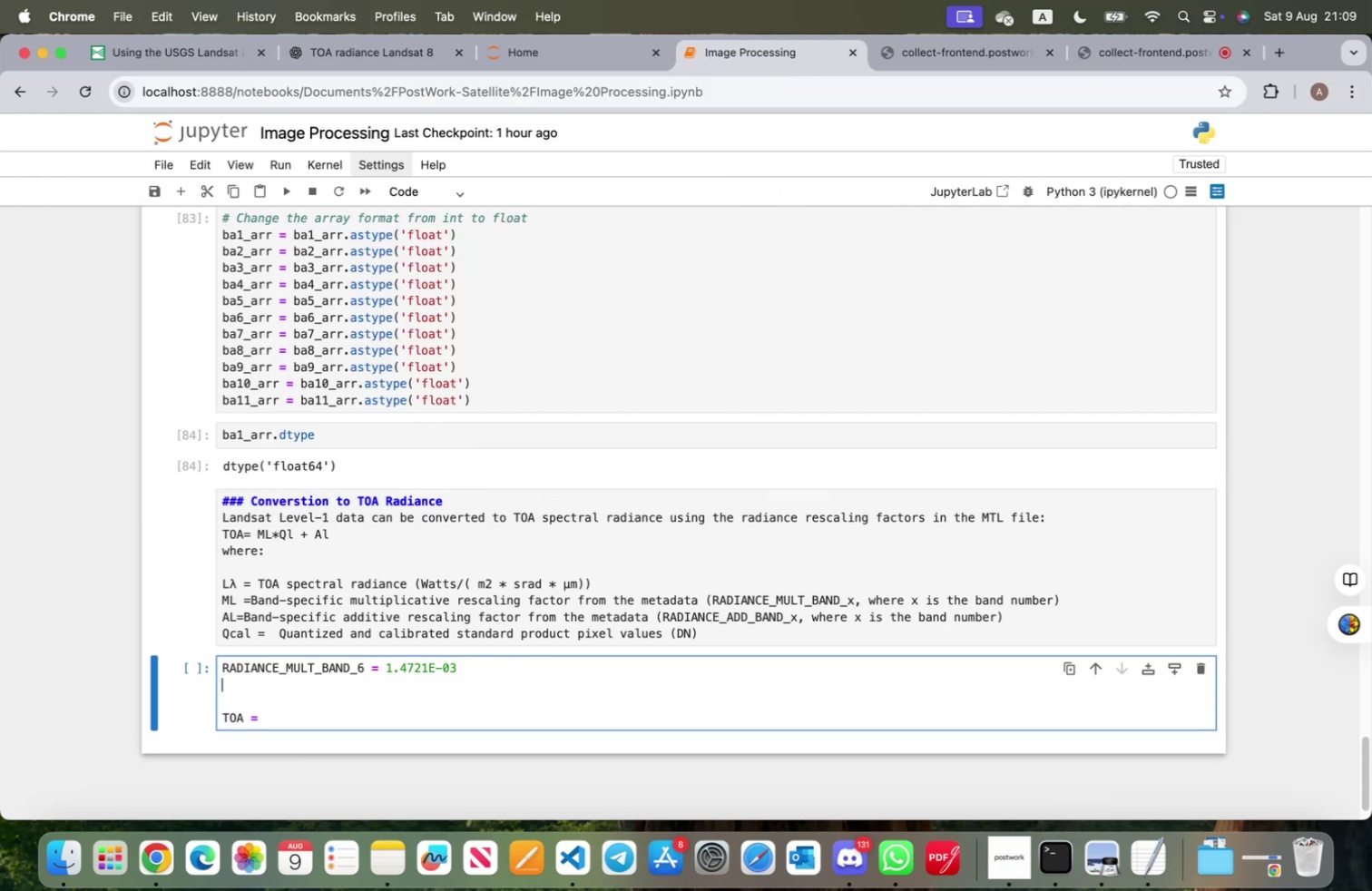 
key(Meta+CommandLeft)
 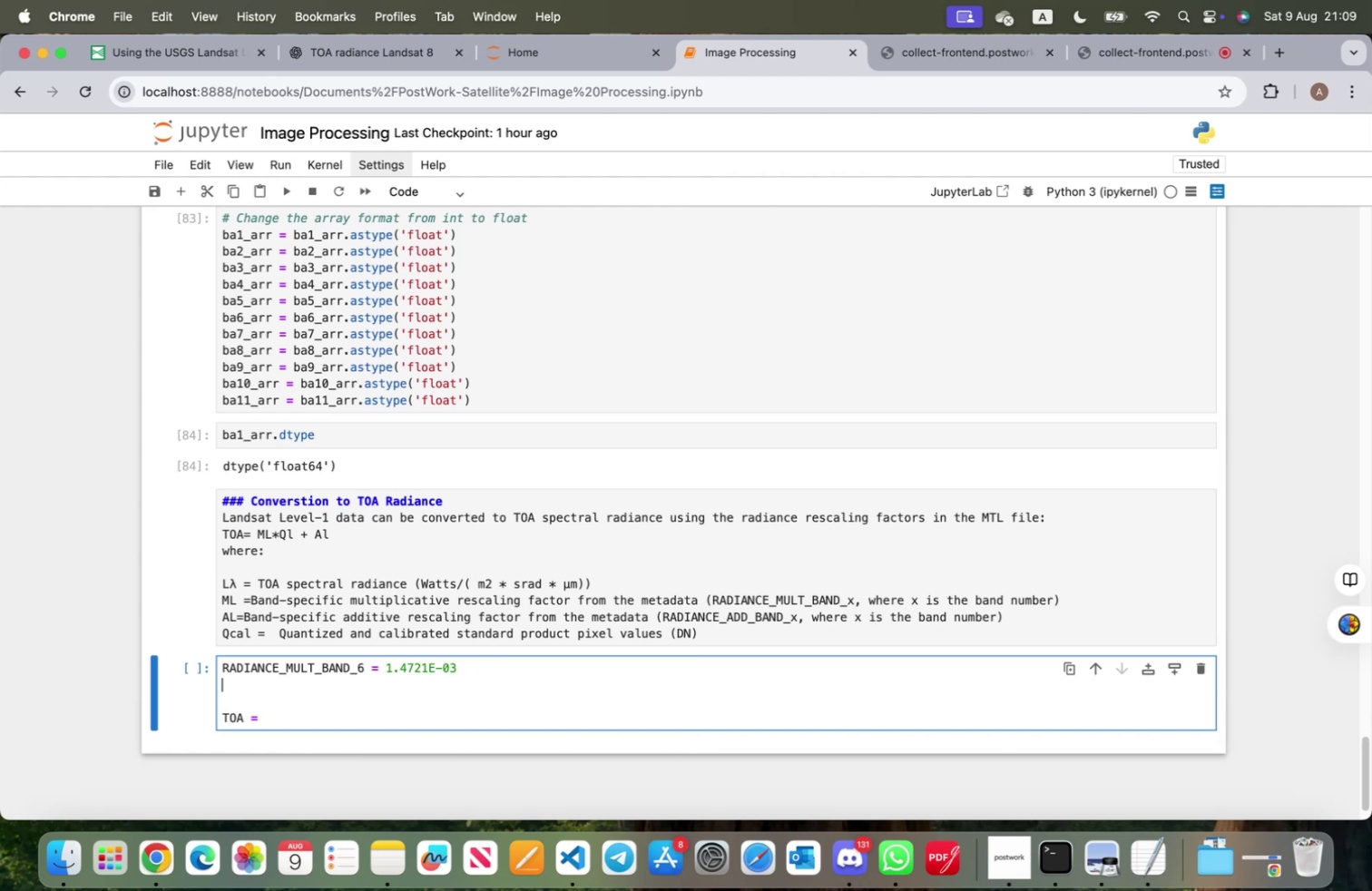 
key(Meta+V)
 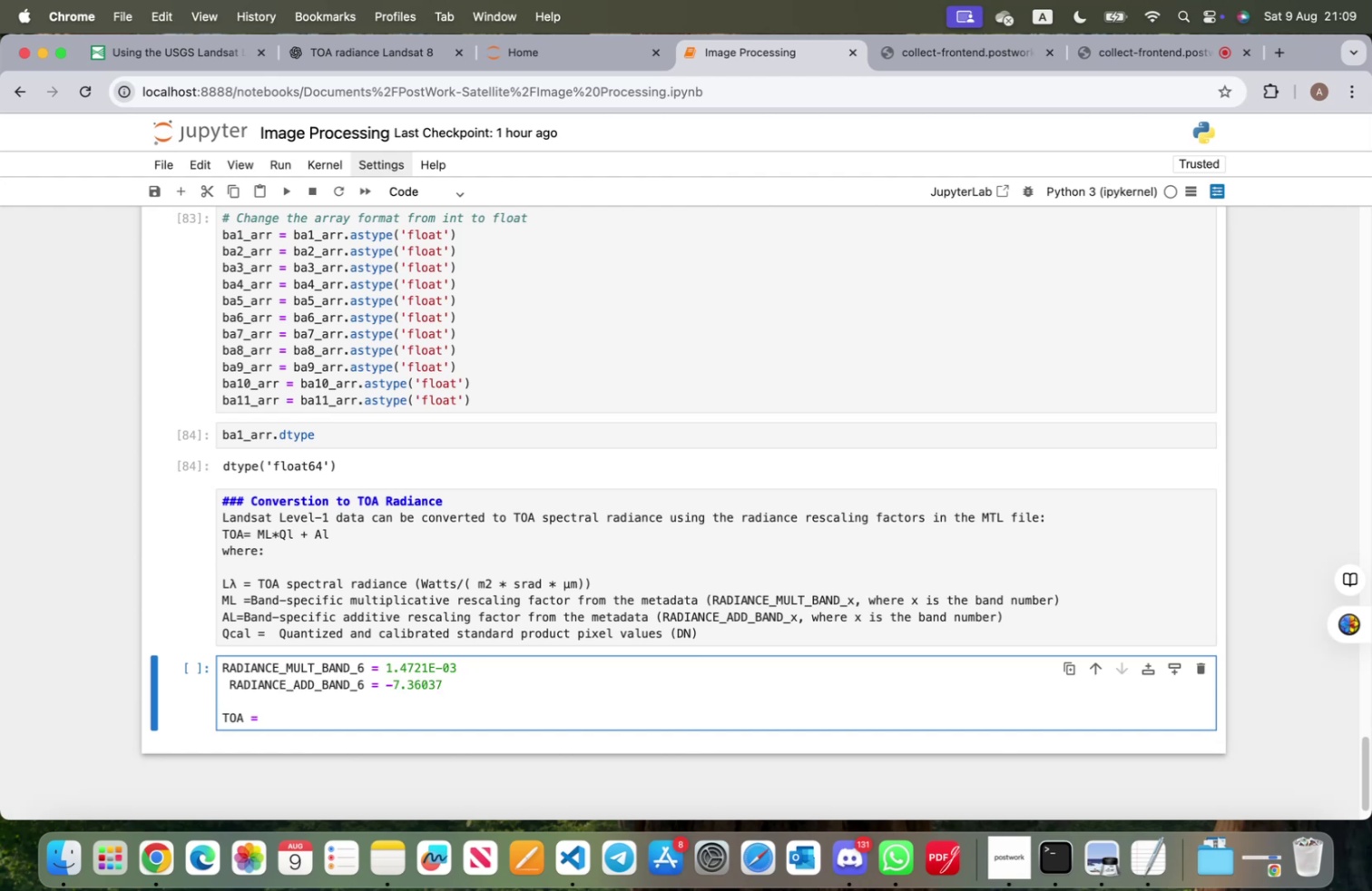 
hold_key(key=ArrowLeft, duration=1.5)
 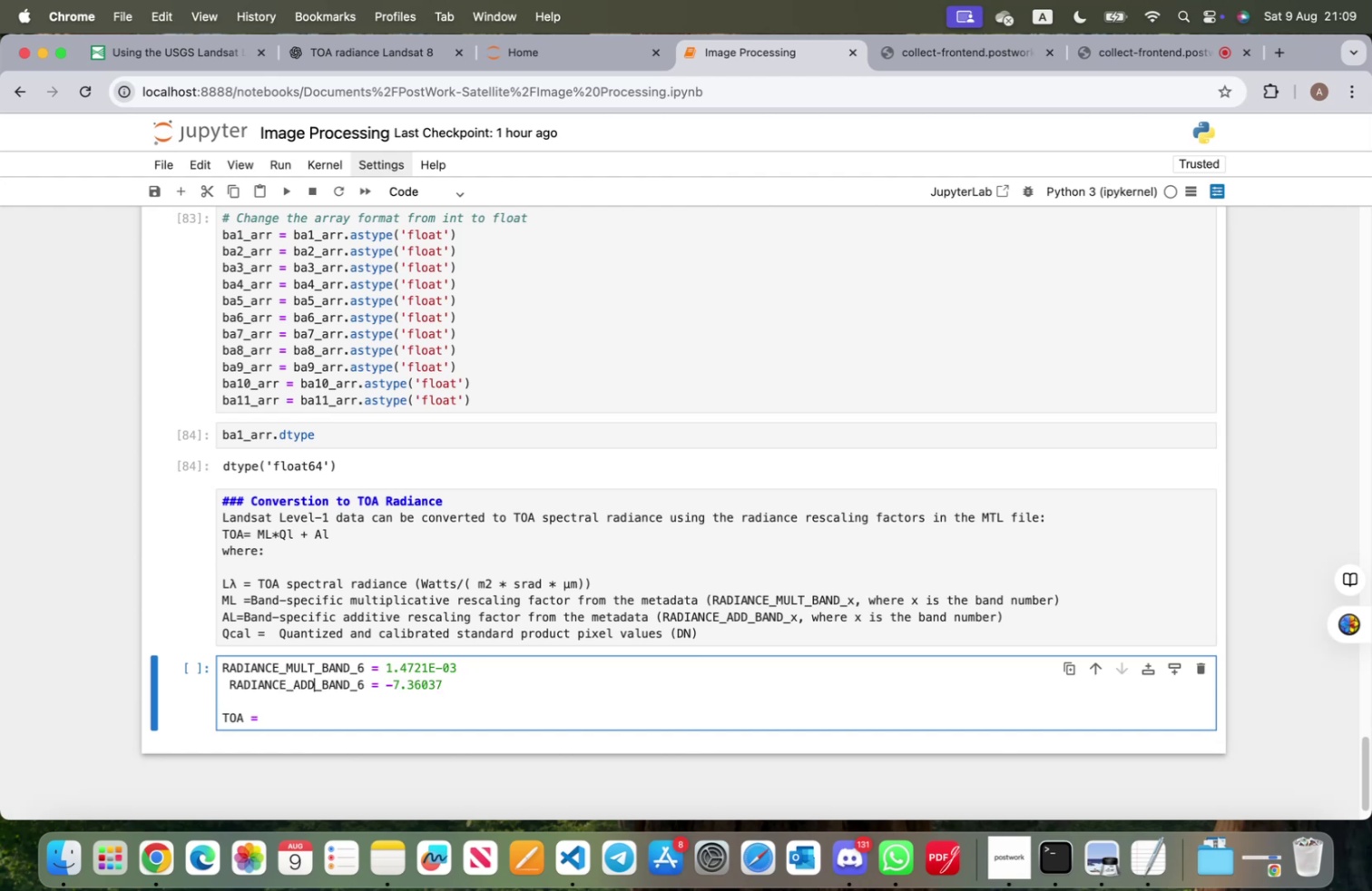 
hold_key(key=ArrowLeft, duration=1.05)
 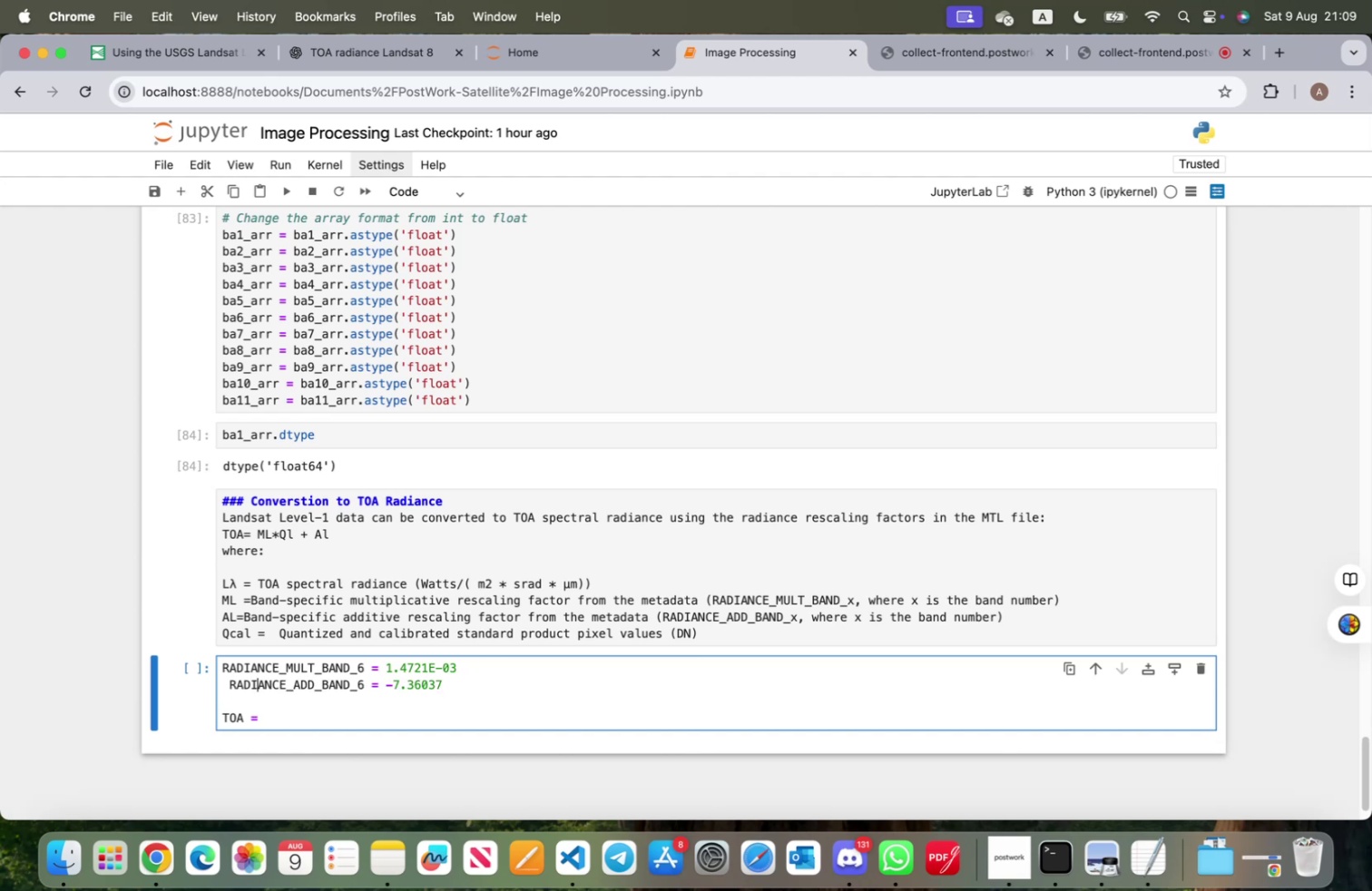 
key(ArrowLeft)
 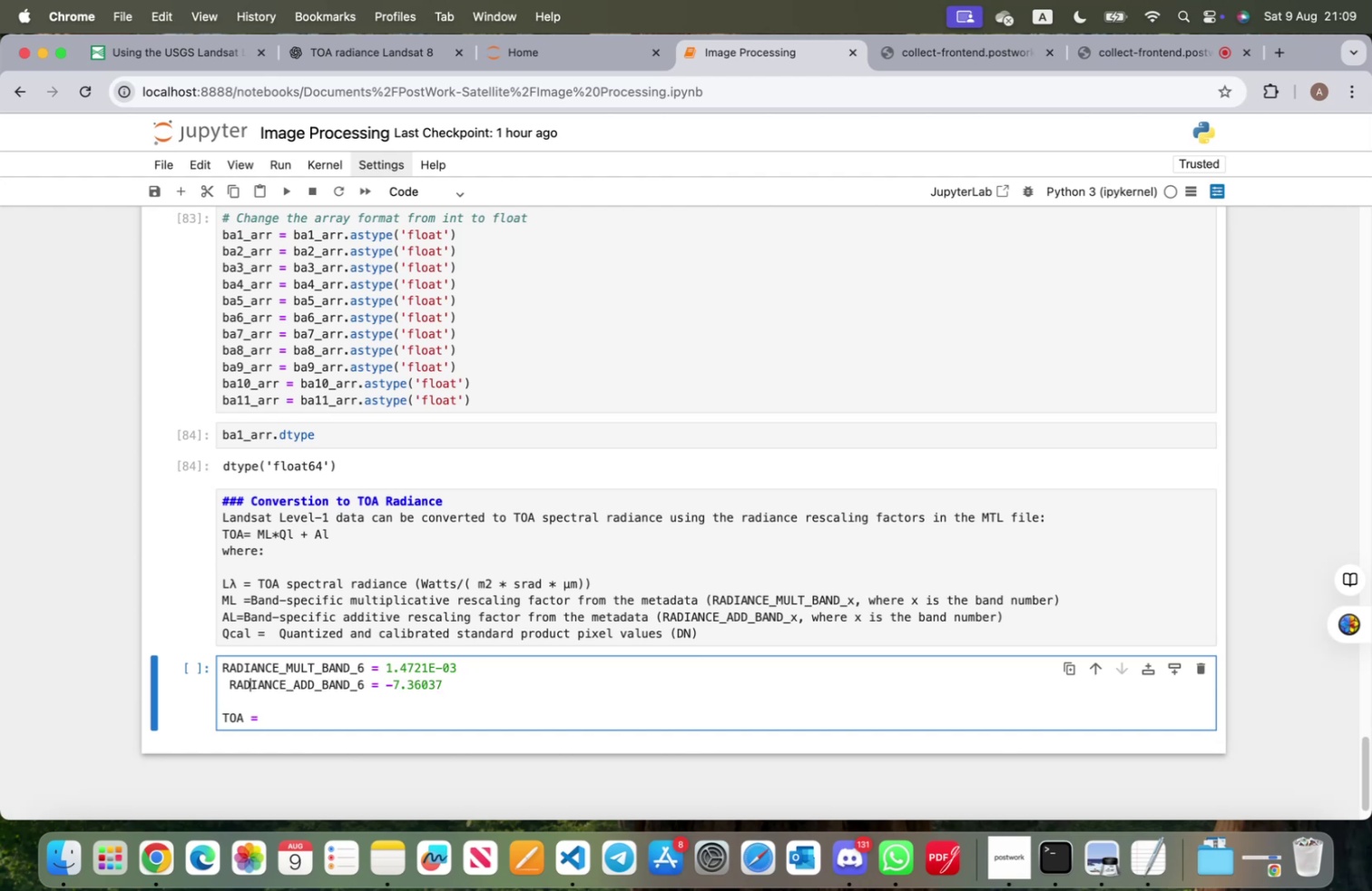 
key(ArrowLeft)
 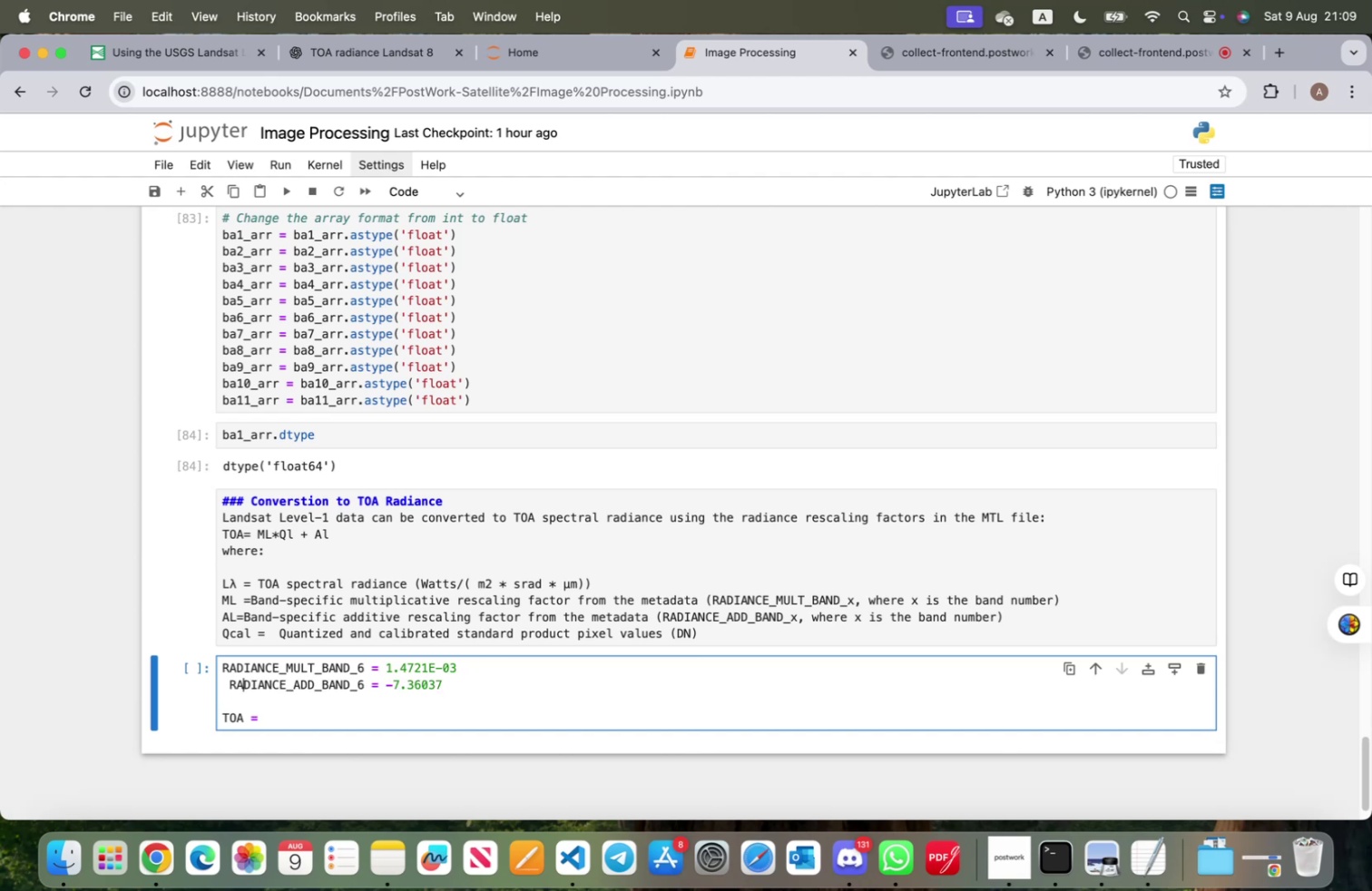 
key(ArrowLeft)
 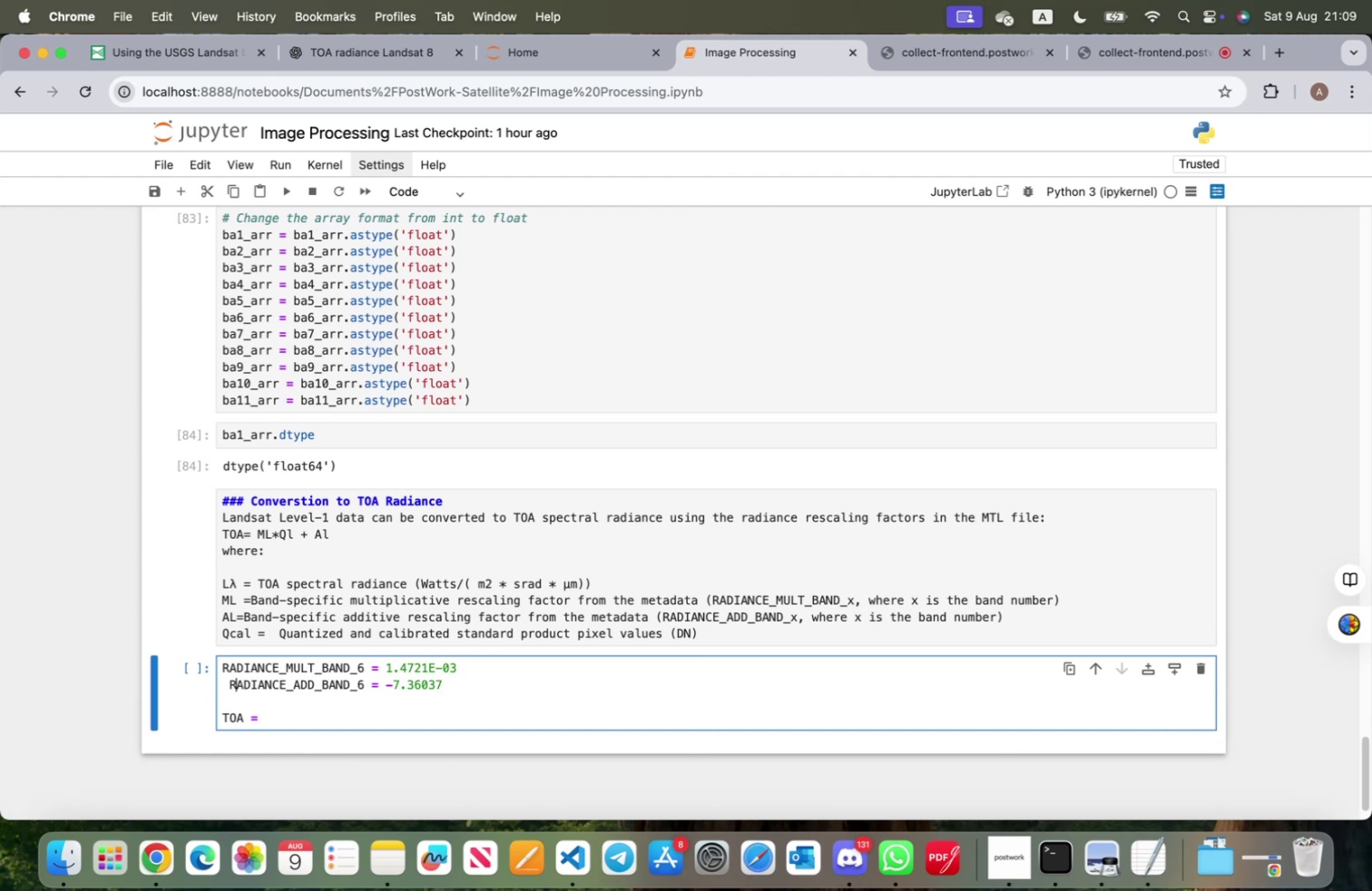 
key(ArrowLeft)
 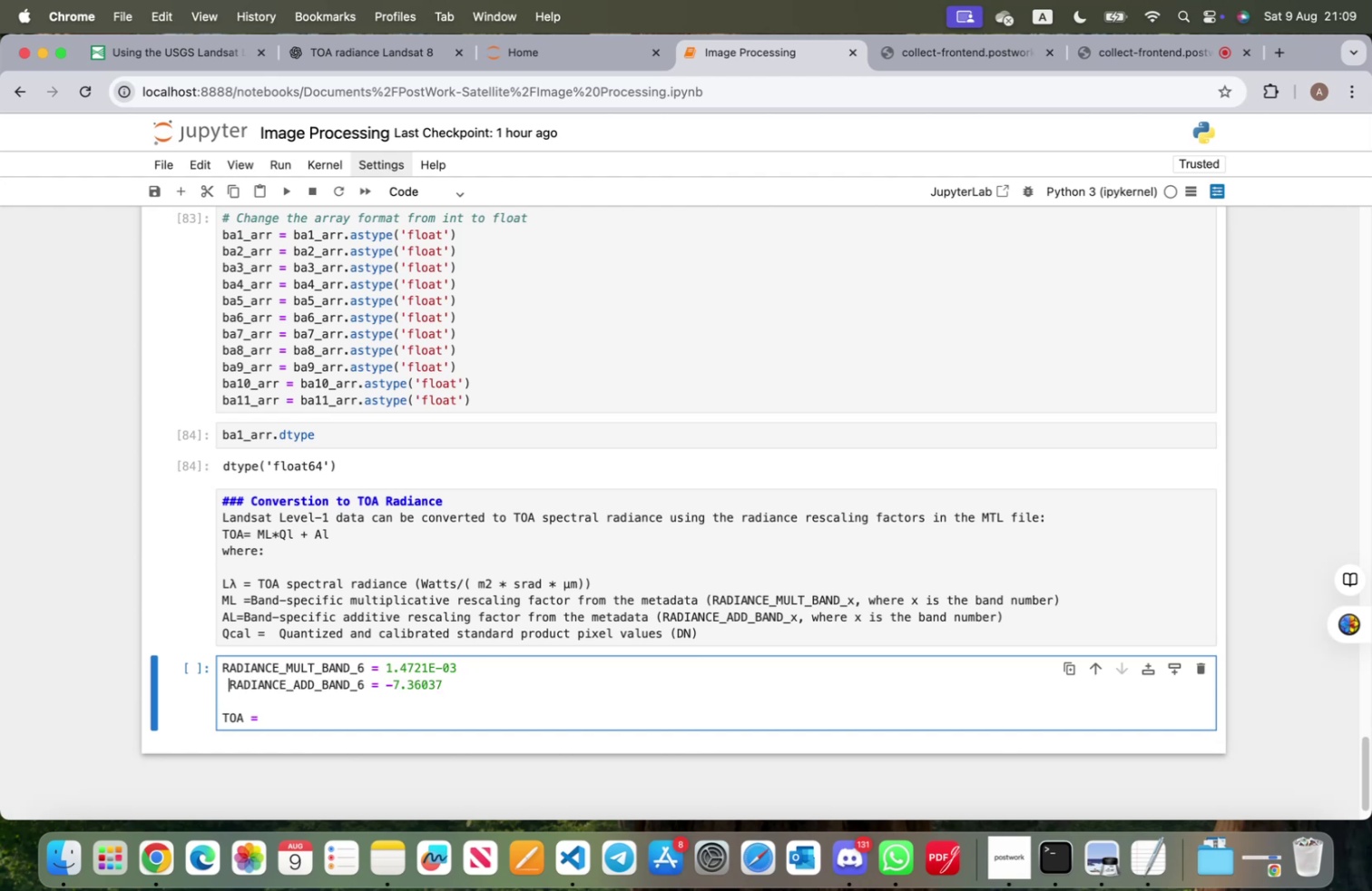 
key(Backspace)
 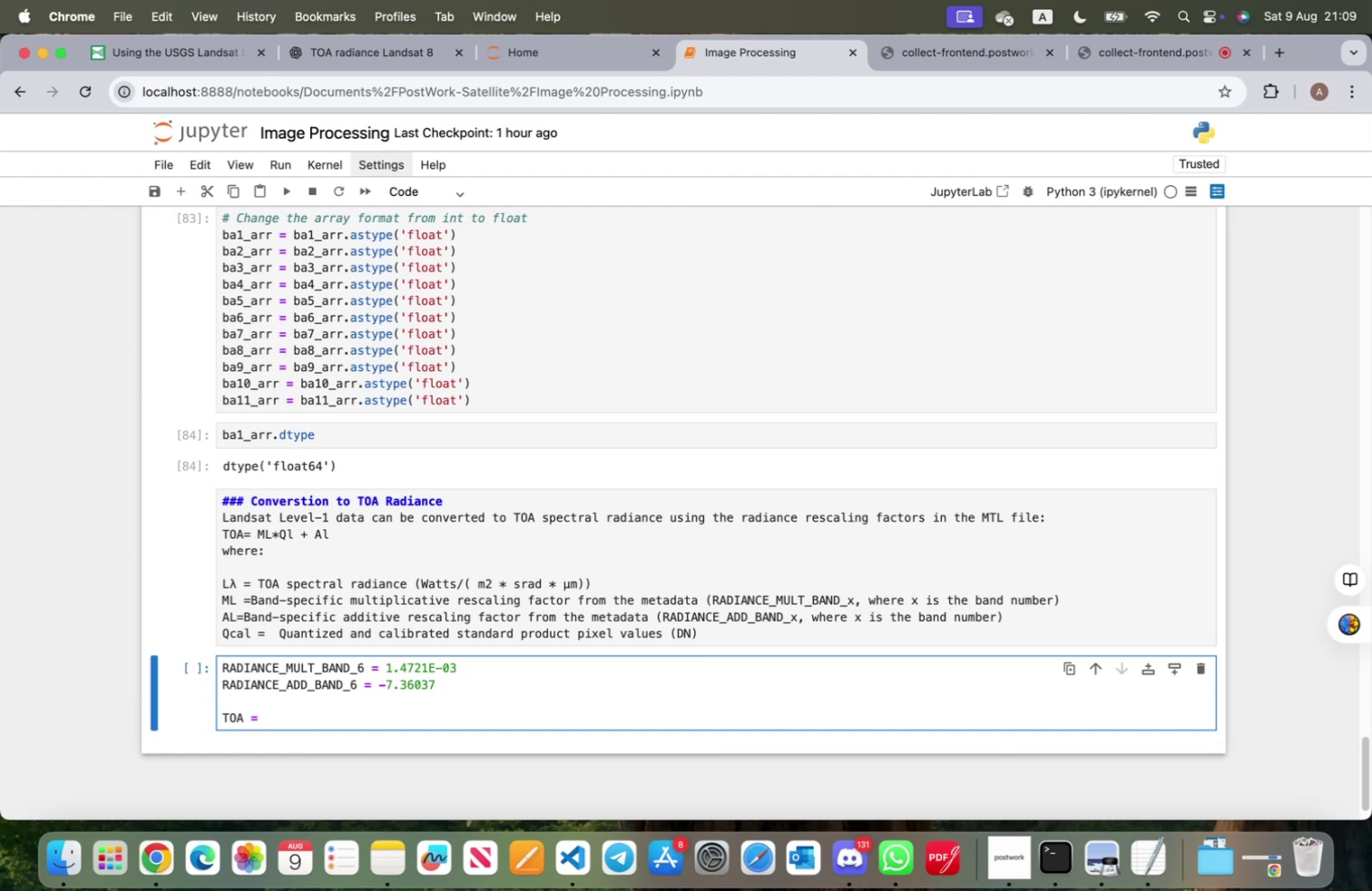 
key(ArrowDown)
 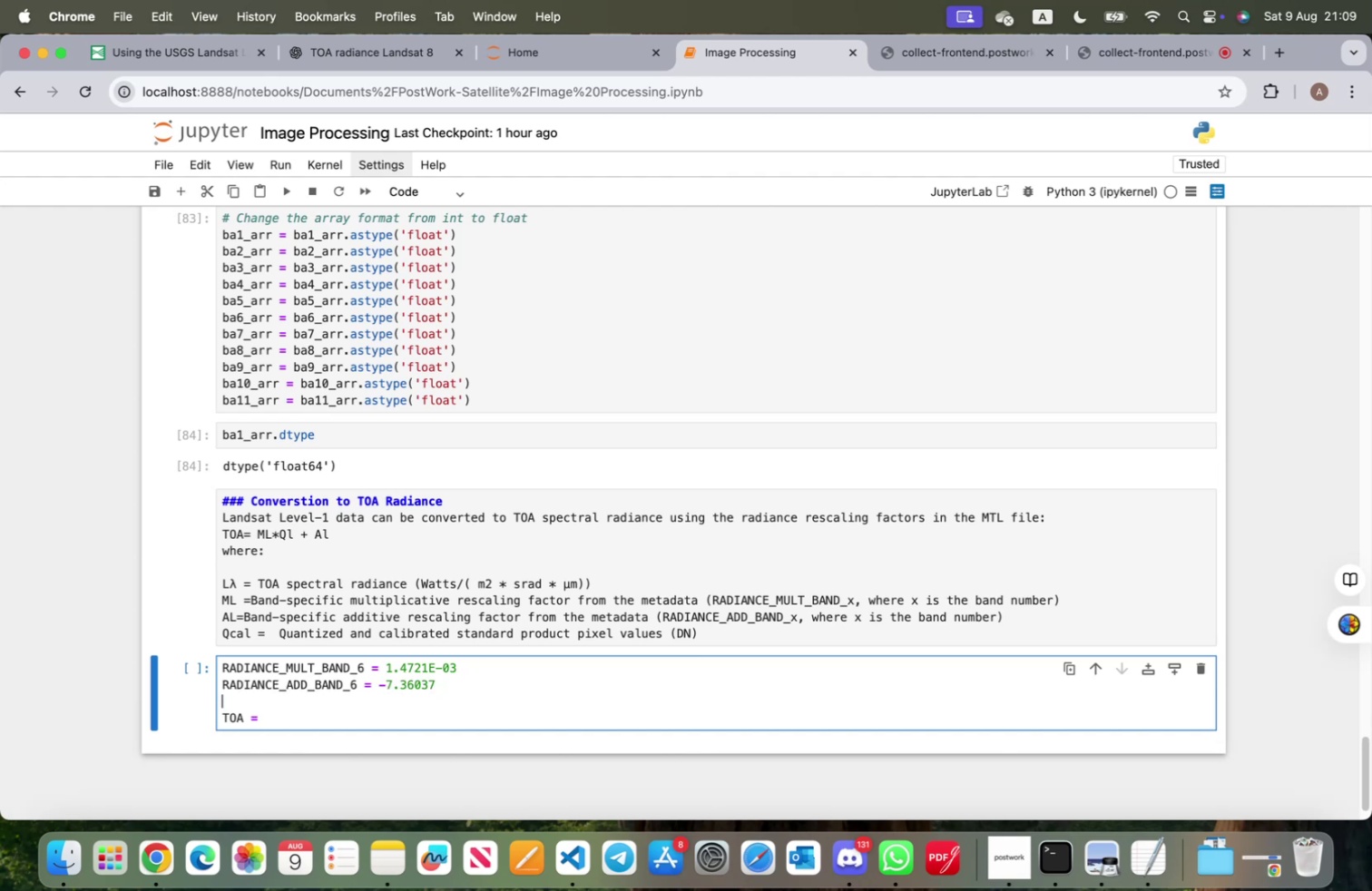 
key(ArrowDown)
 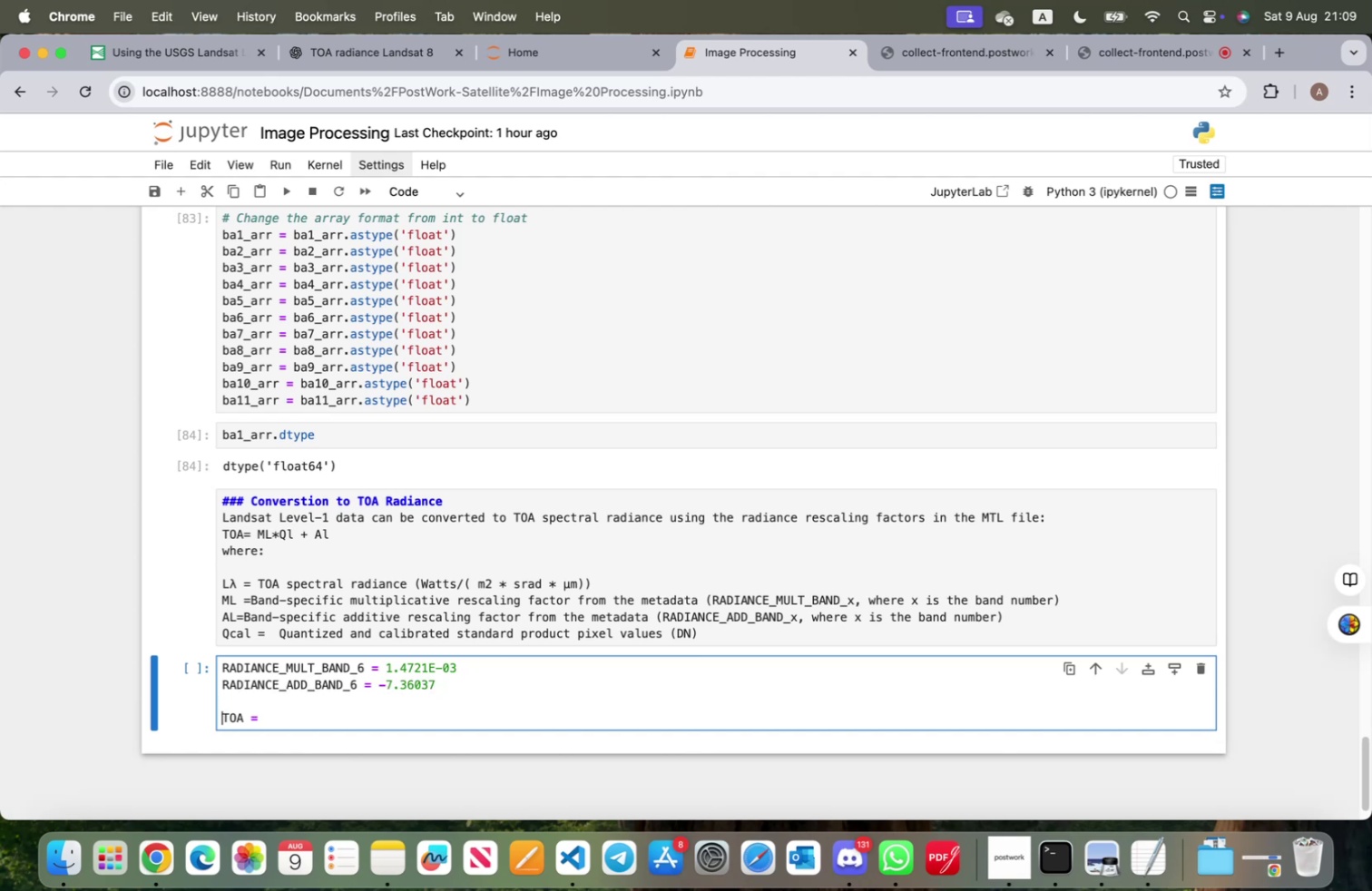 
key(ArrowRight)
 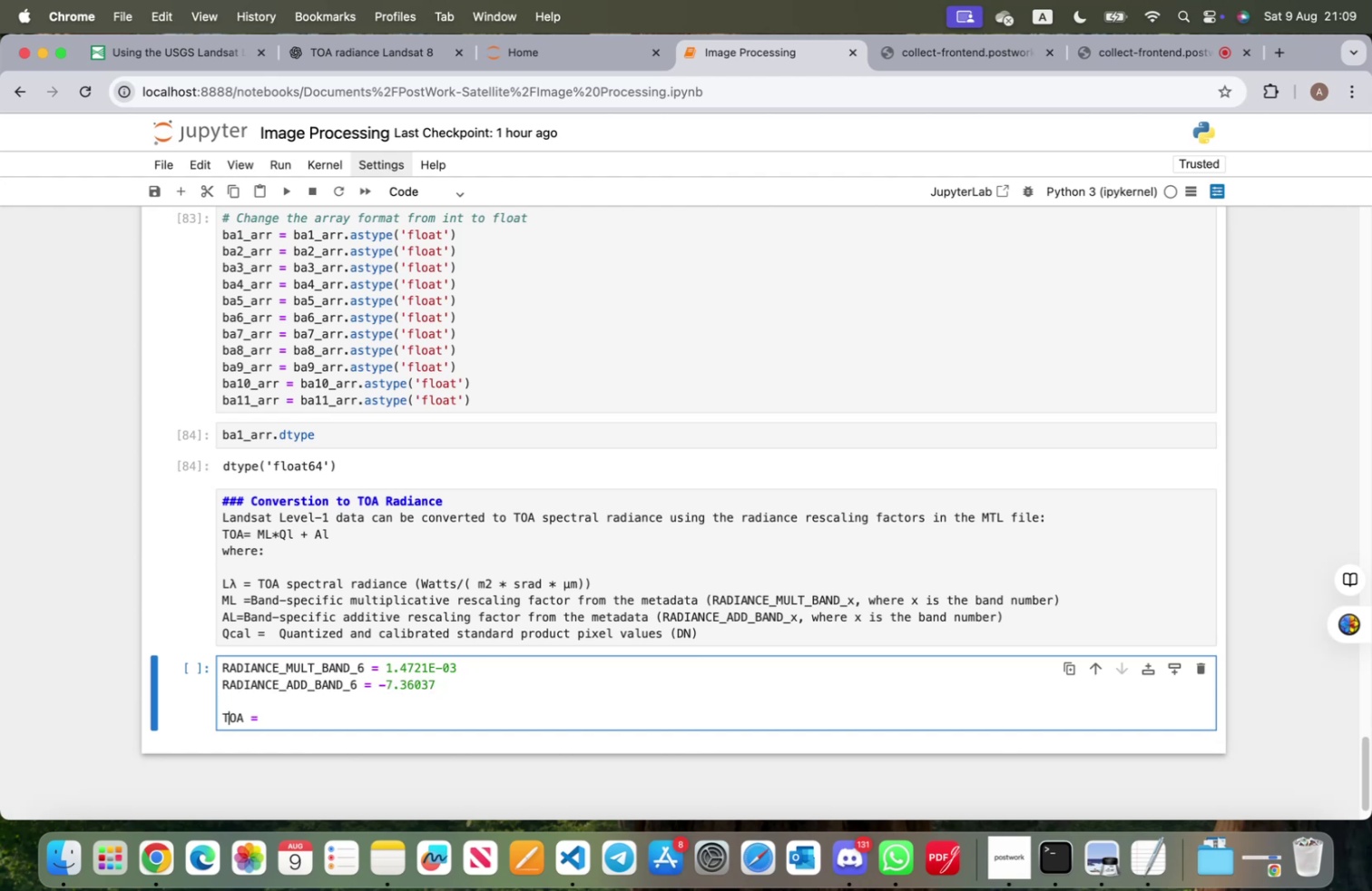 
key(ArrowRight)
 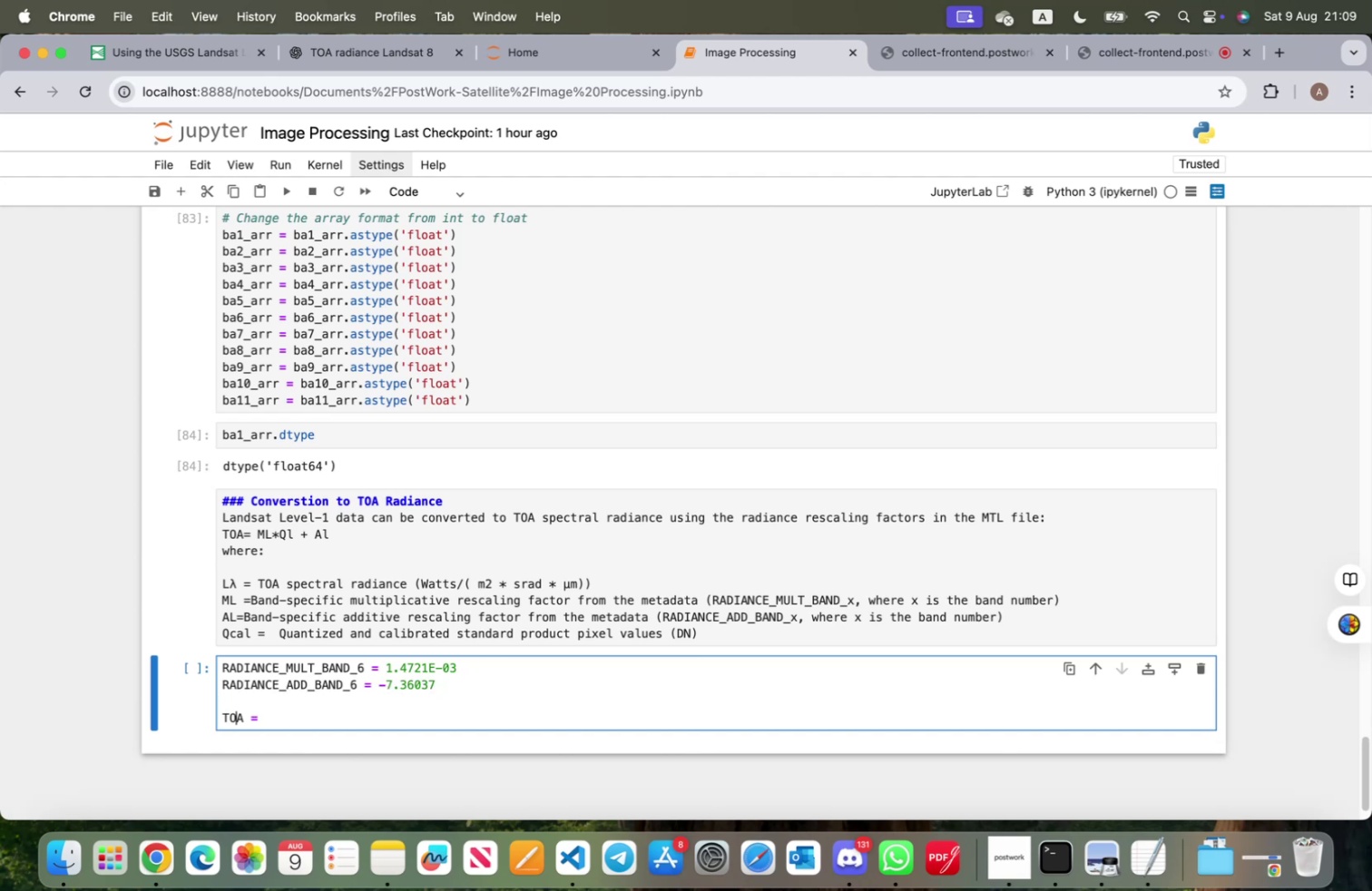 
key(ArrowRight)
 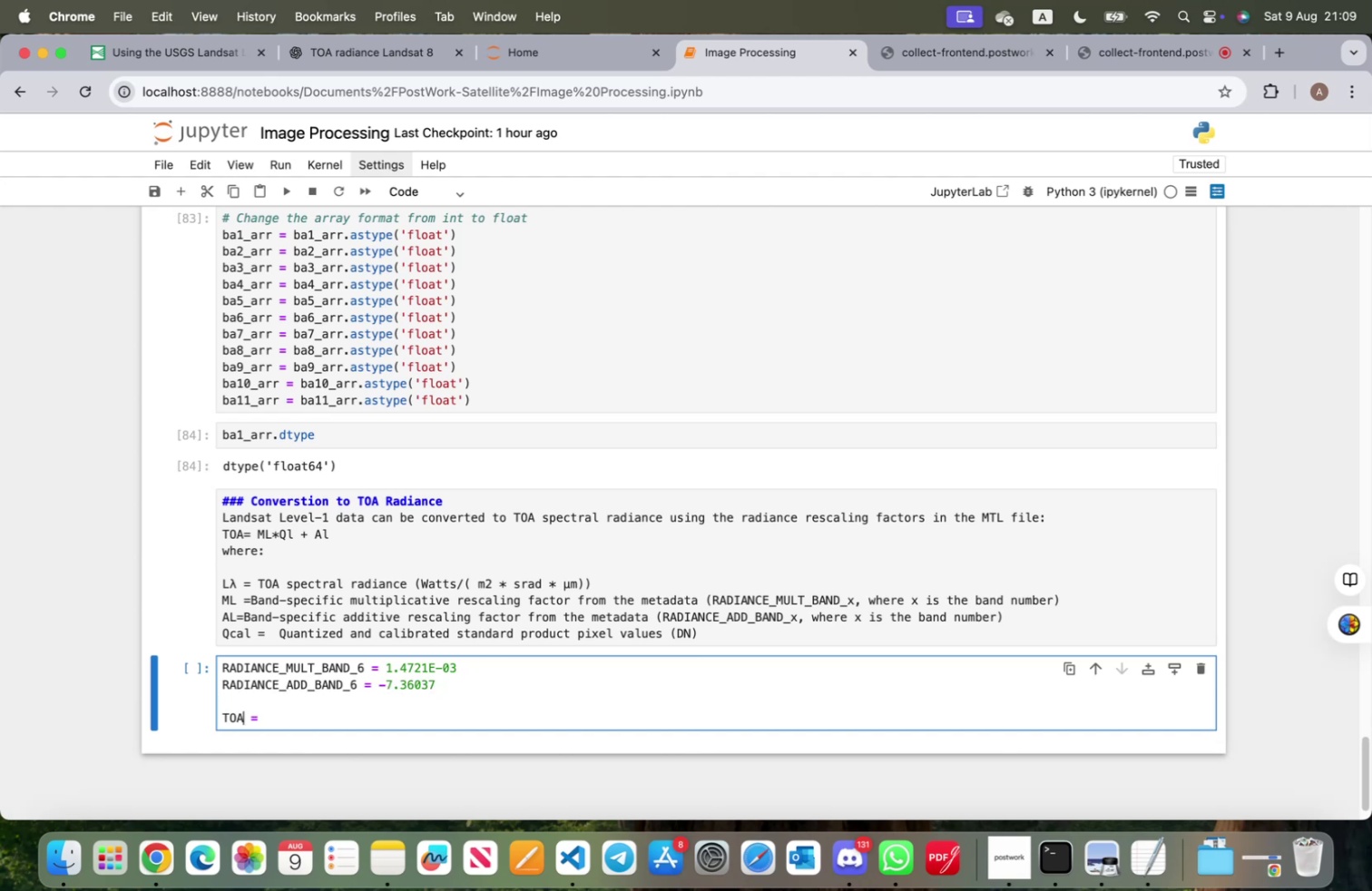 
key(ArrowRight)
 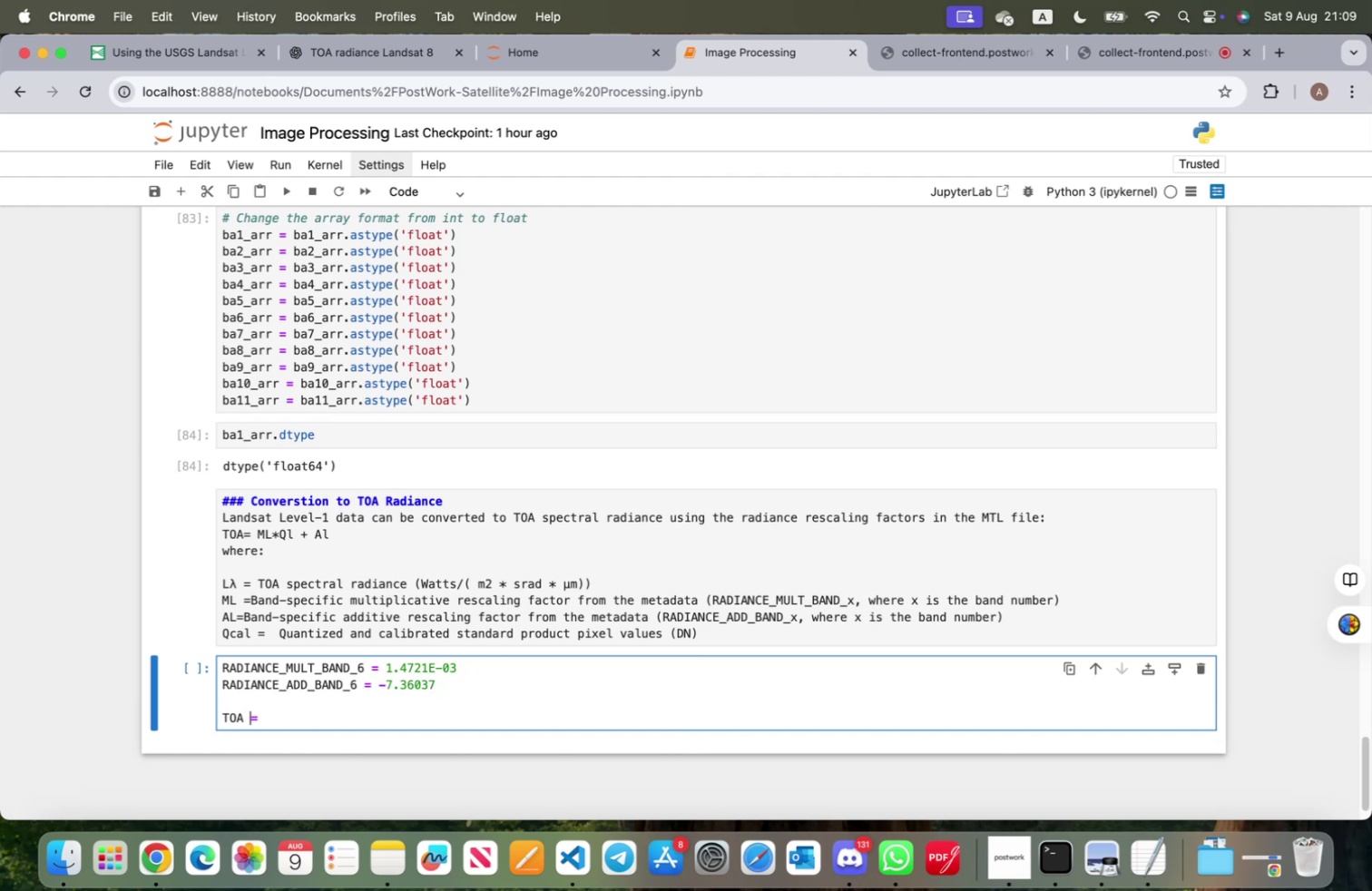 
key(ArrowRight)
 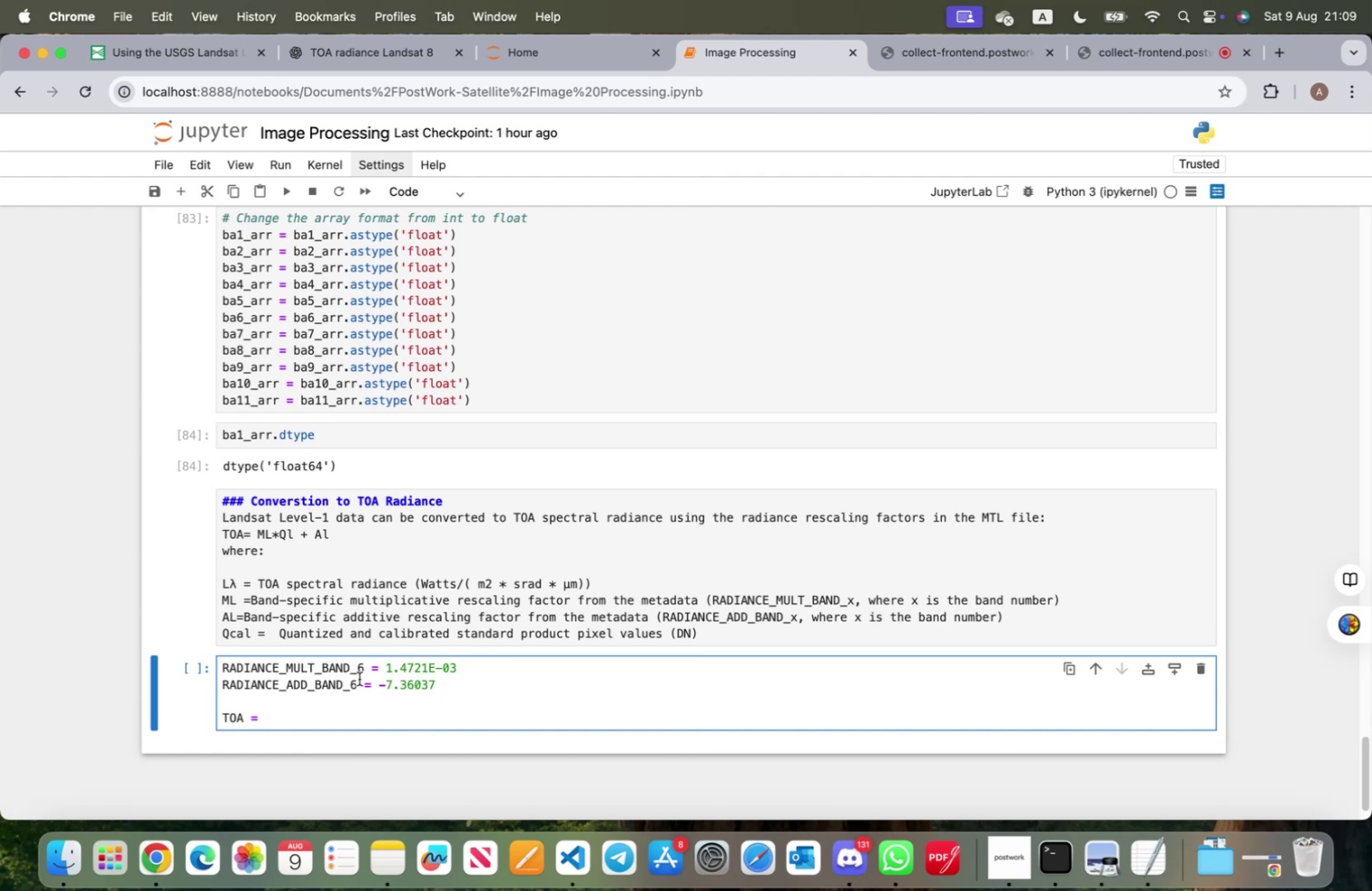 
double_click([337, 668])
 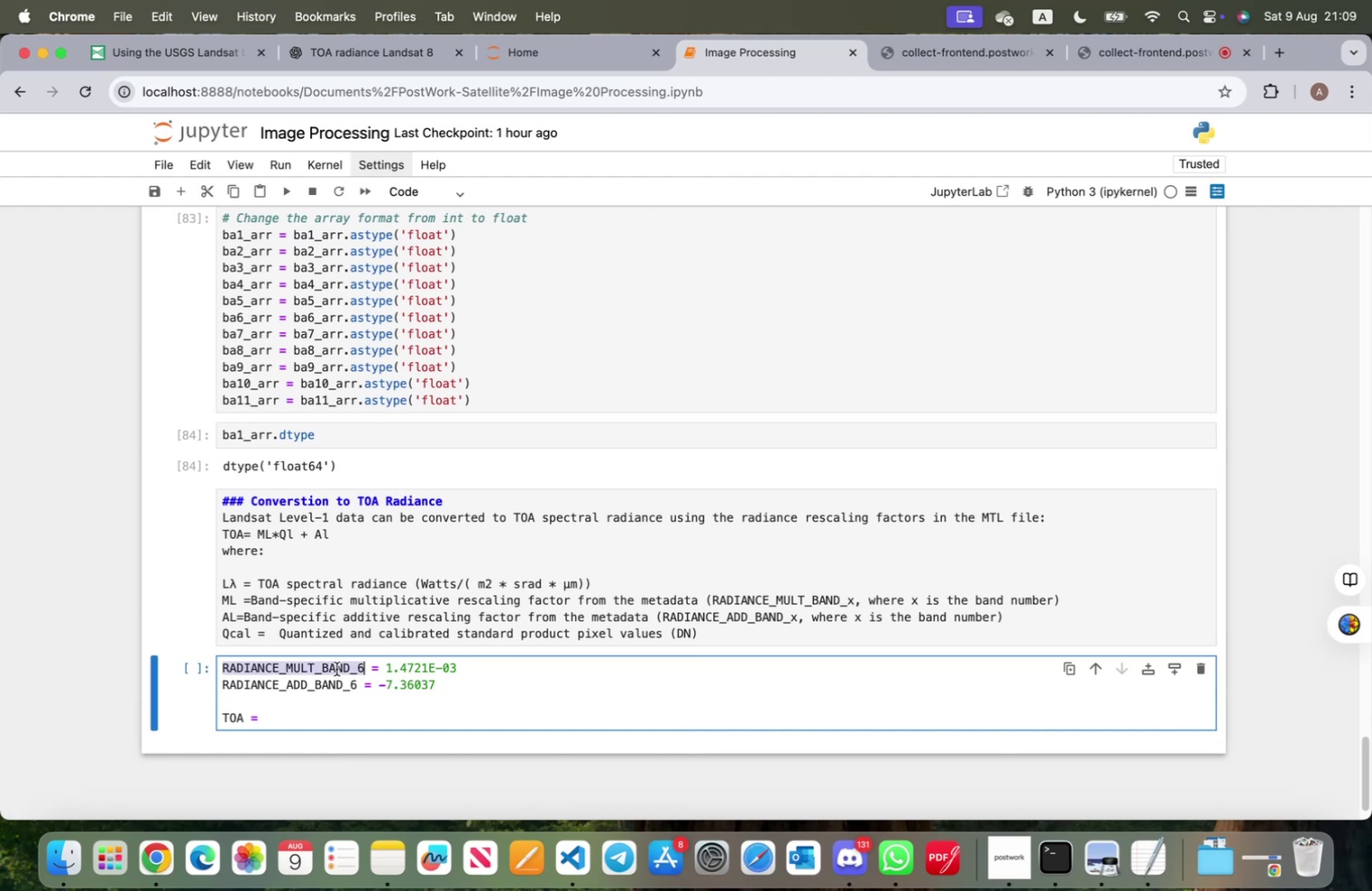 
key(Meta+CommandLeft)
 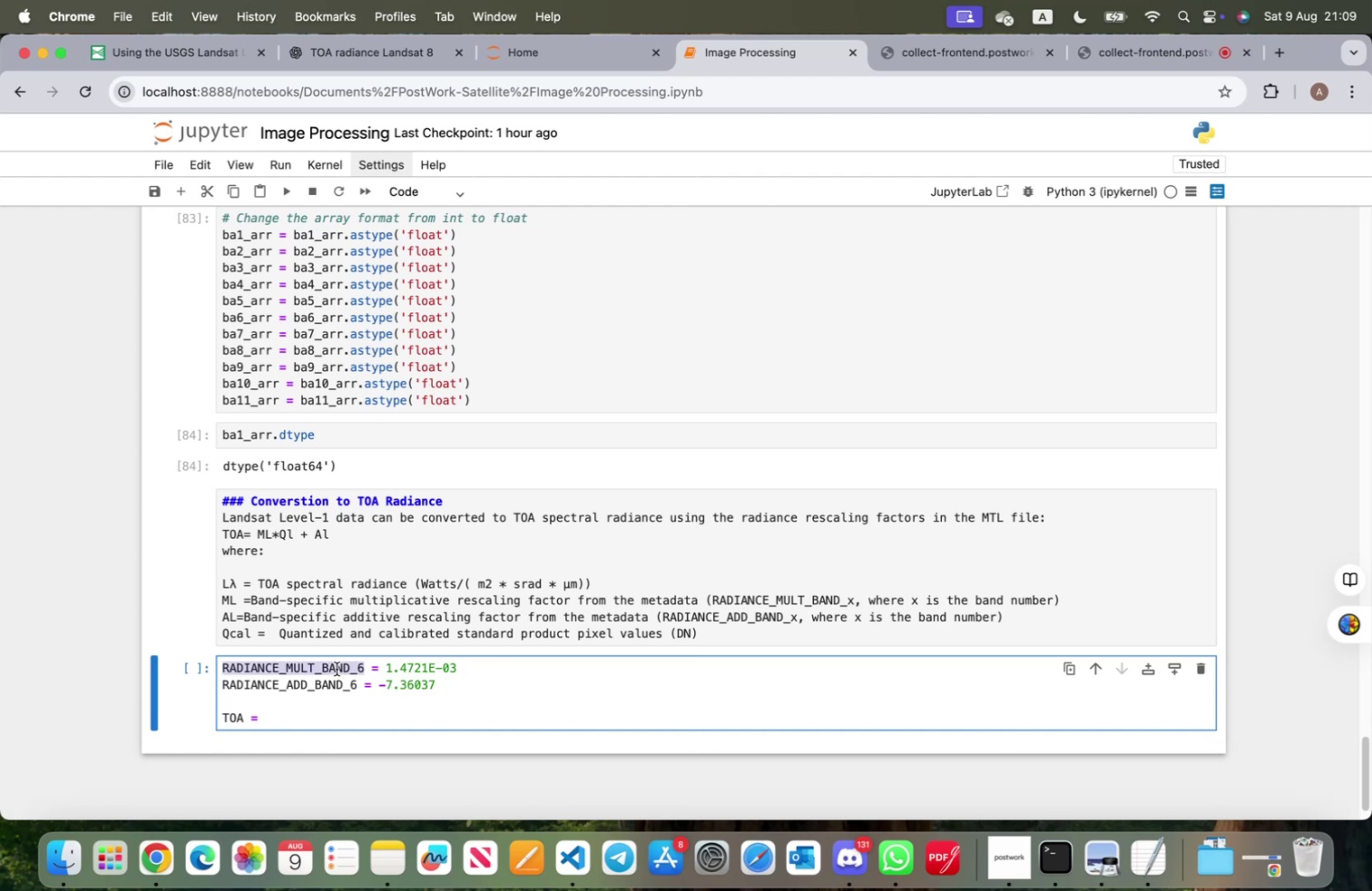 
key(Meta+C)
 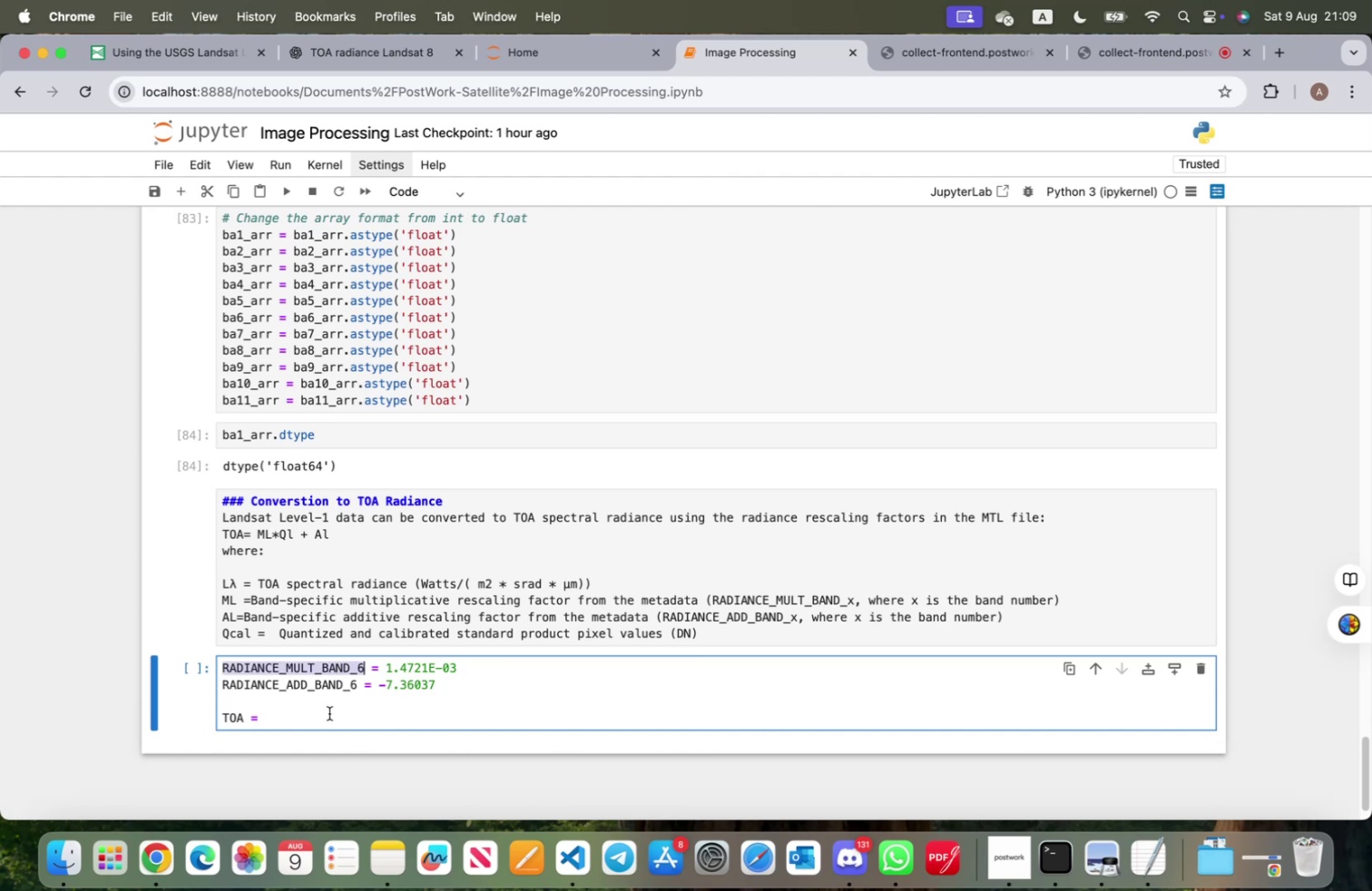 
left_click([299, 713])
 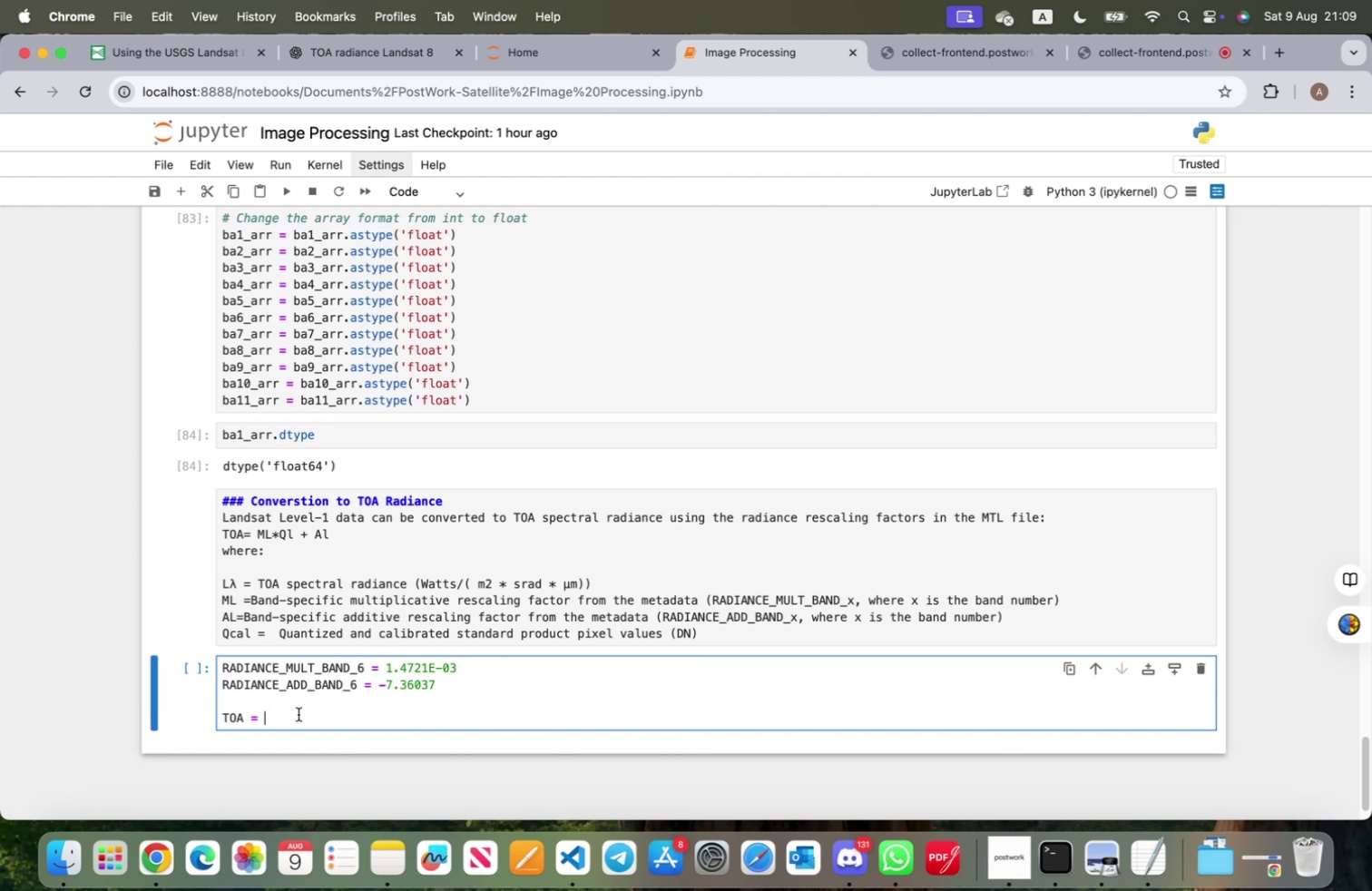 
key(Meta+V)
 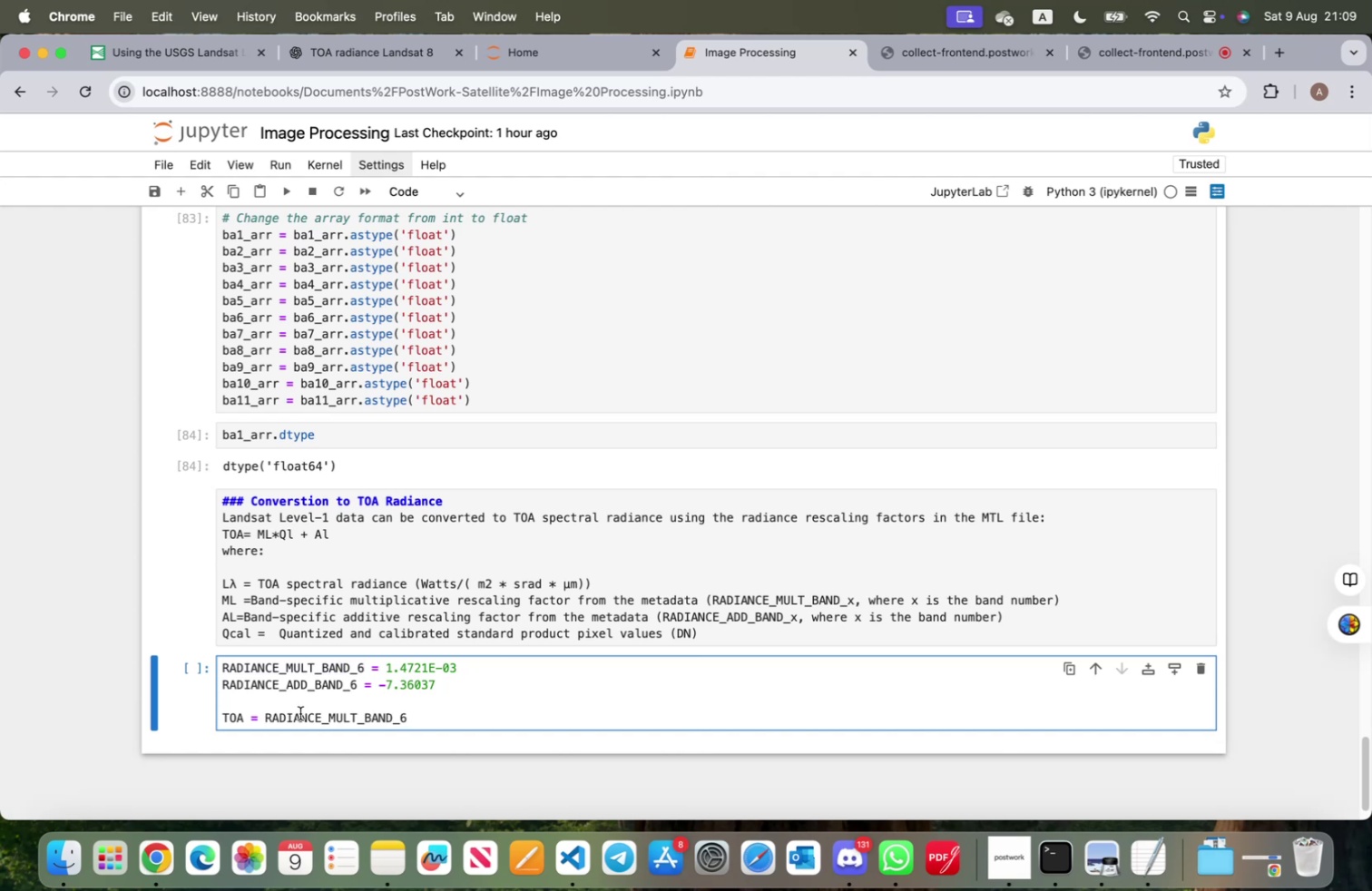 
type( * ba6_arr +)
 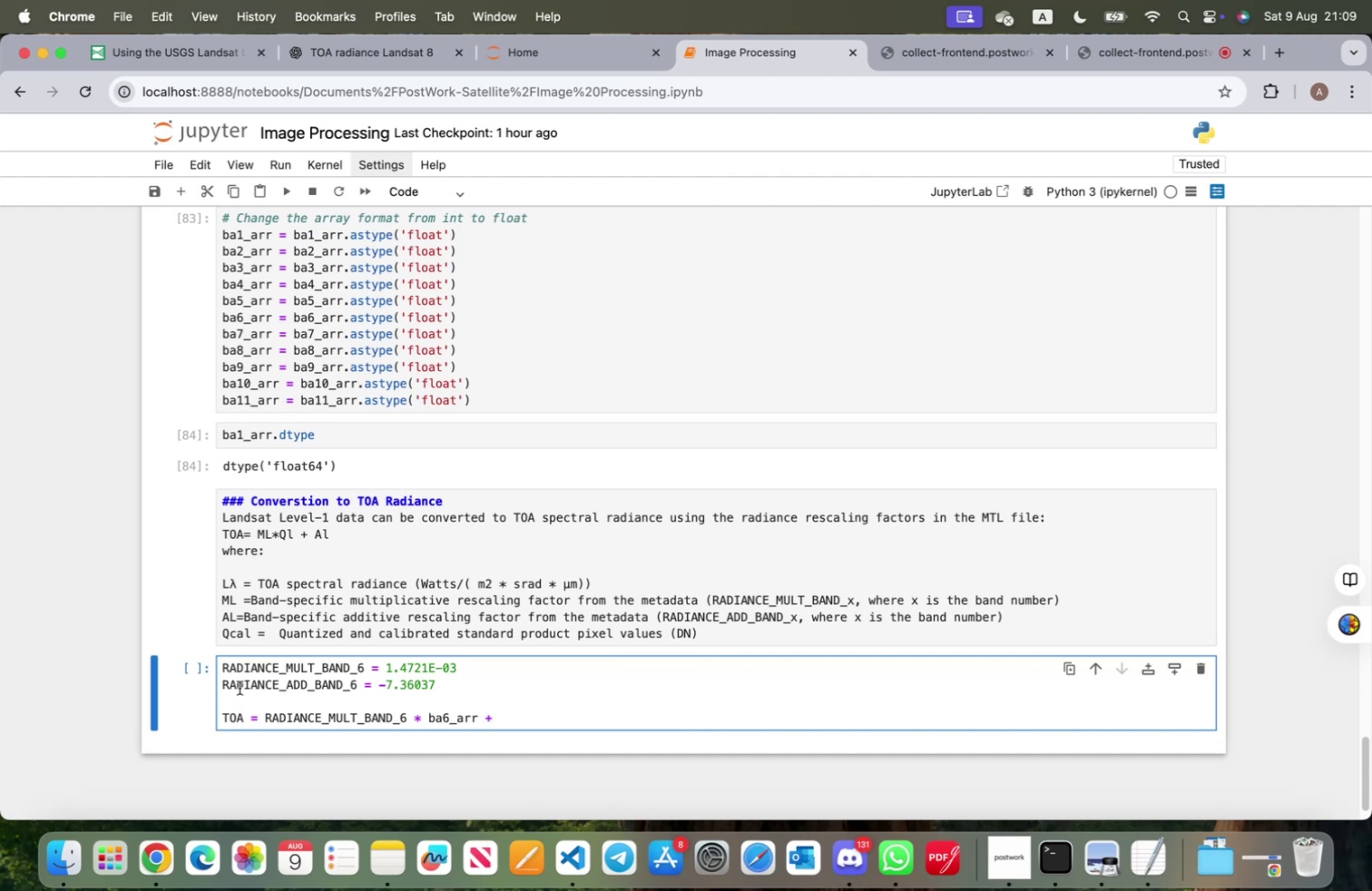 
left_click_drag(start_coordinate=[221, 685], to_coordinate=[354, 684])
 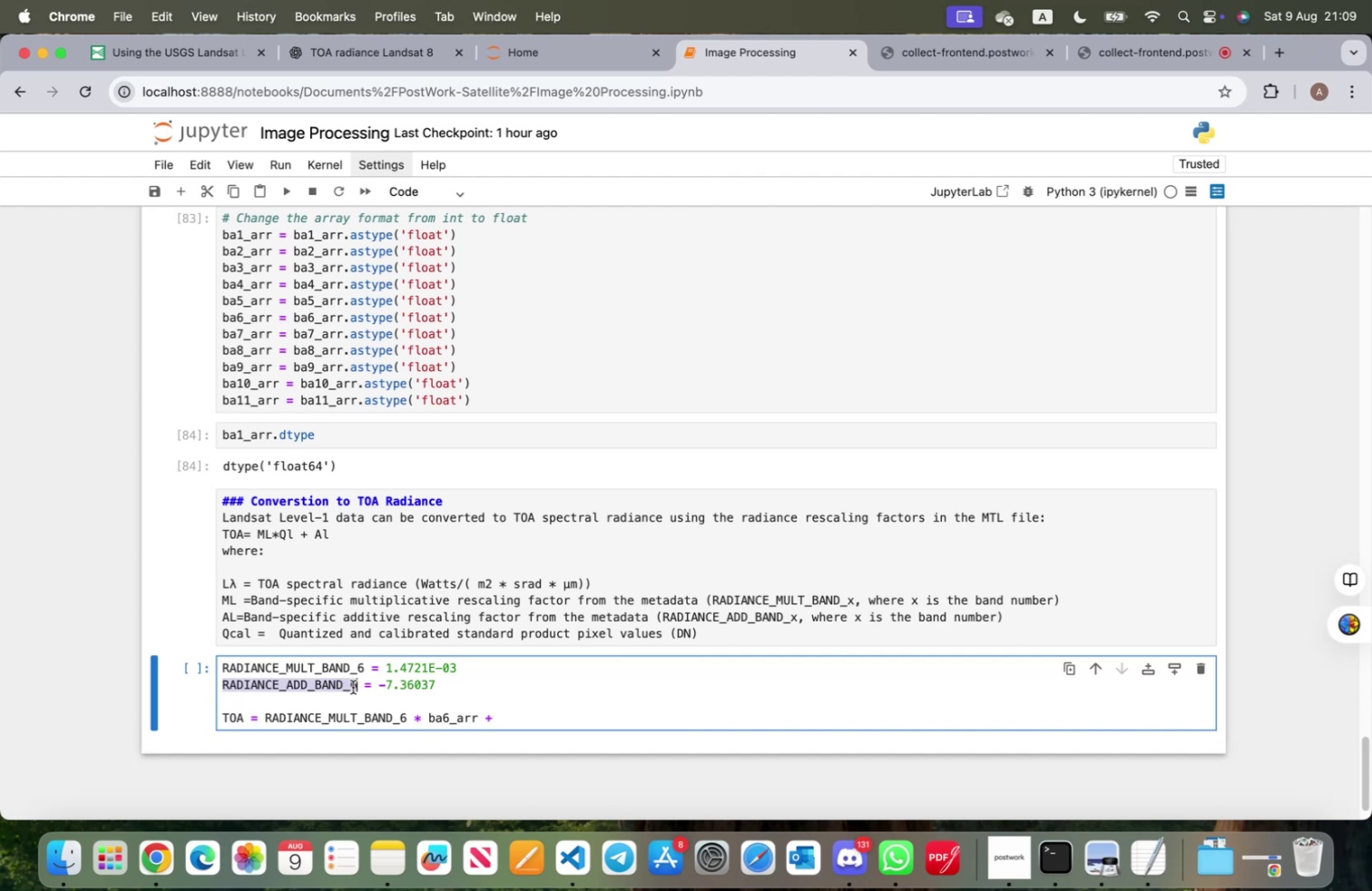 
key(Meta+CommandLeft)
 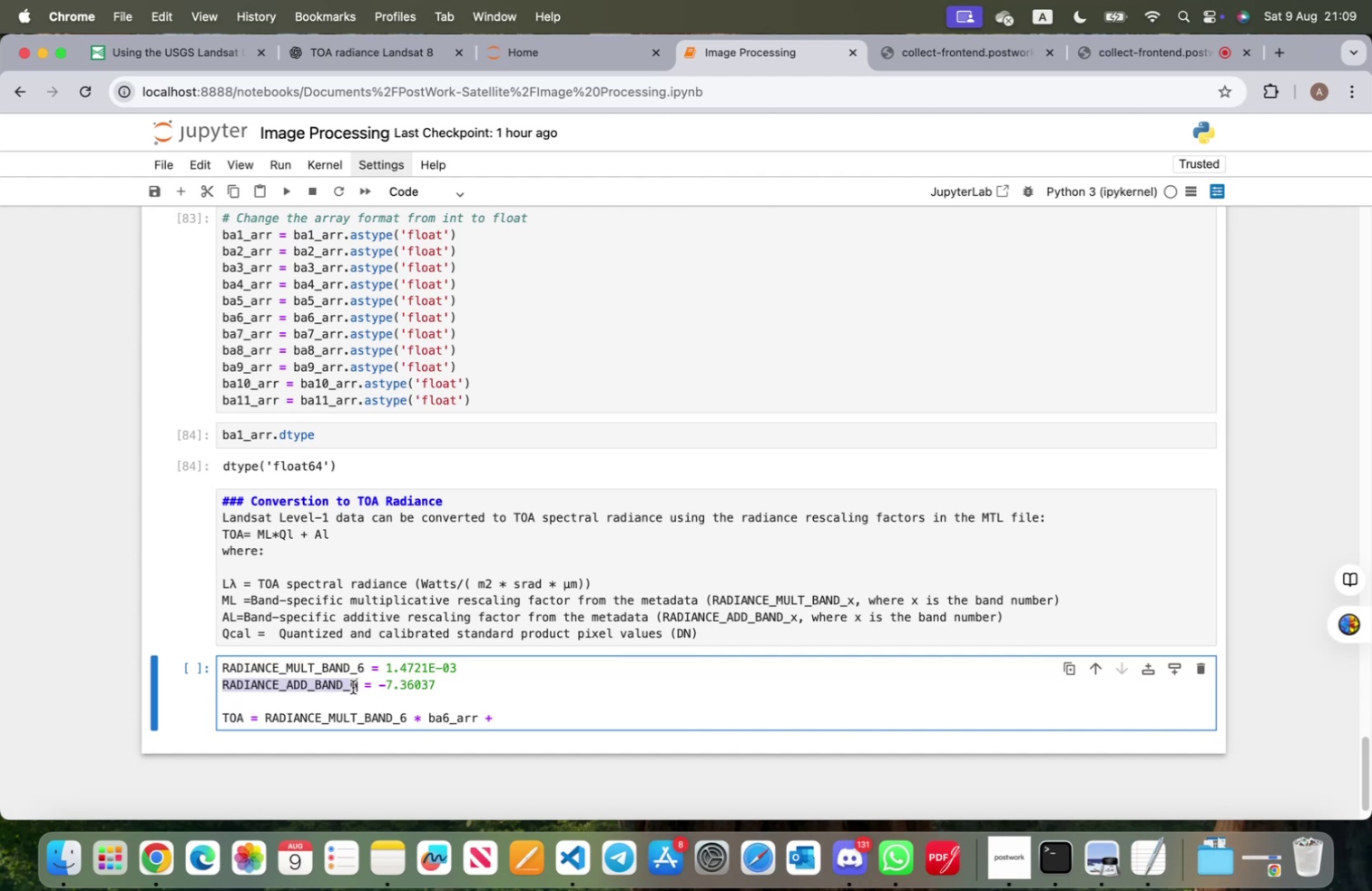 
key(Meta+C)
 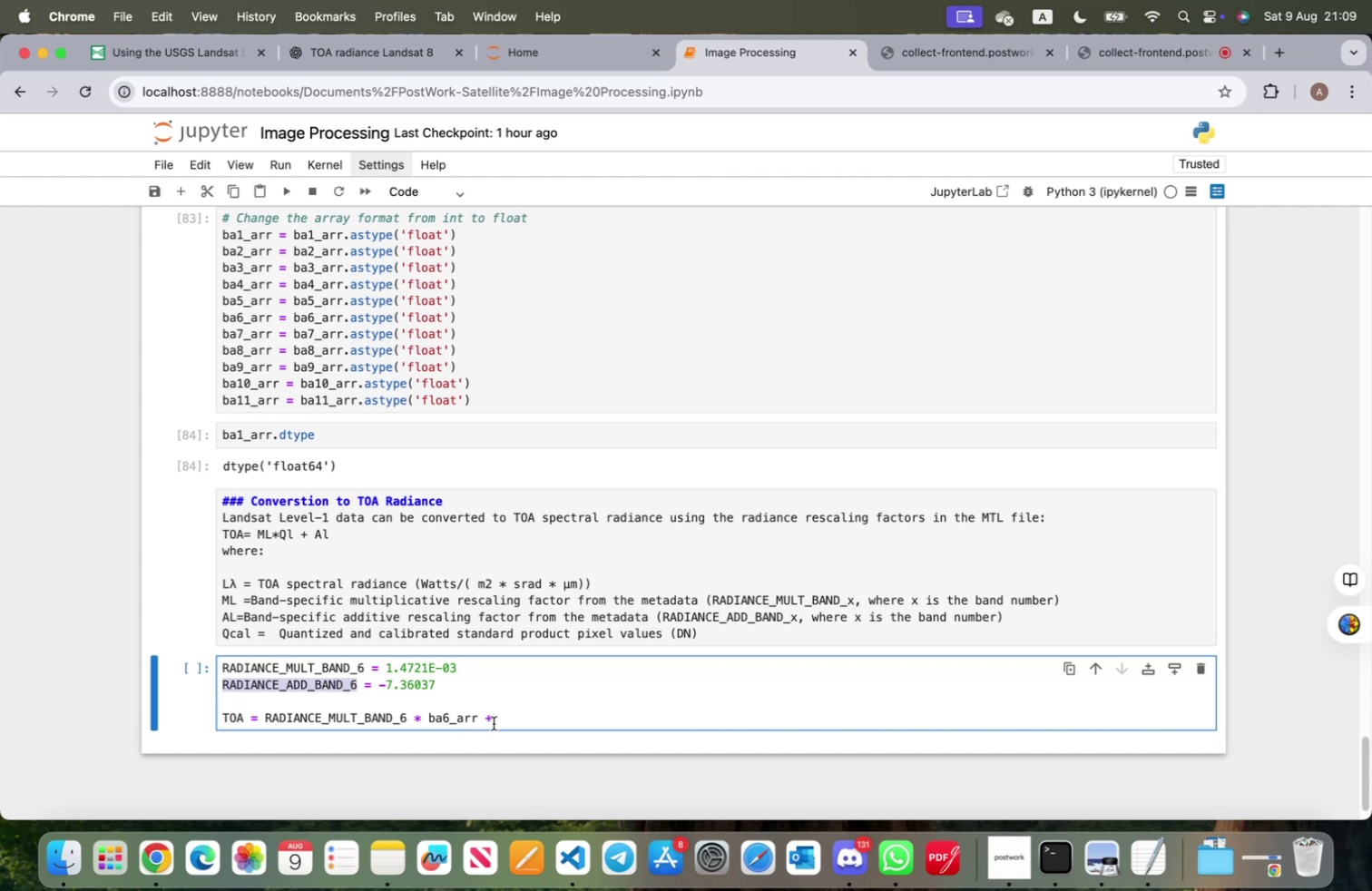 
left_click([502, 721])
 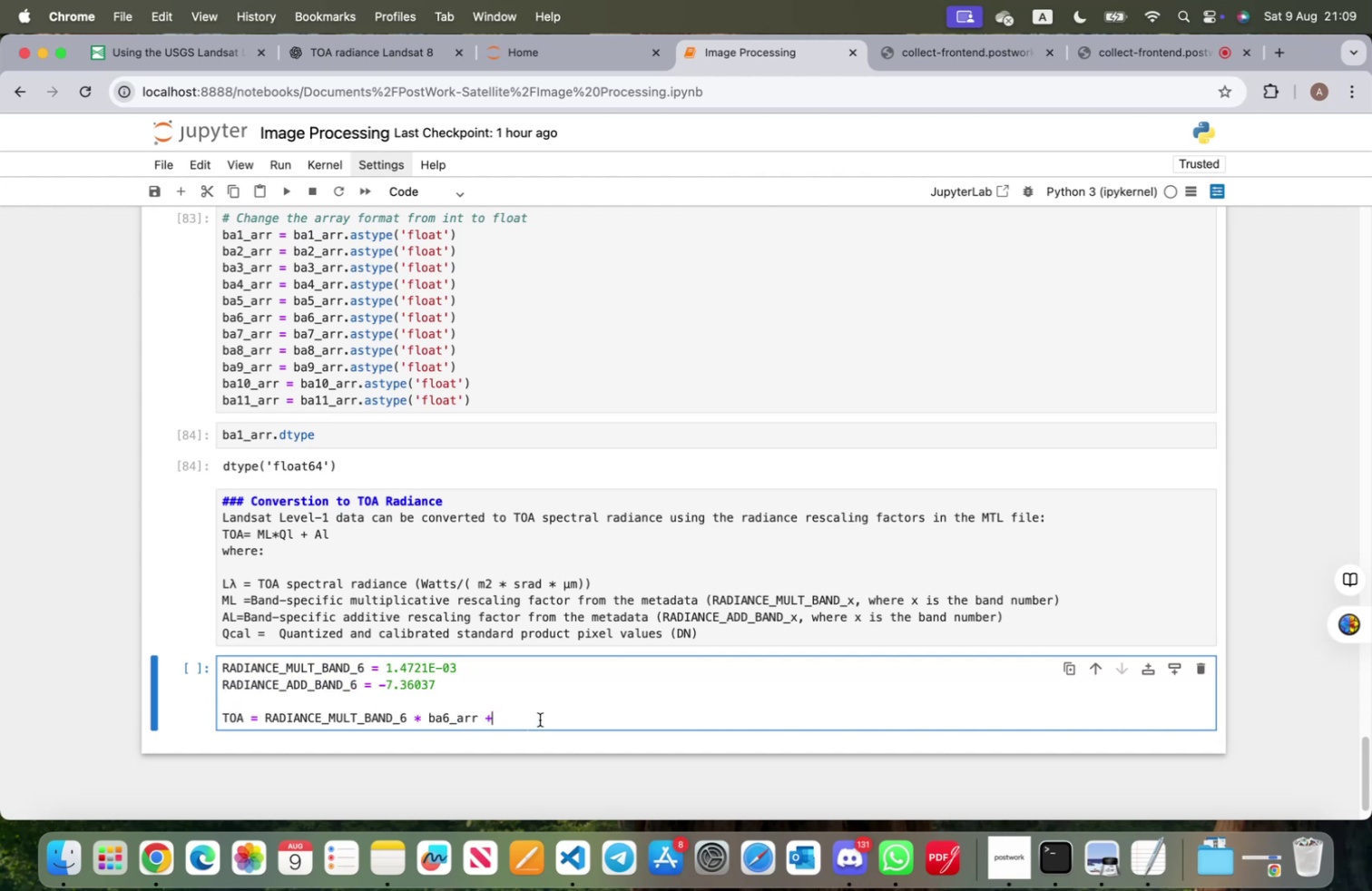 
key(Space)
 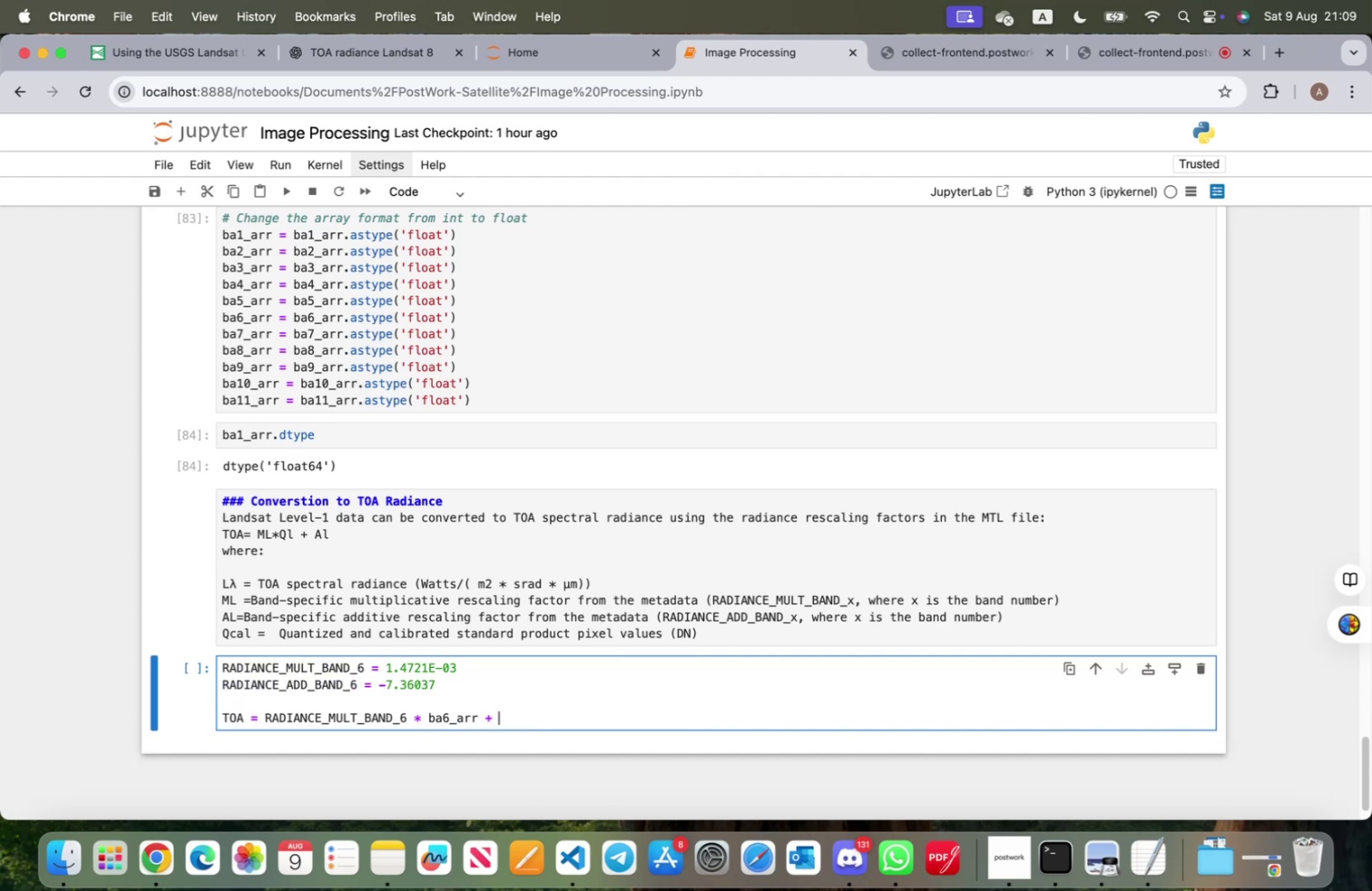 
key(Meta+CommandLeft)
 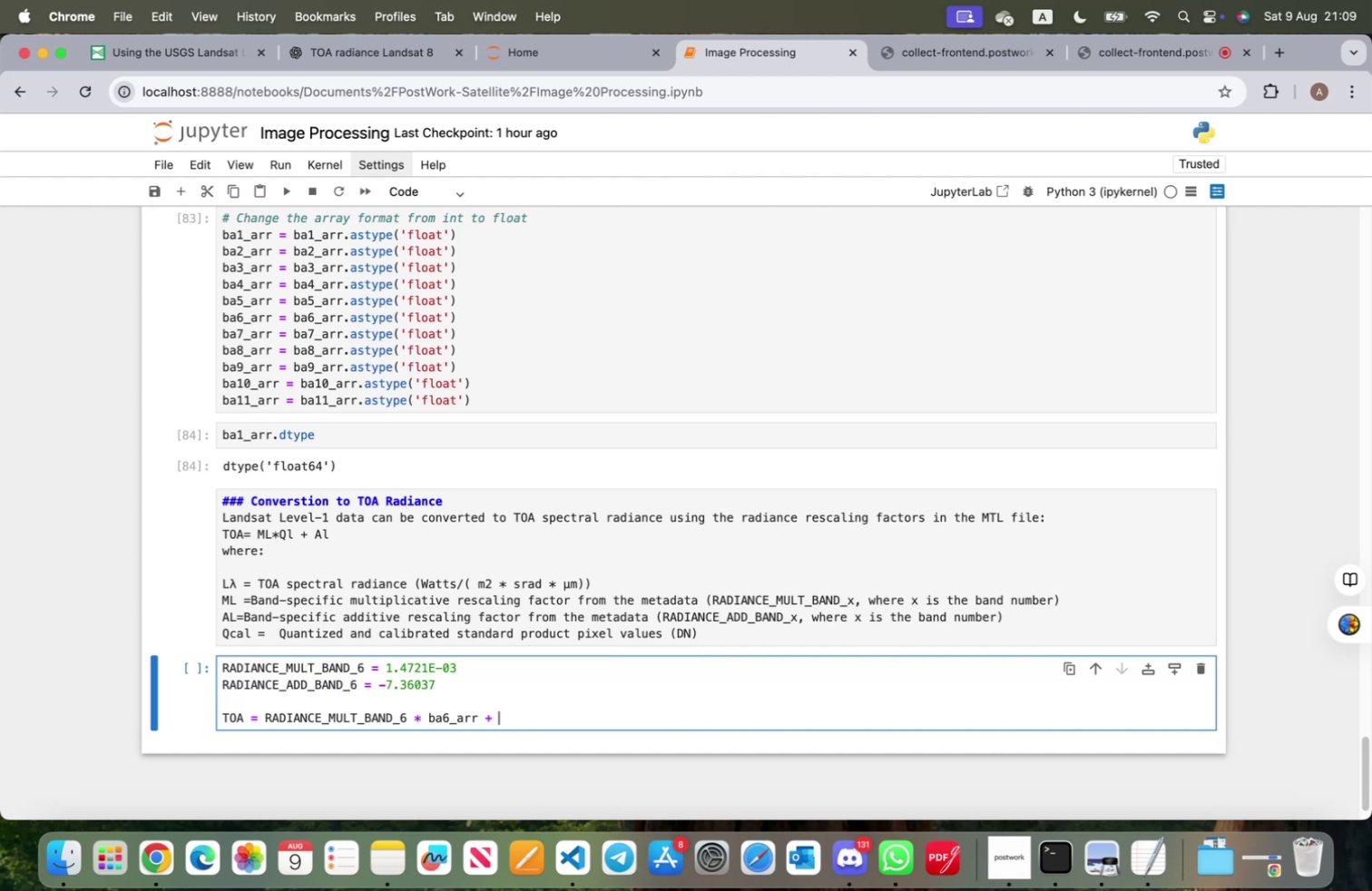 
key(Meta+V)
 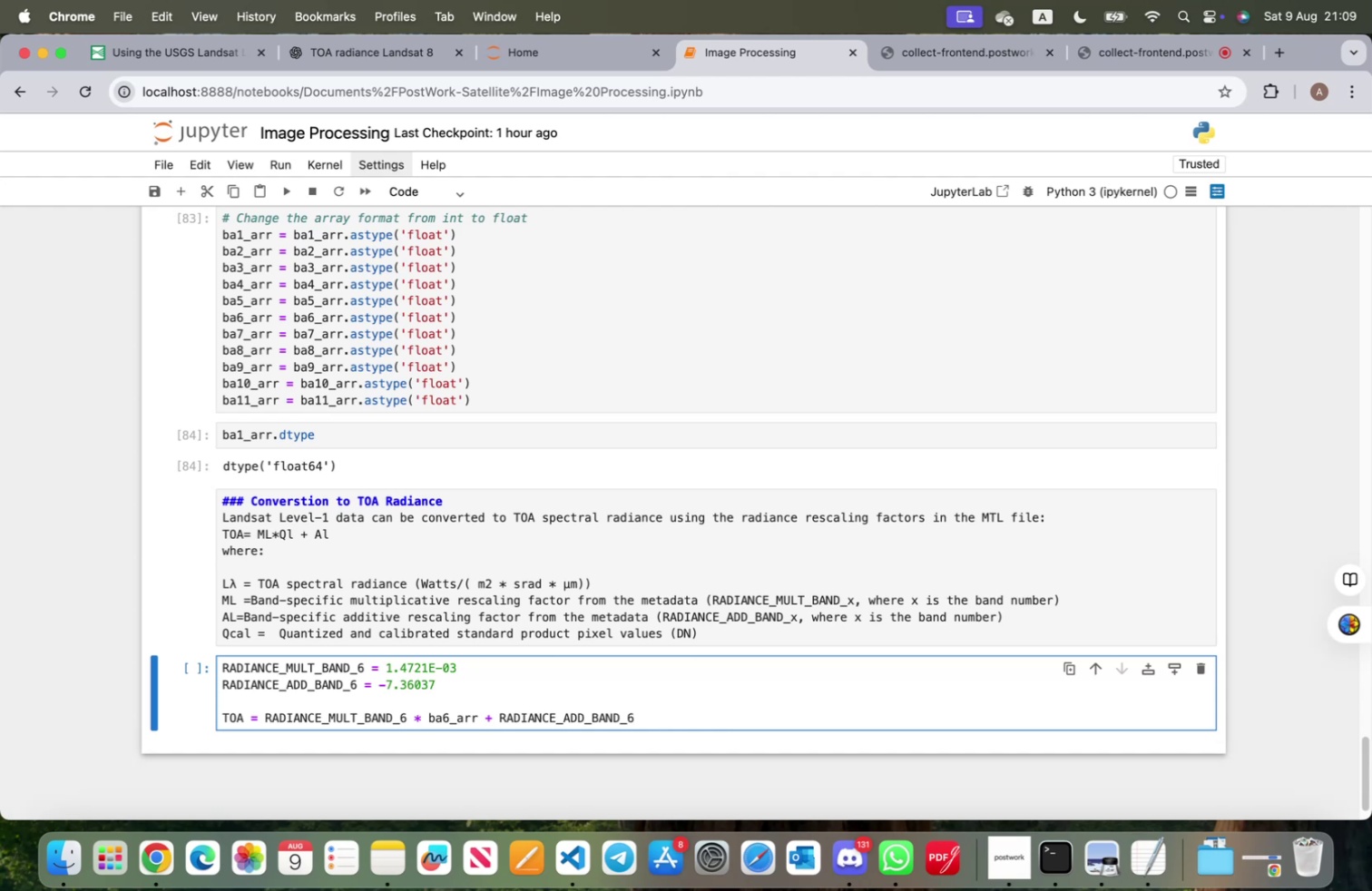 
key(Shift+ShiftRight)
 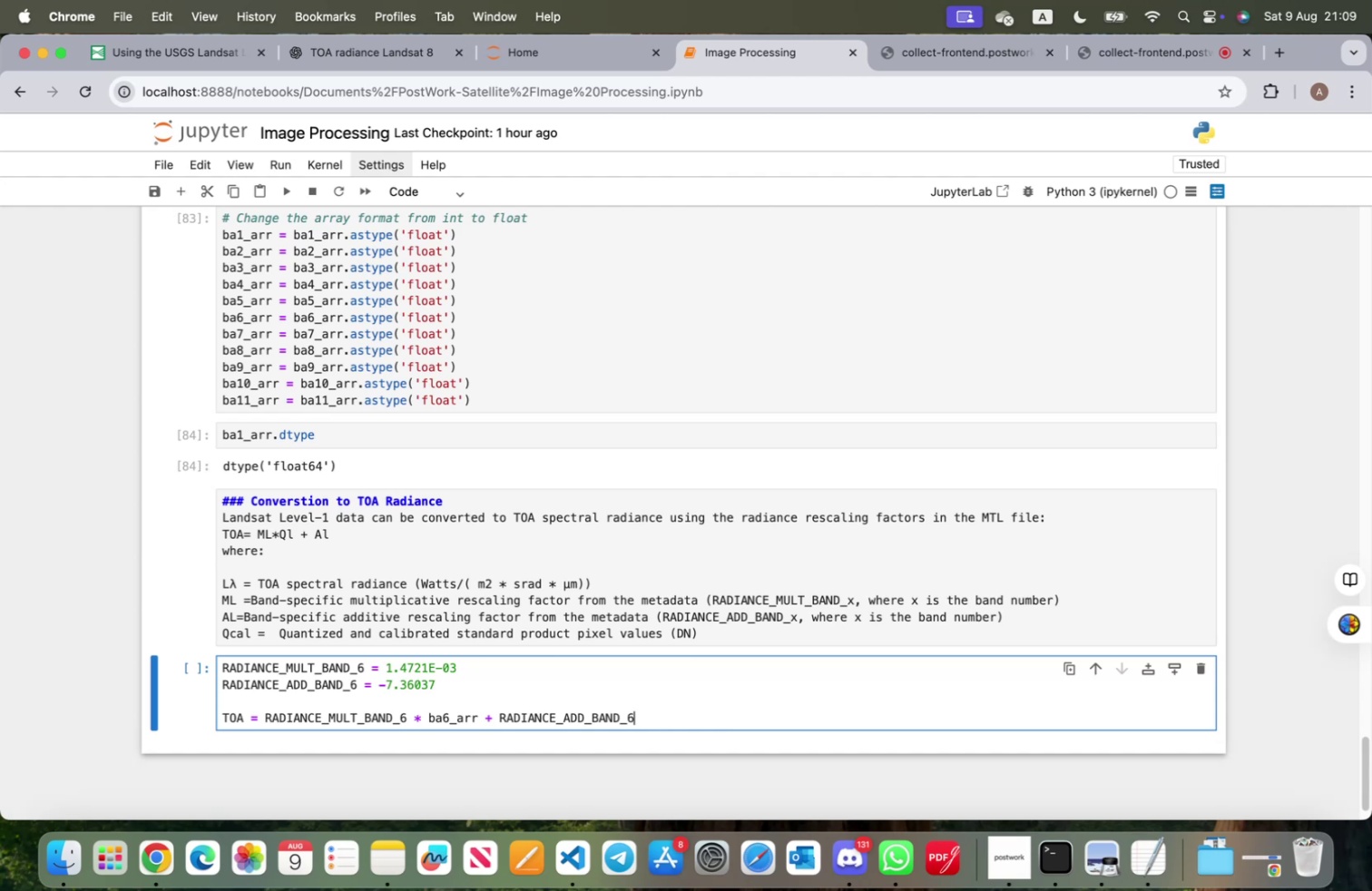 
key(Shift+Enter)
 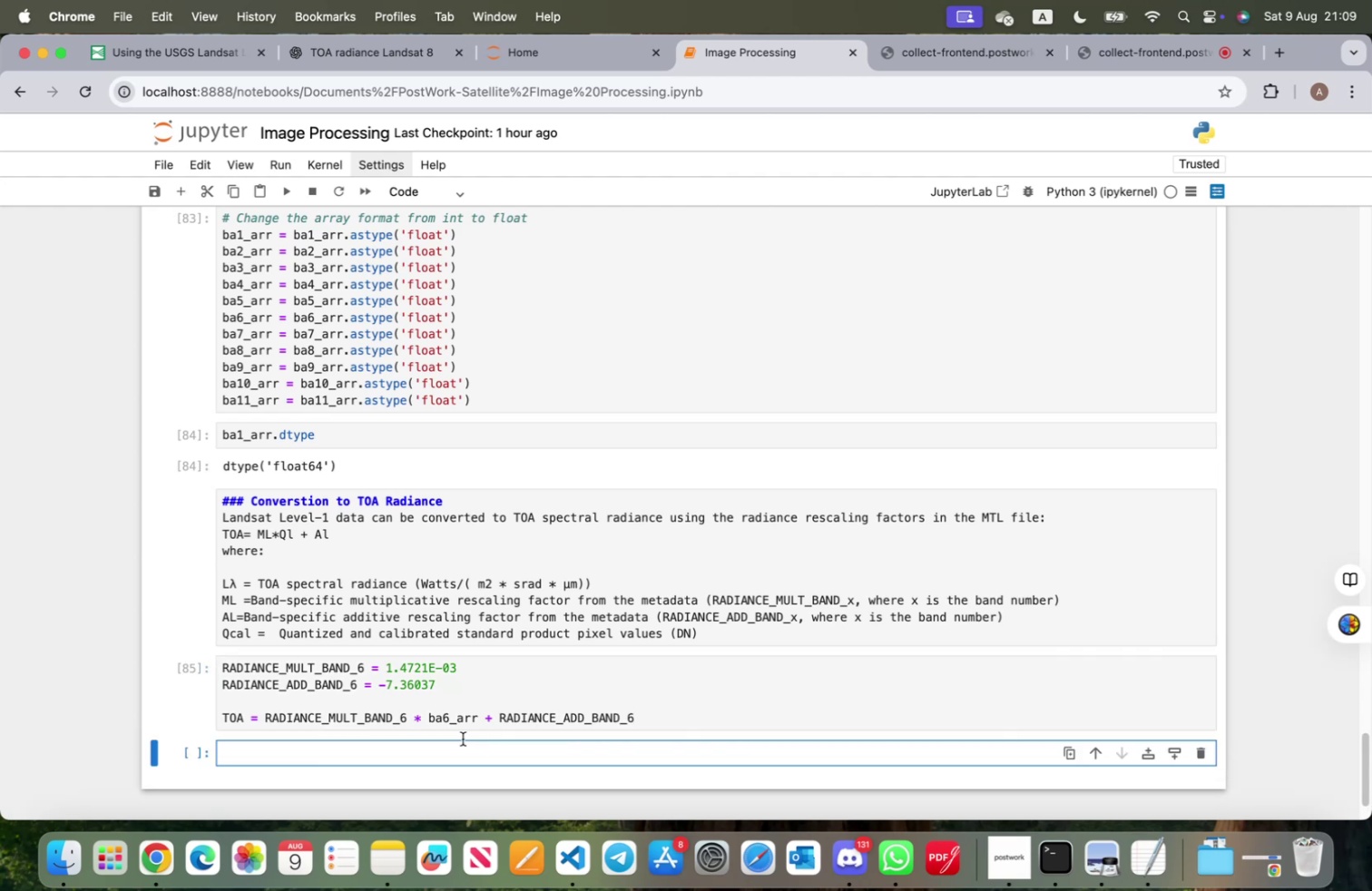 
type(TOA)
 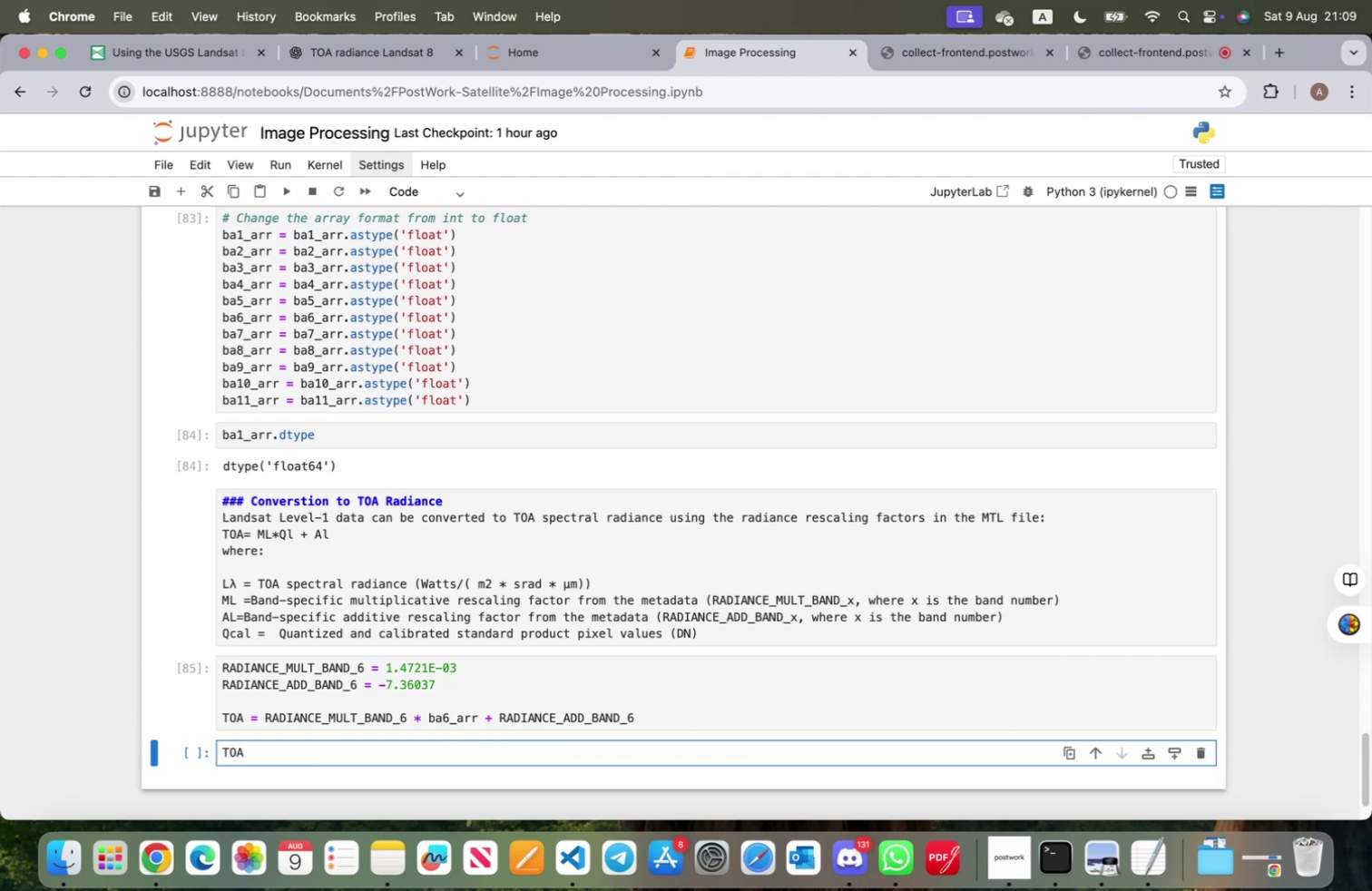 
key(Shift+Enter)
 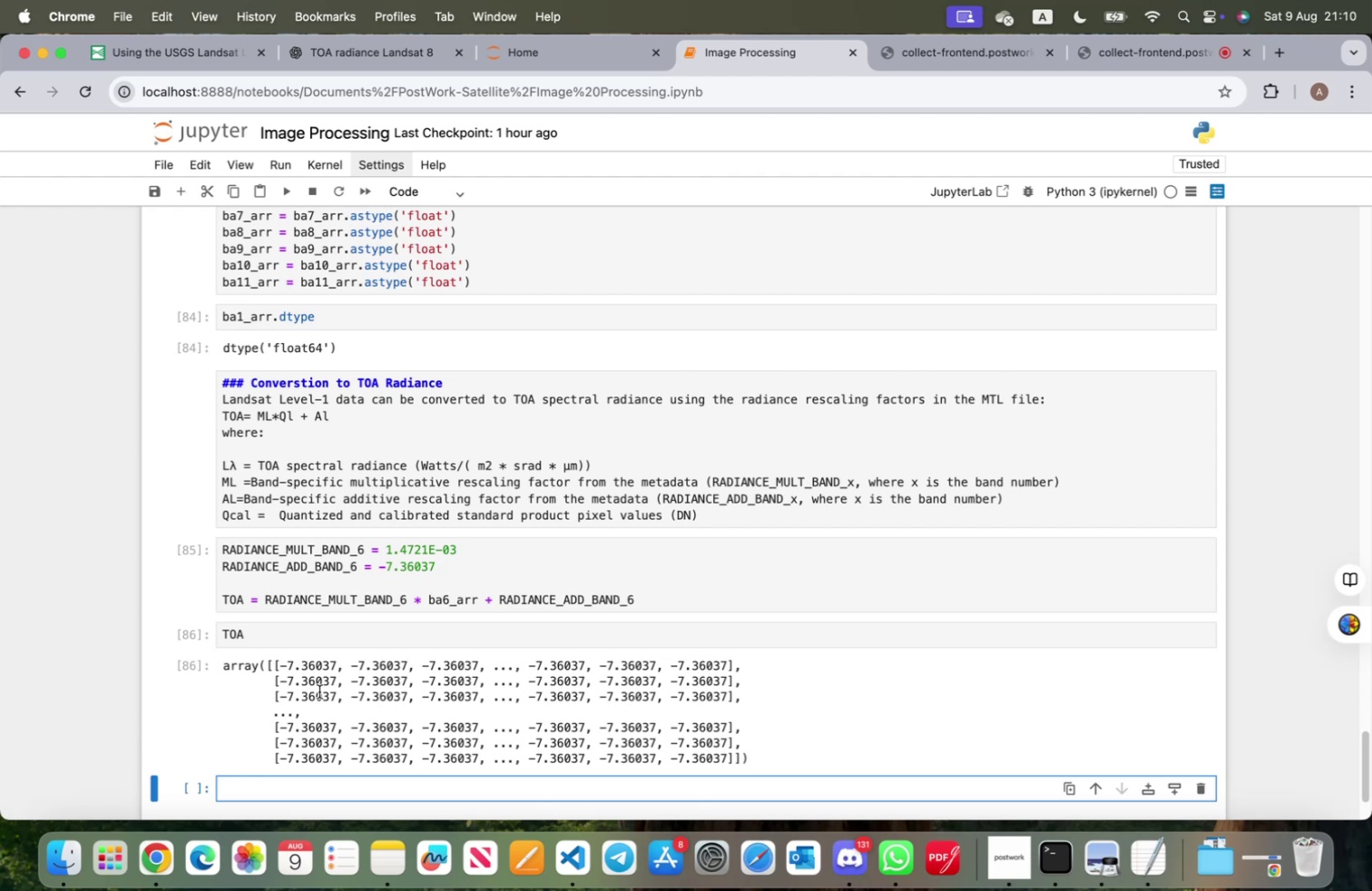 
wait(21.43)
 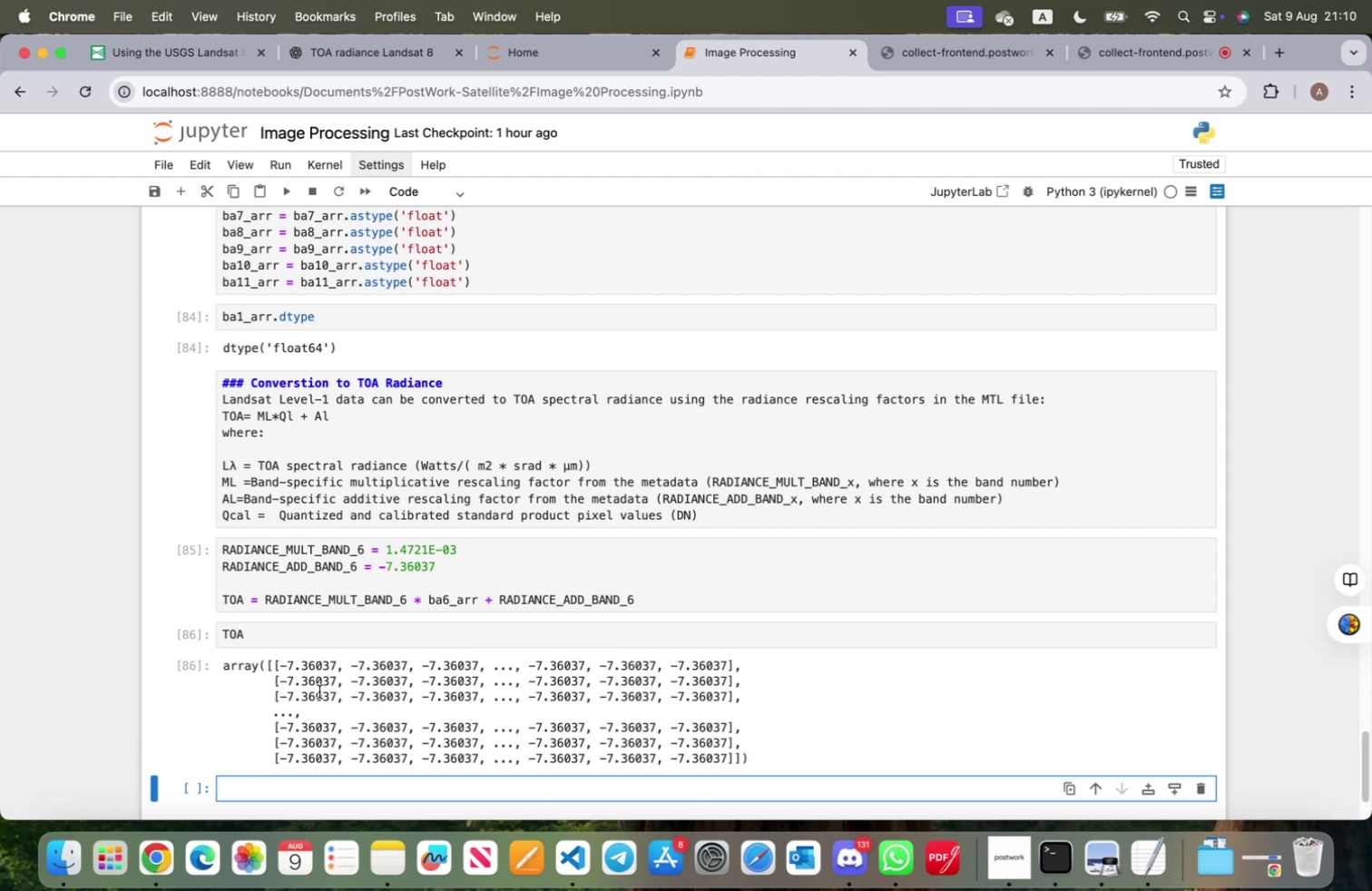 
scroll: coordinate [328, 658], scroll_direction: down, amount: 2.0
 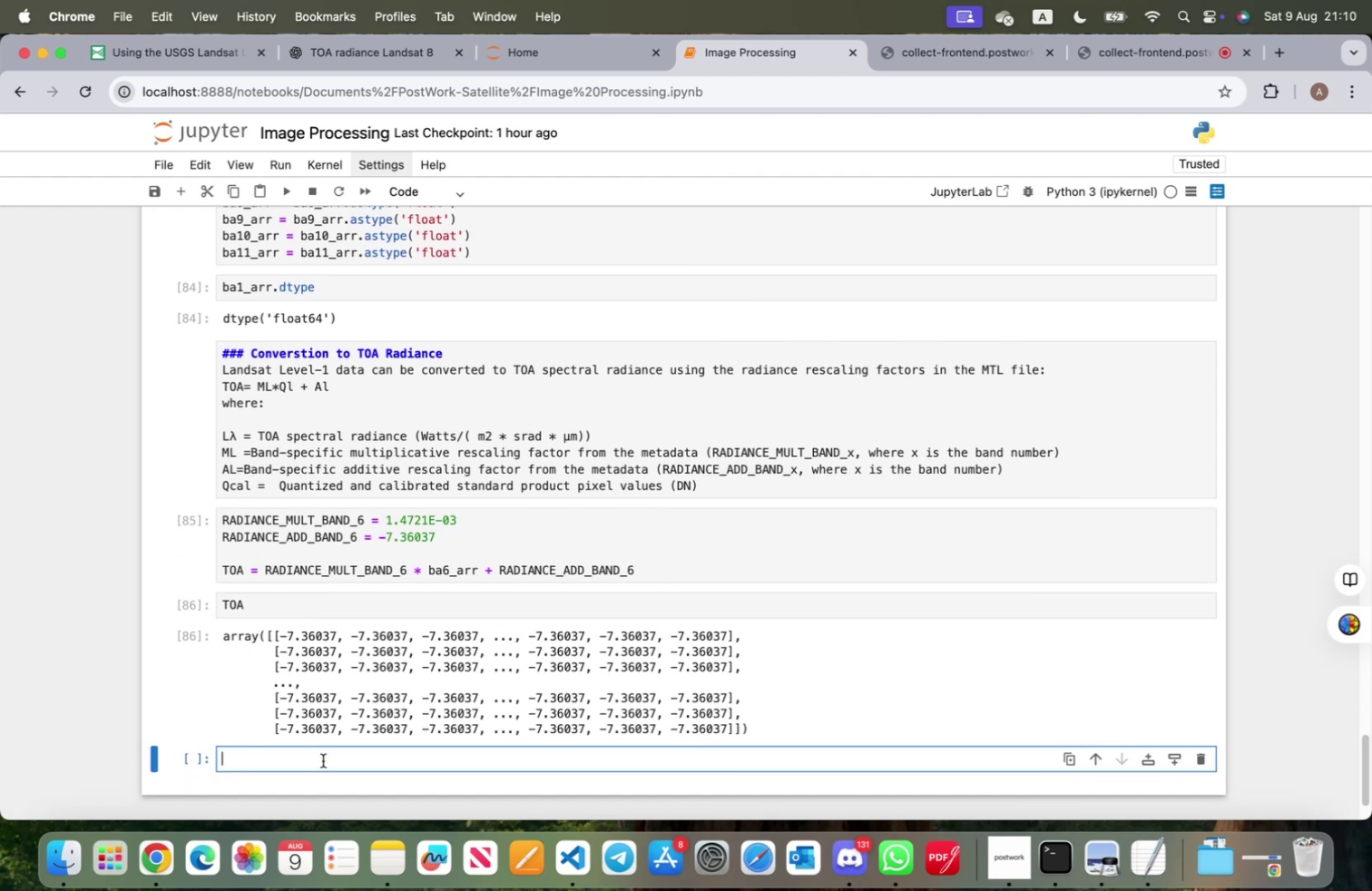 
type(To)
key(Backspace)
type(OA[TOA == )
 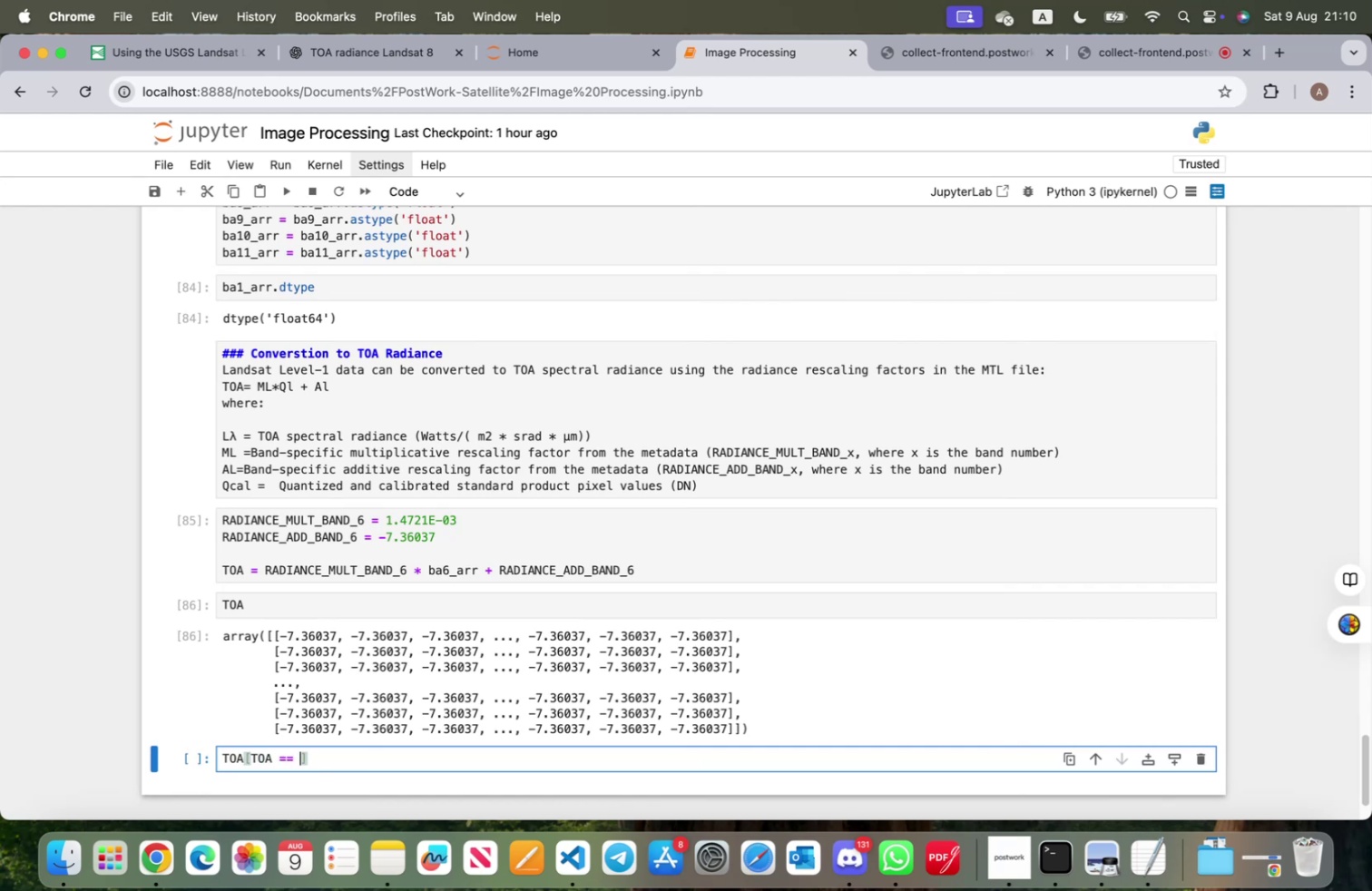 
left_click_drag(start_coordinate=[378, 536], to_coordinate=[434, 531])
 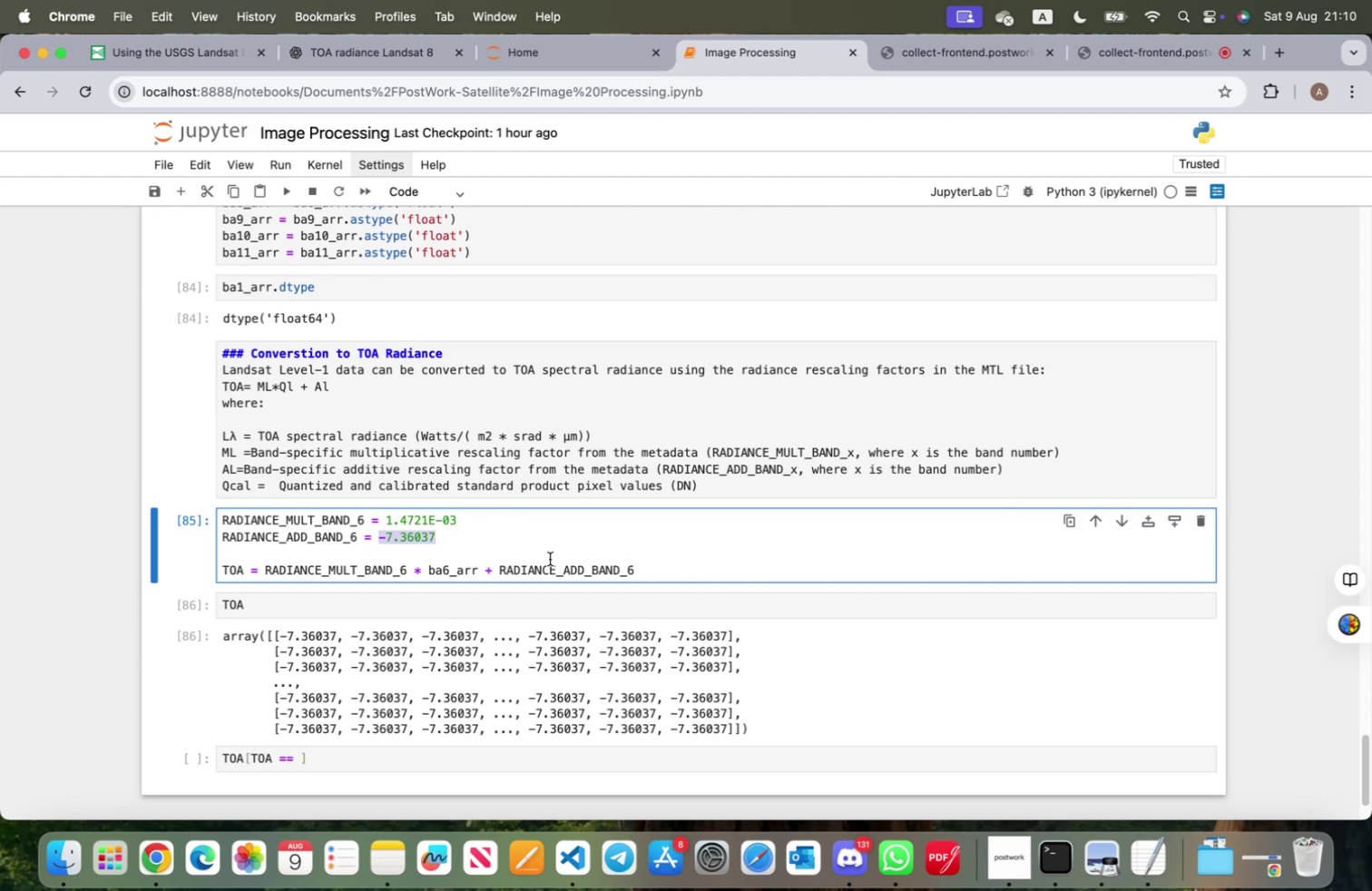 
key(Meta+CommandLeft)
 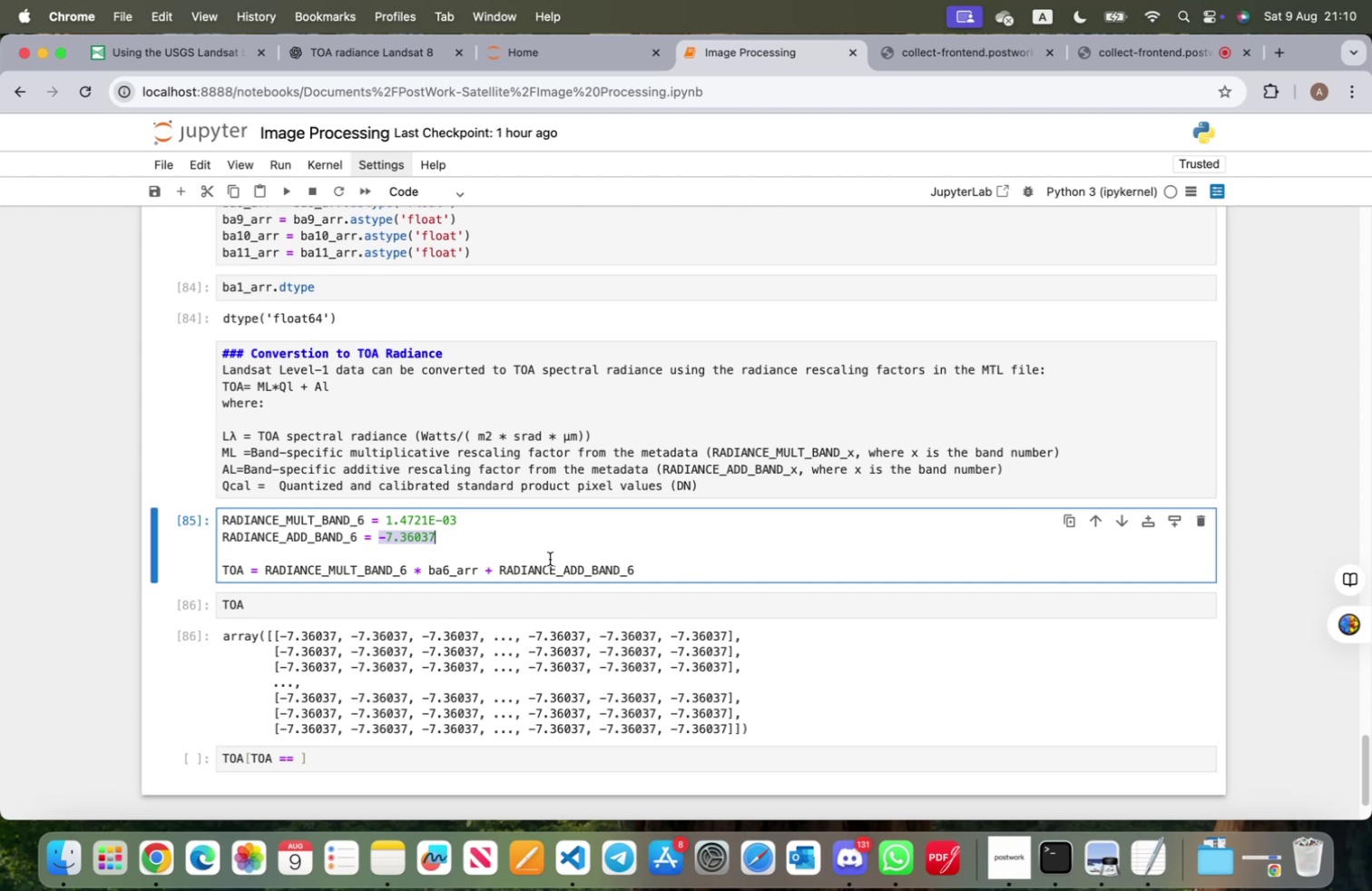 
key(Meta+C)
 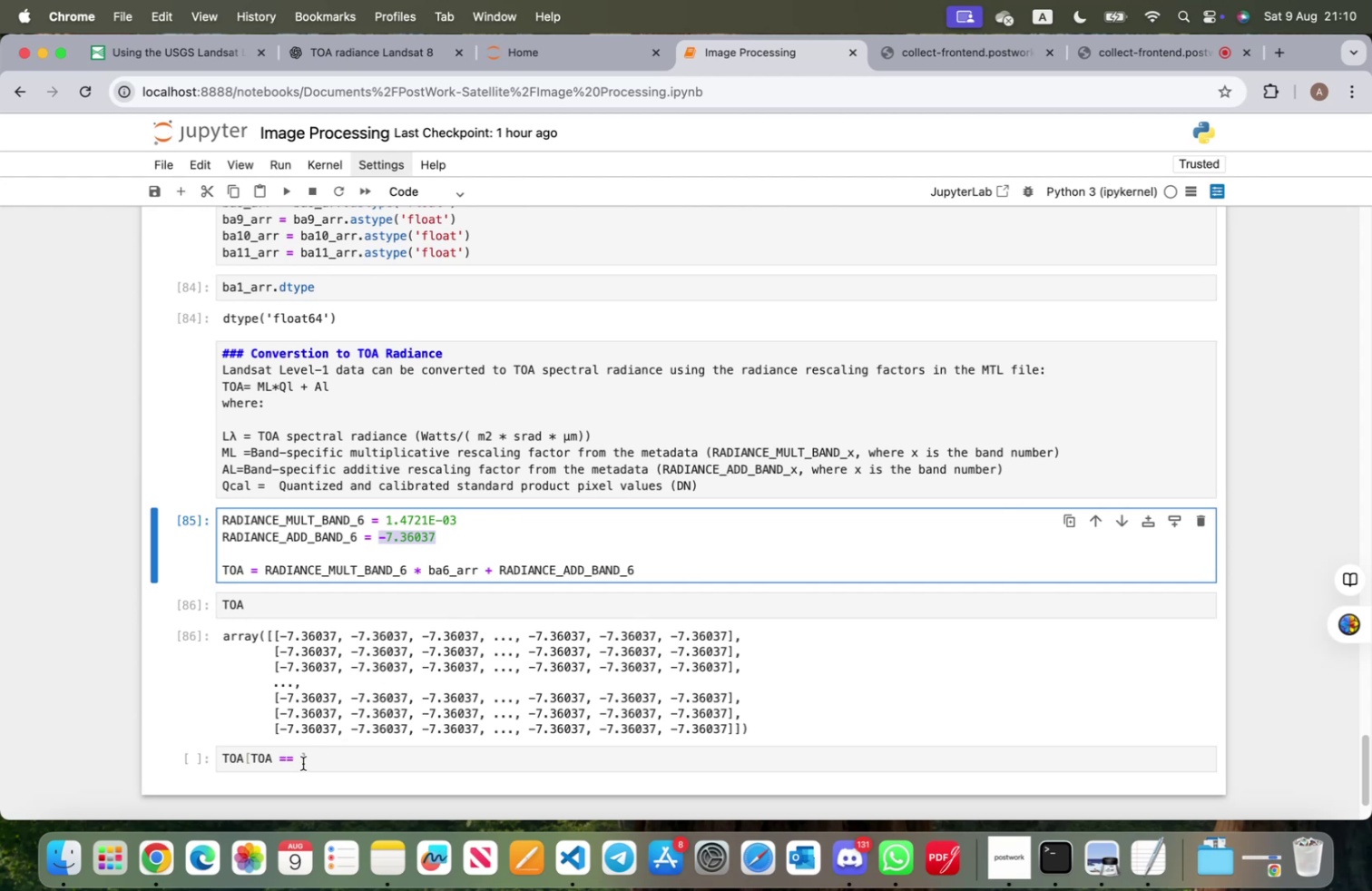 
left_click([298, 759])
 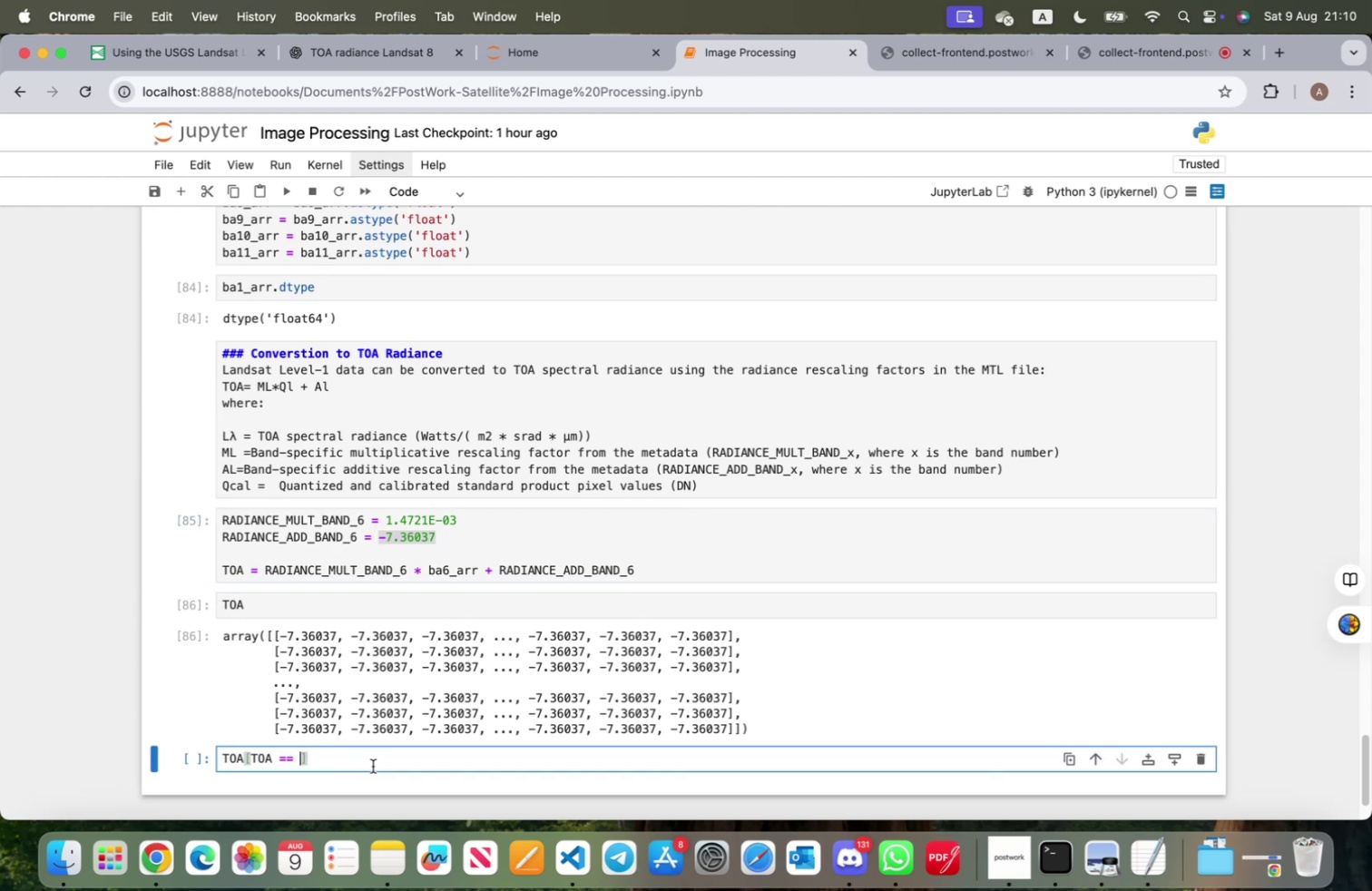 
key(Meta+V)
 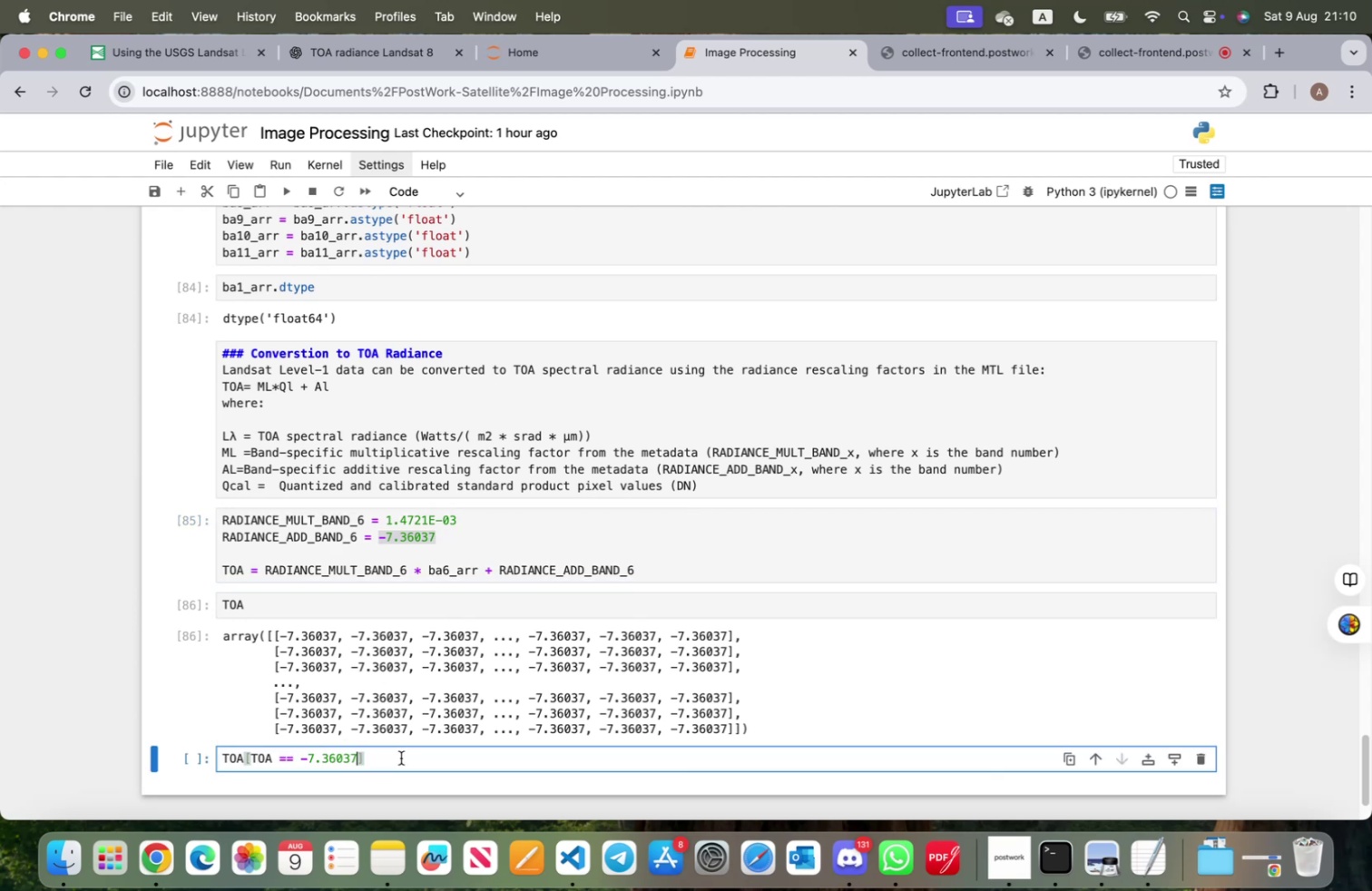 
left_click([401, 757])
 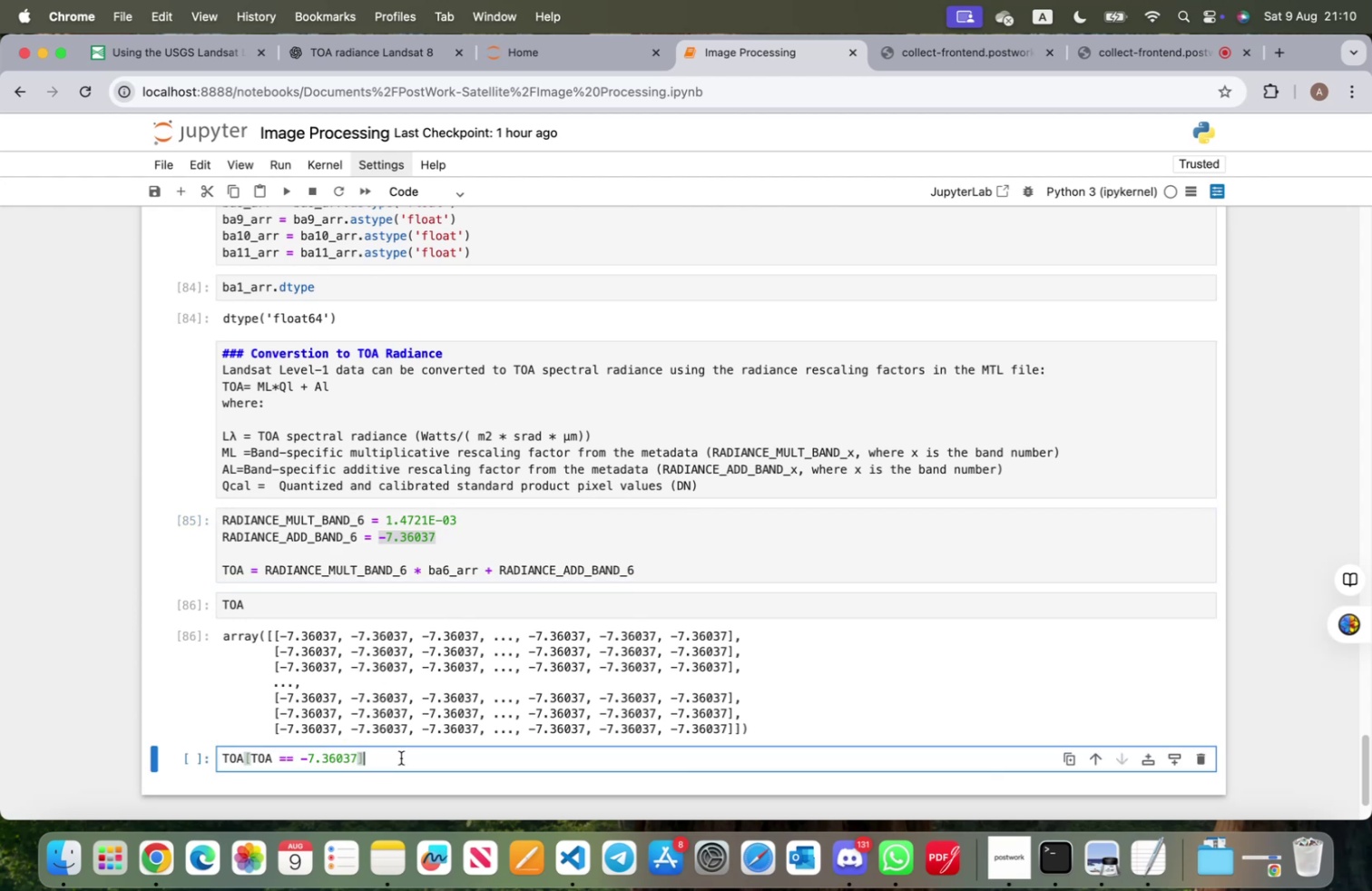 
key(Space)
 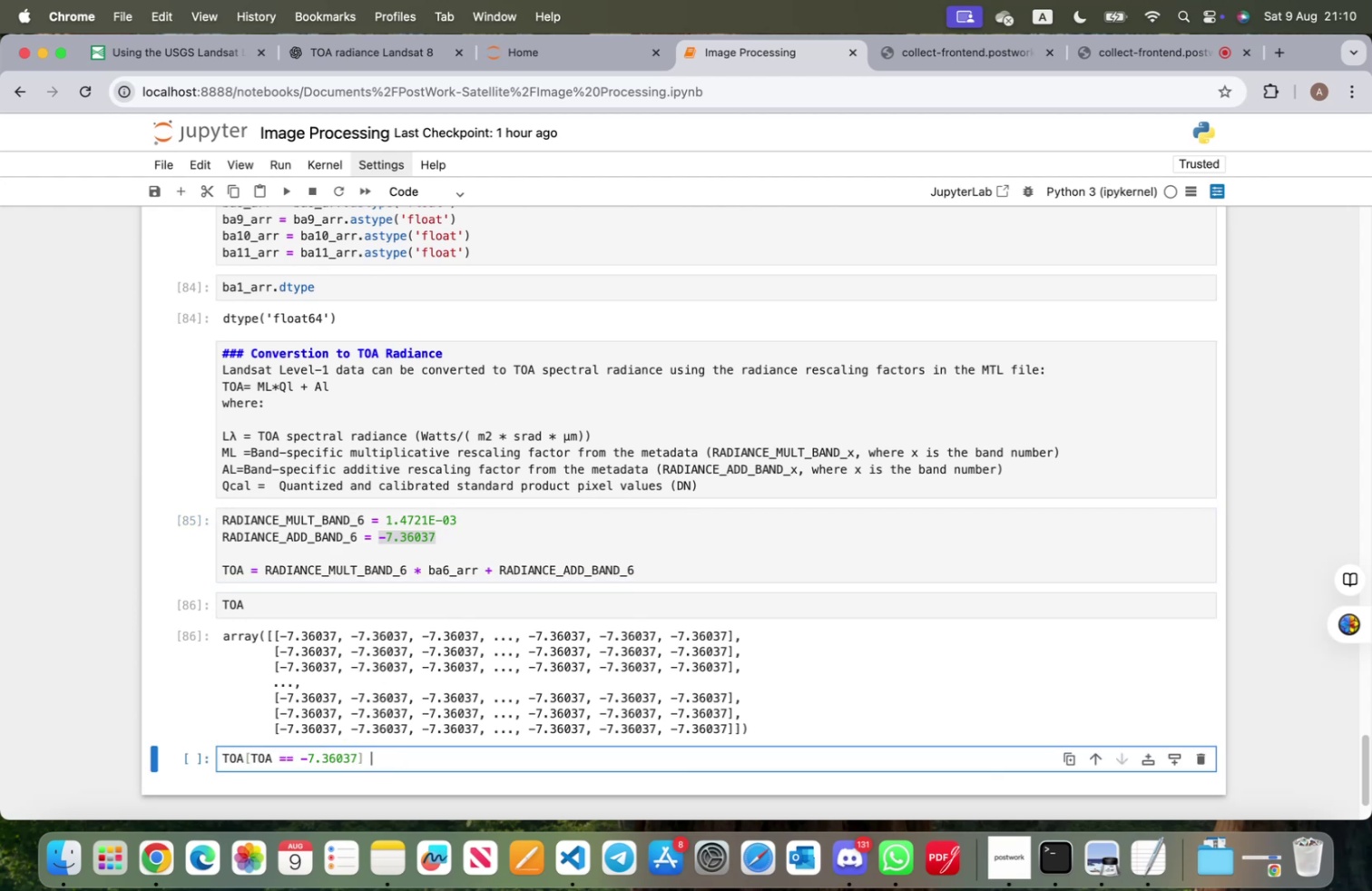 
key(Equal)
 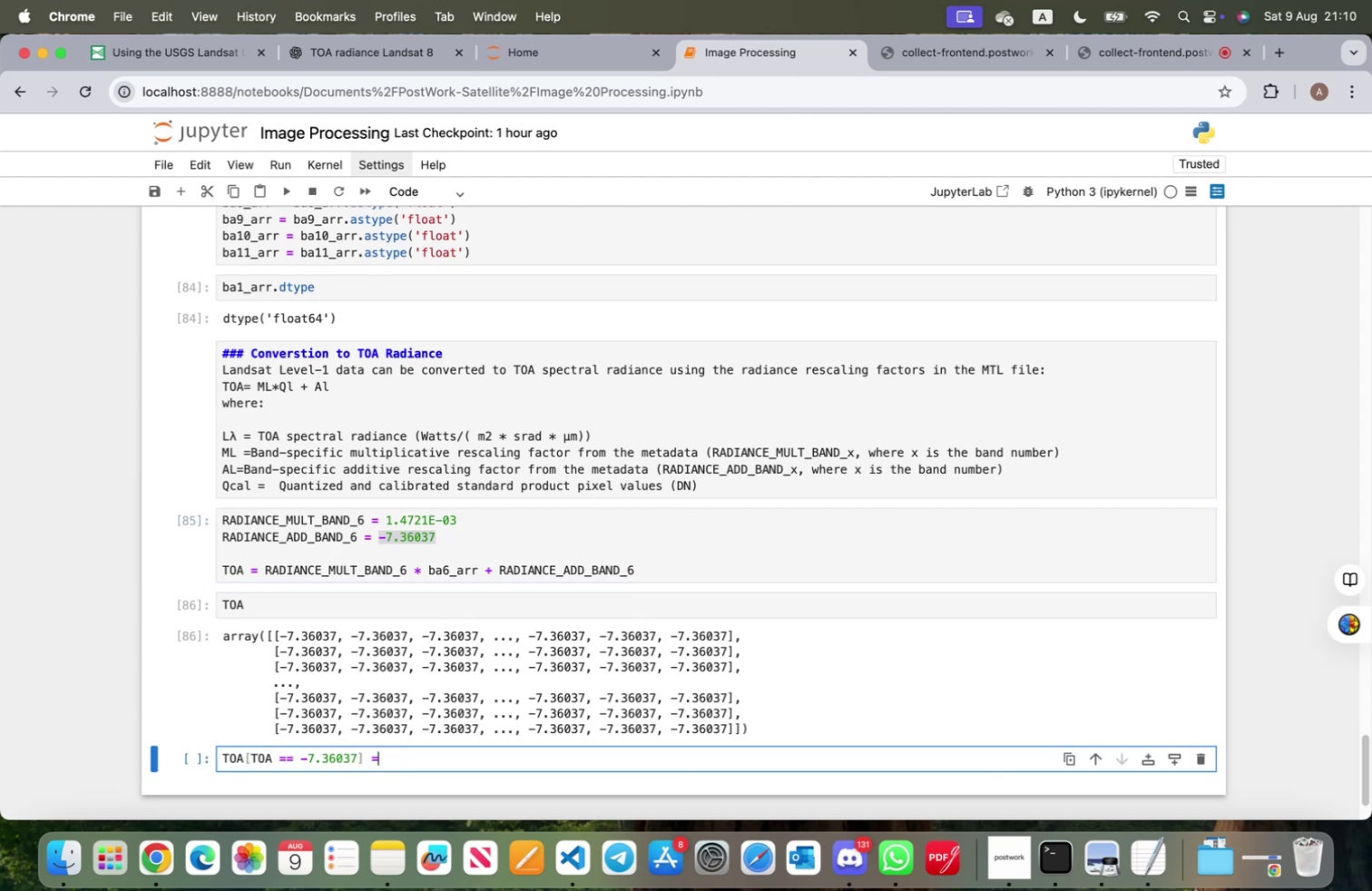 
key(0)
 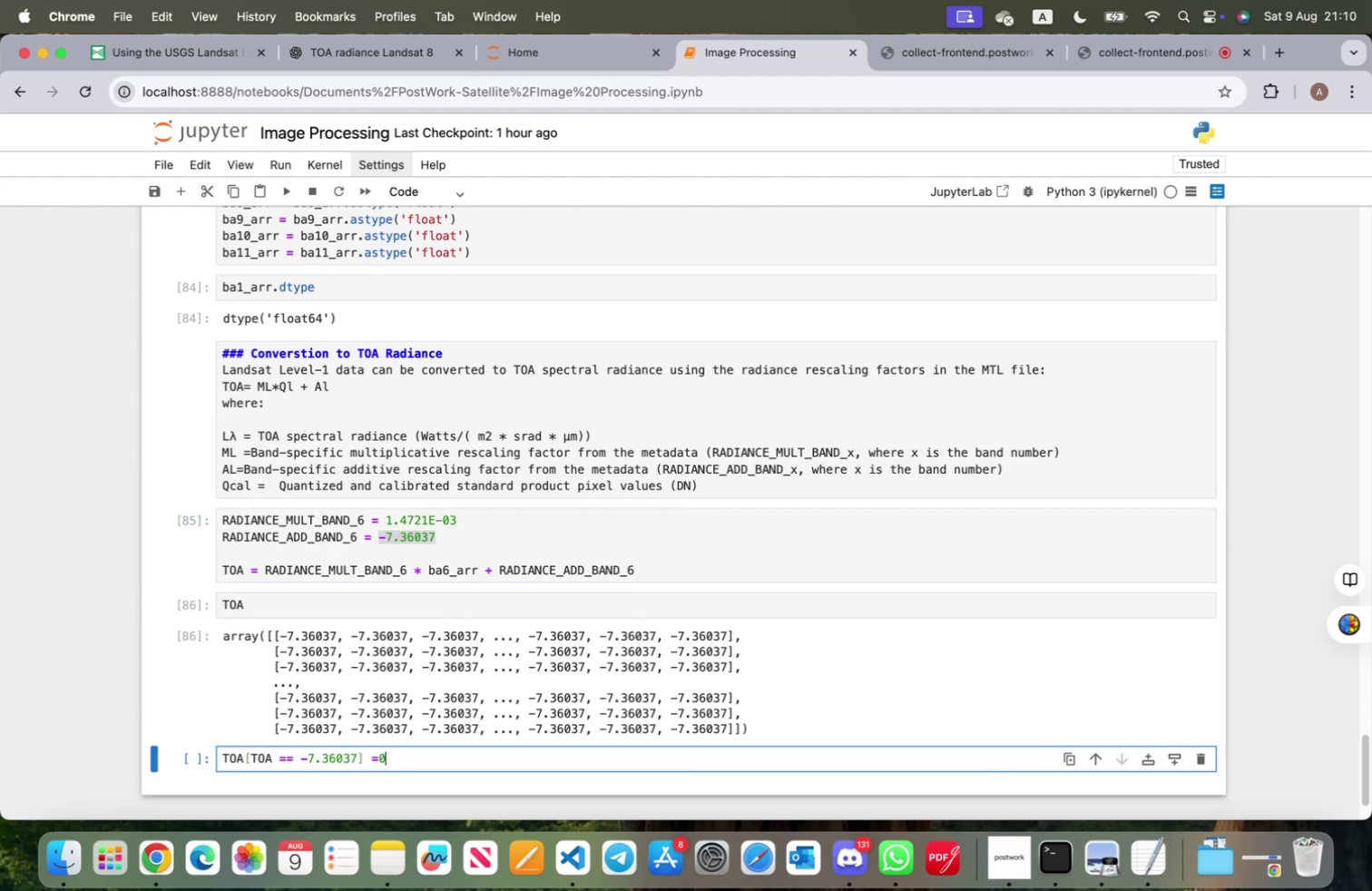 
key(Enter)
 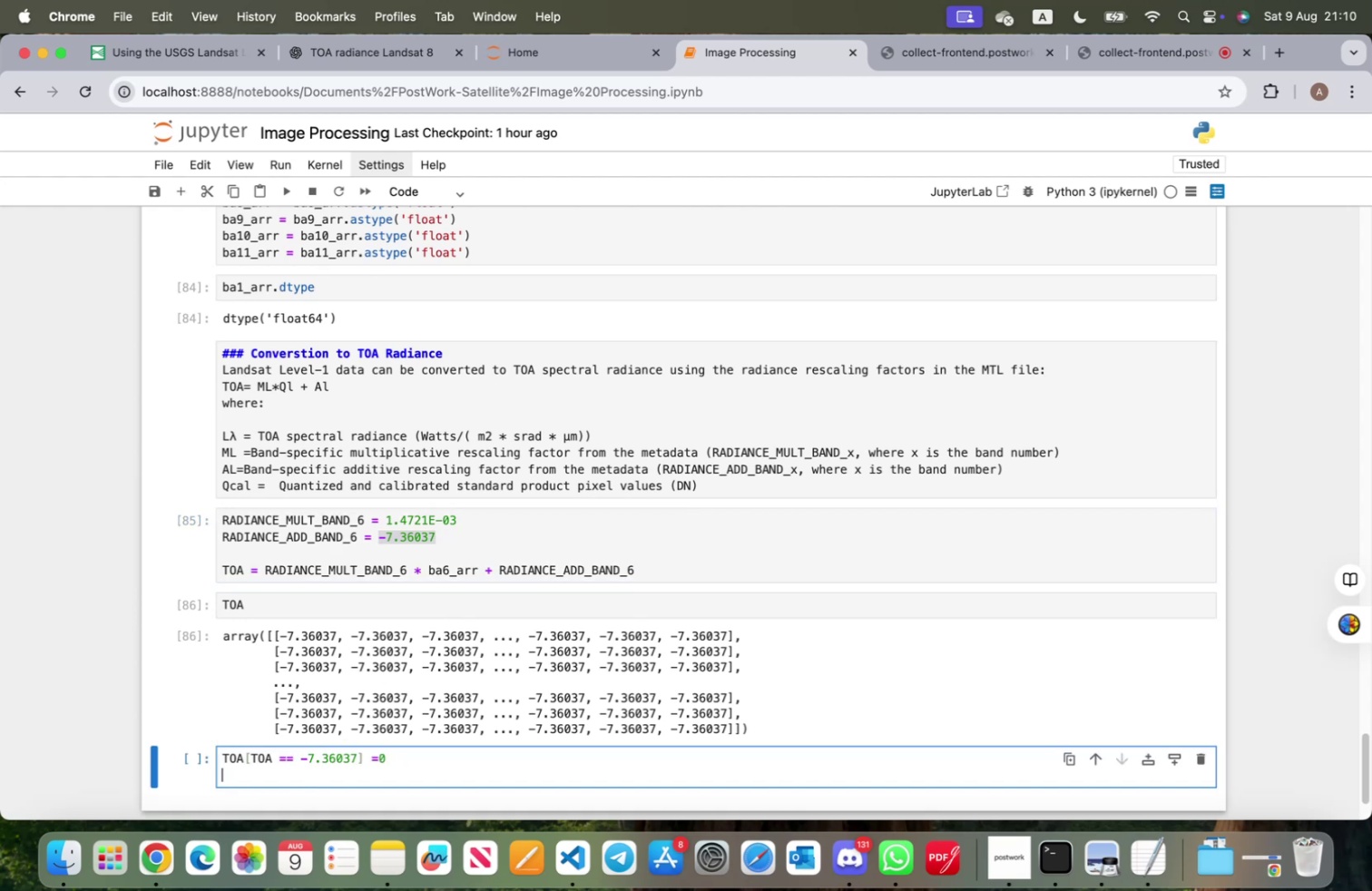 
type(TOA)
 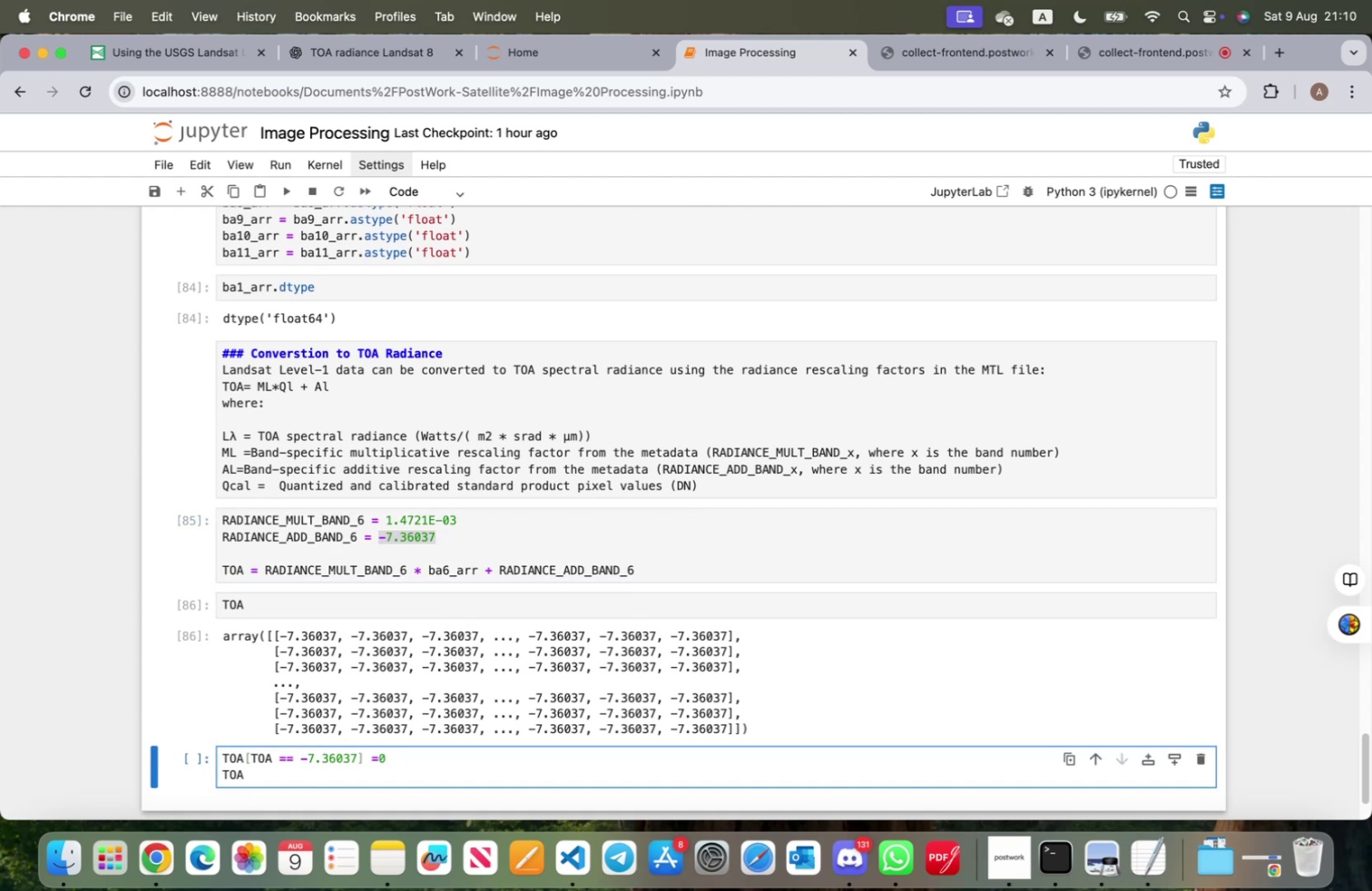 
key(Shift+Enter)
 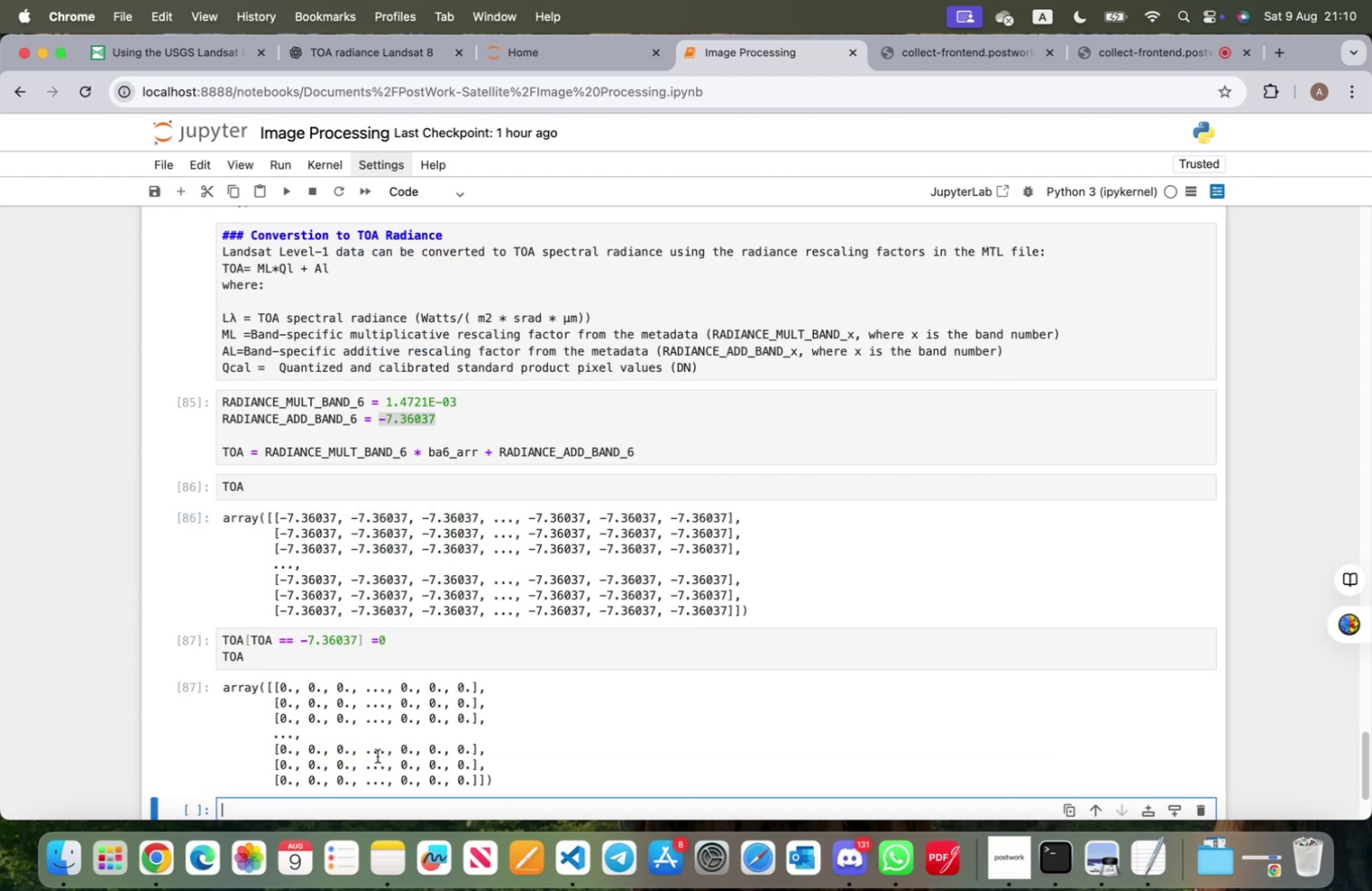 
scroll: coordinate [330, 698], scroll_direction: down, amount: 2.0
 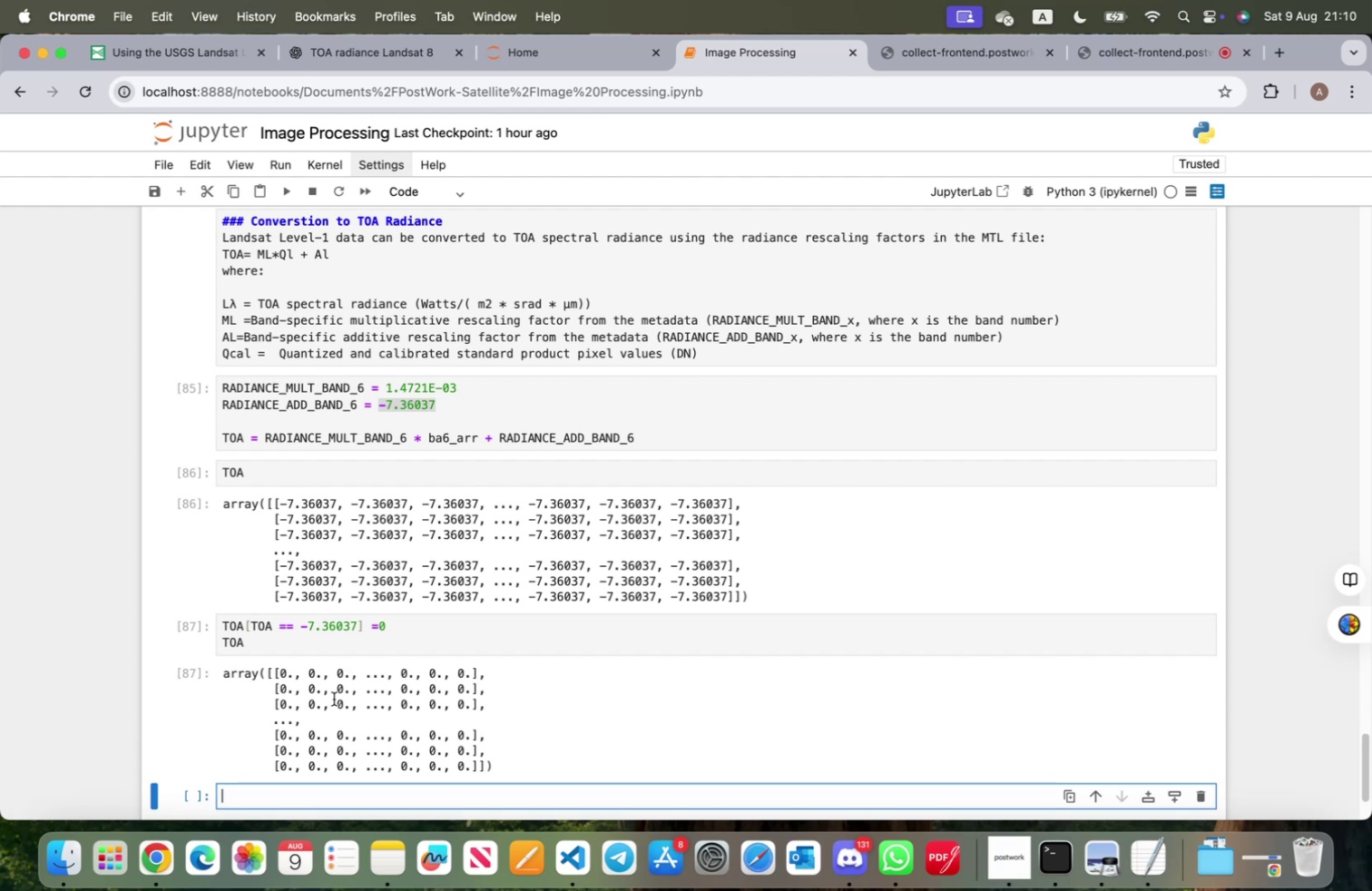 
wait(21.4)
 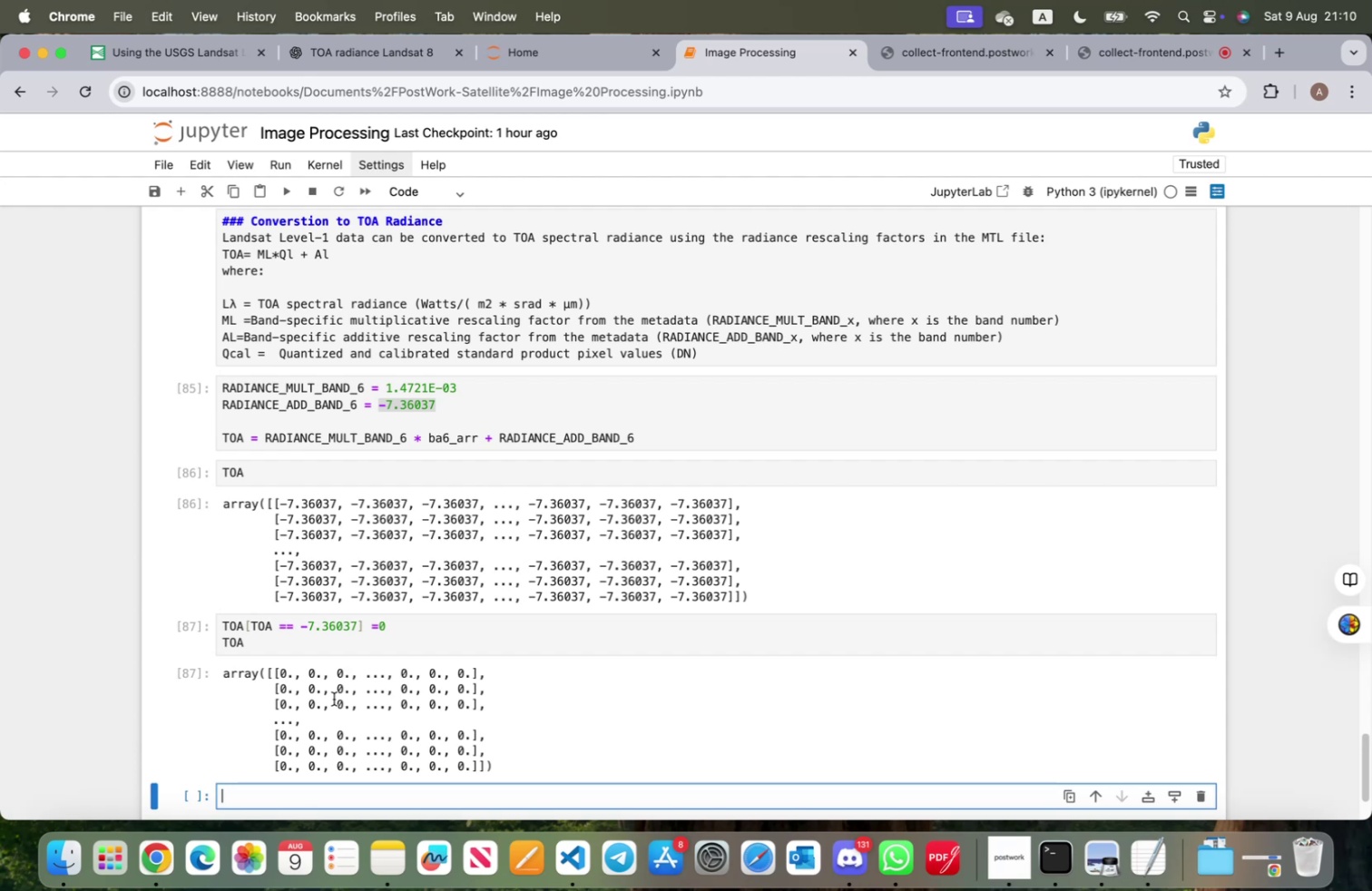 
scroll: coordinate [367, 469], scroll_direction: down, amount: 7.0
 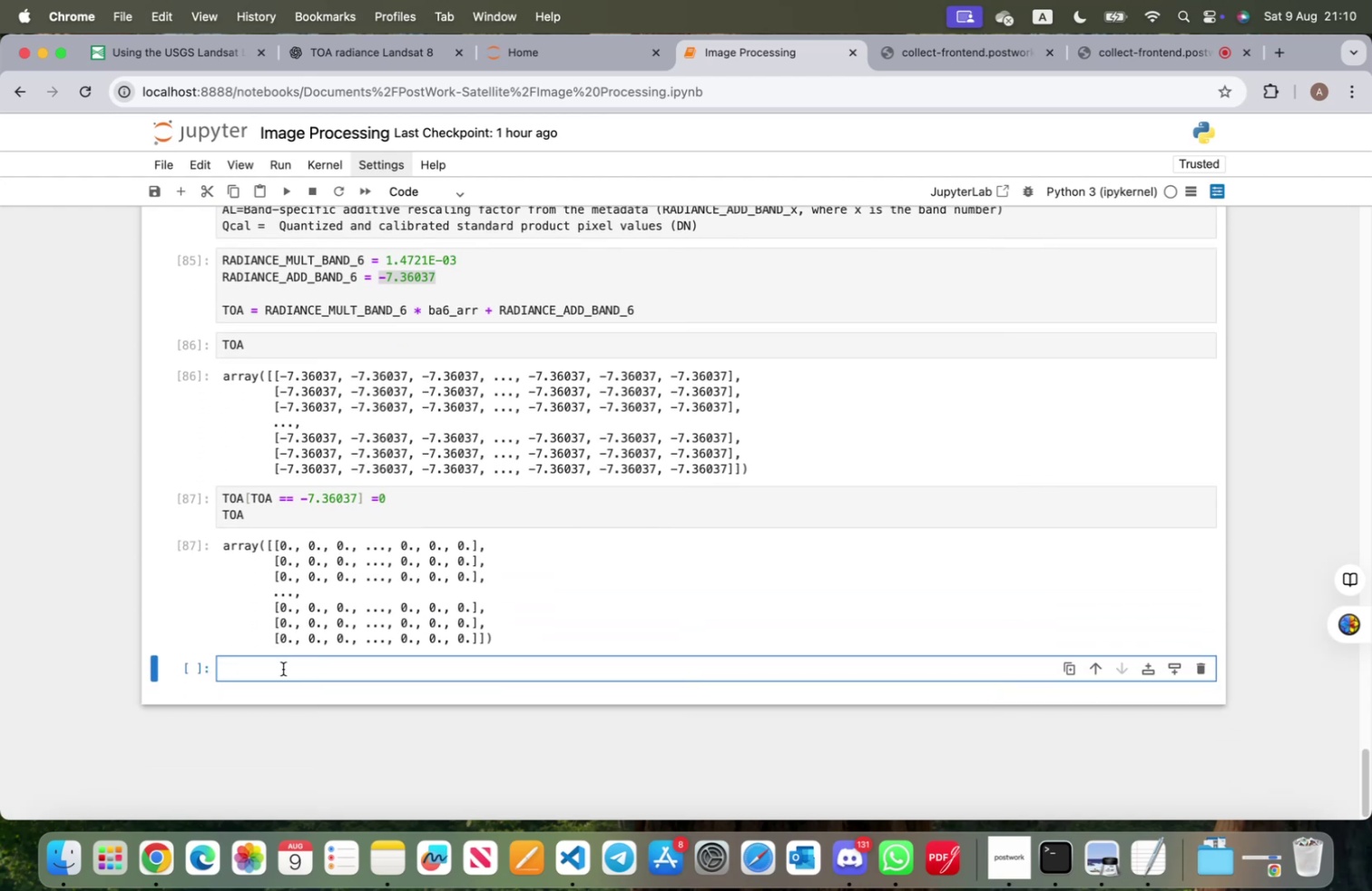 
left_click([283, 670])
 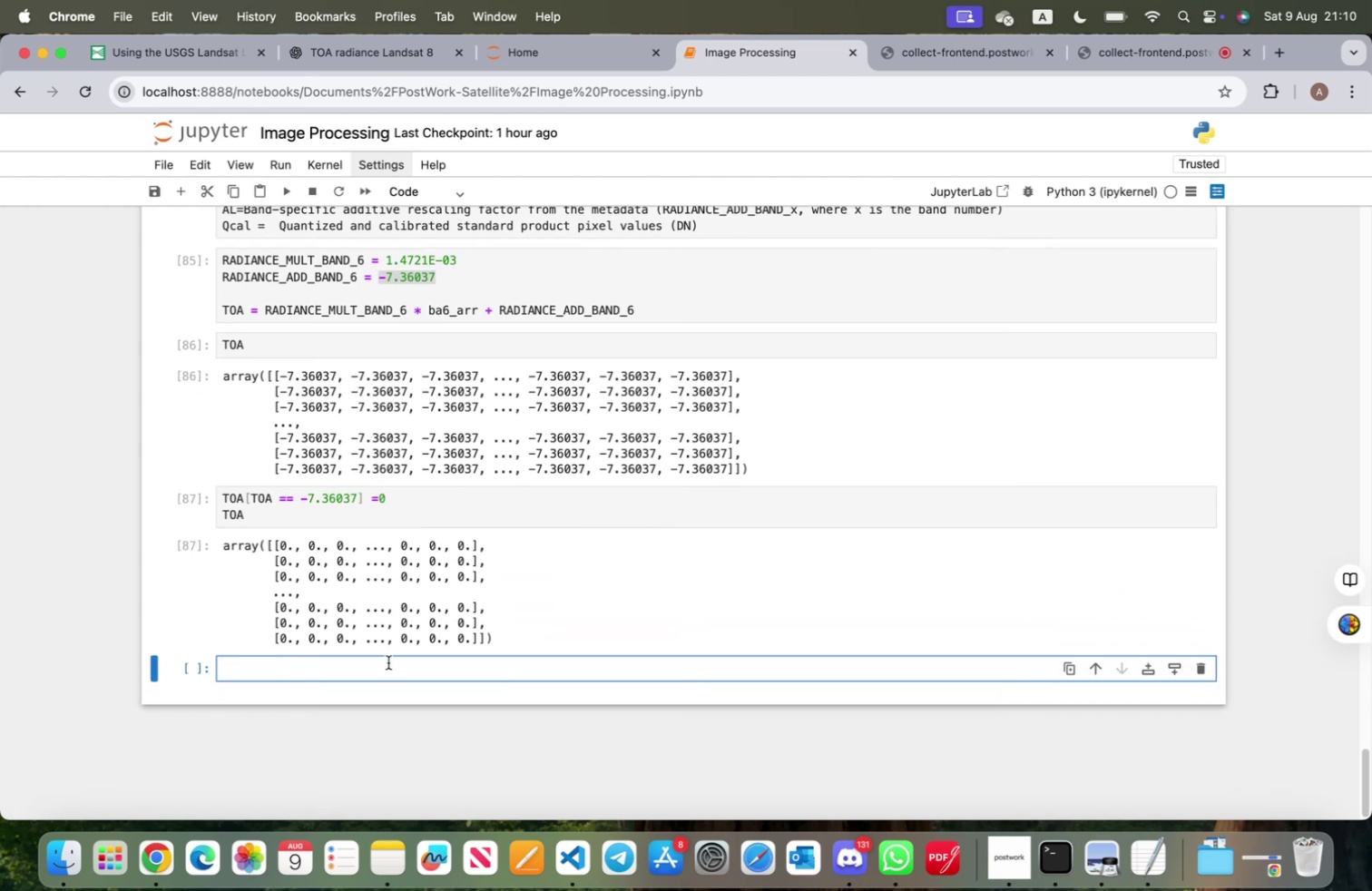 
wait(5.49)
 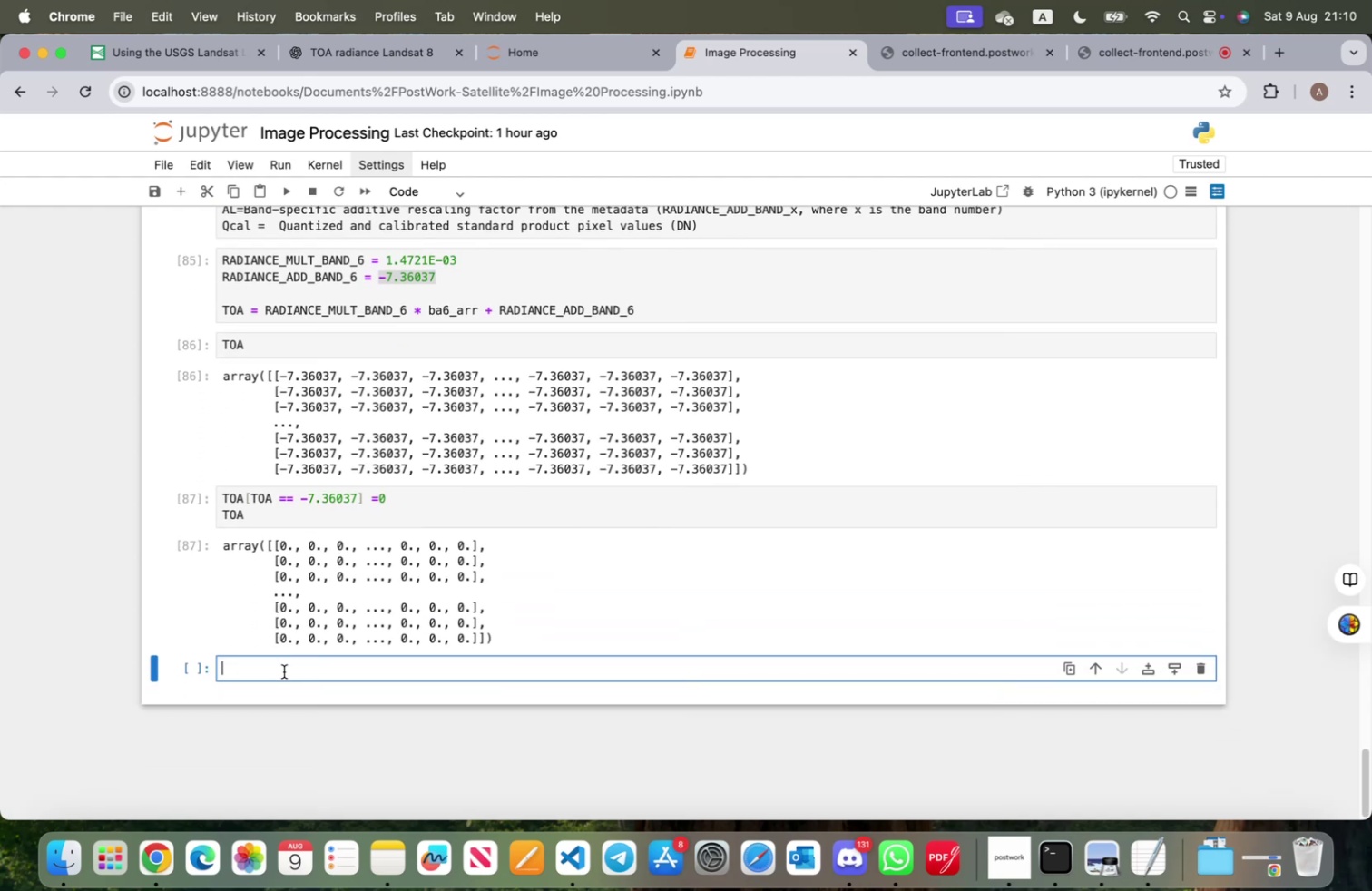 
left_click([450, 196])
 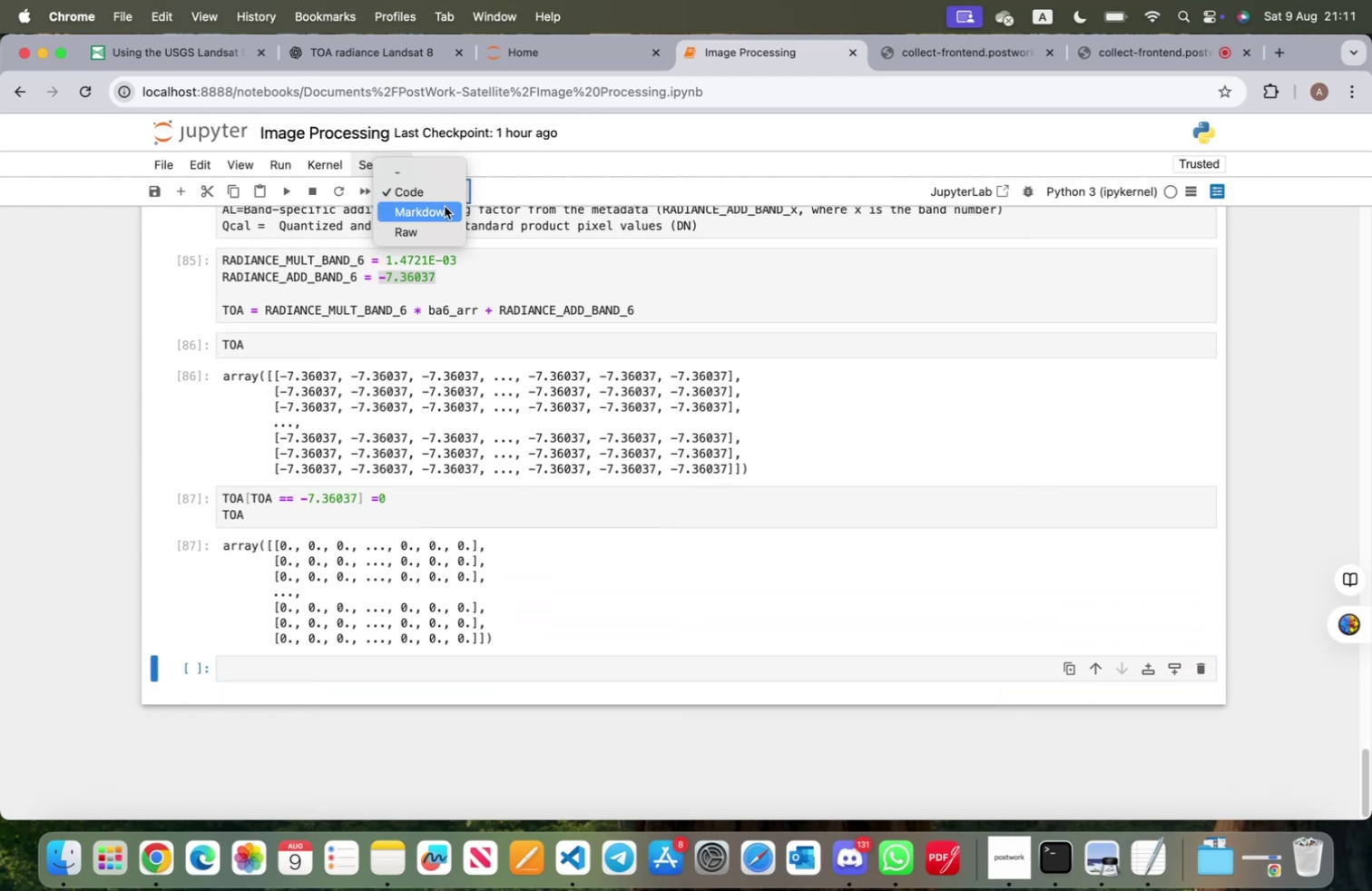 
left_click([443, 208])
 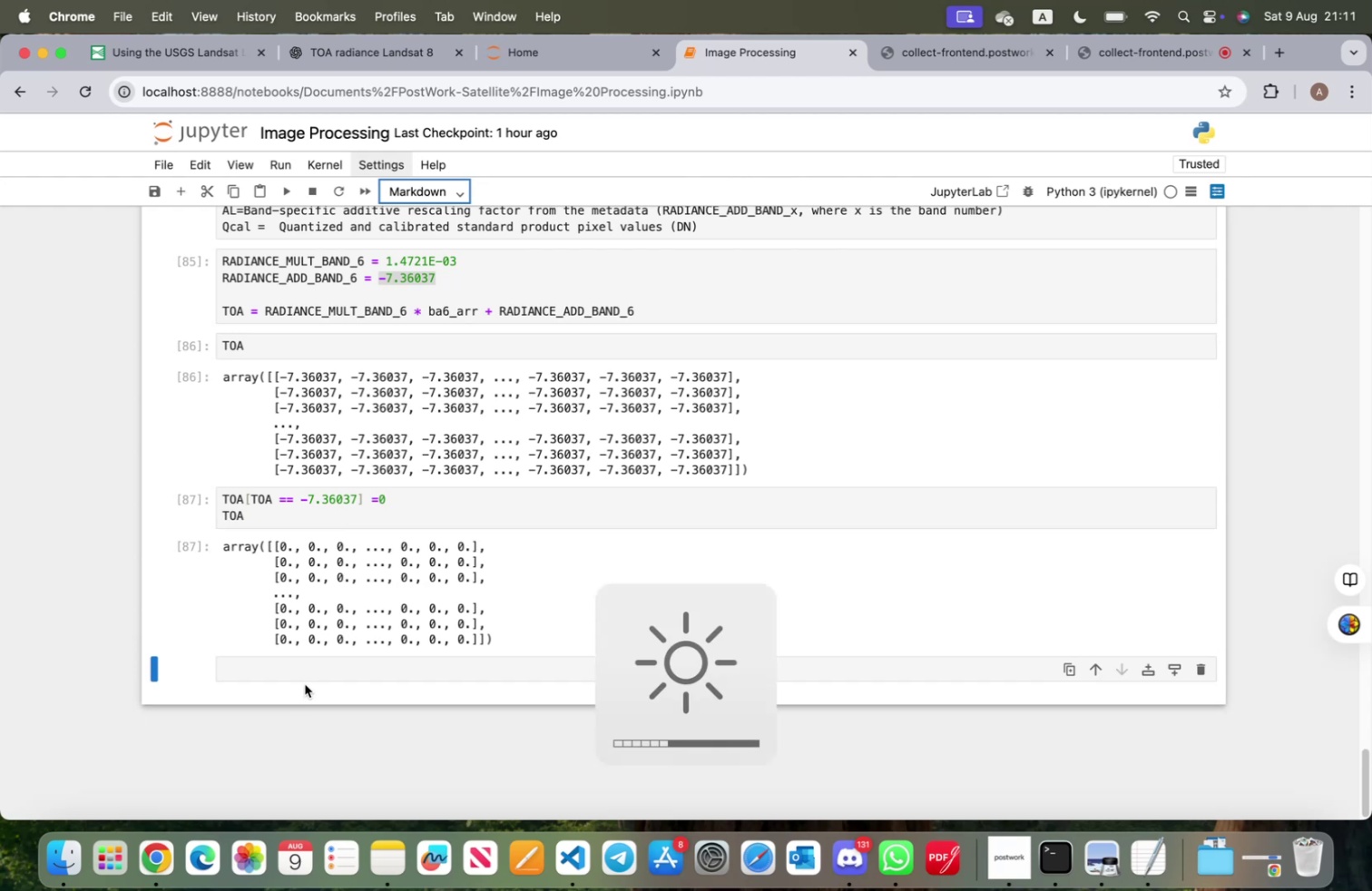 
left_click([309, 674])
 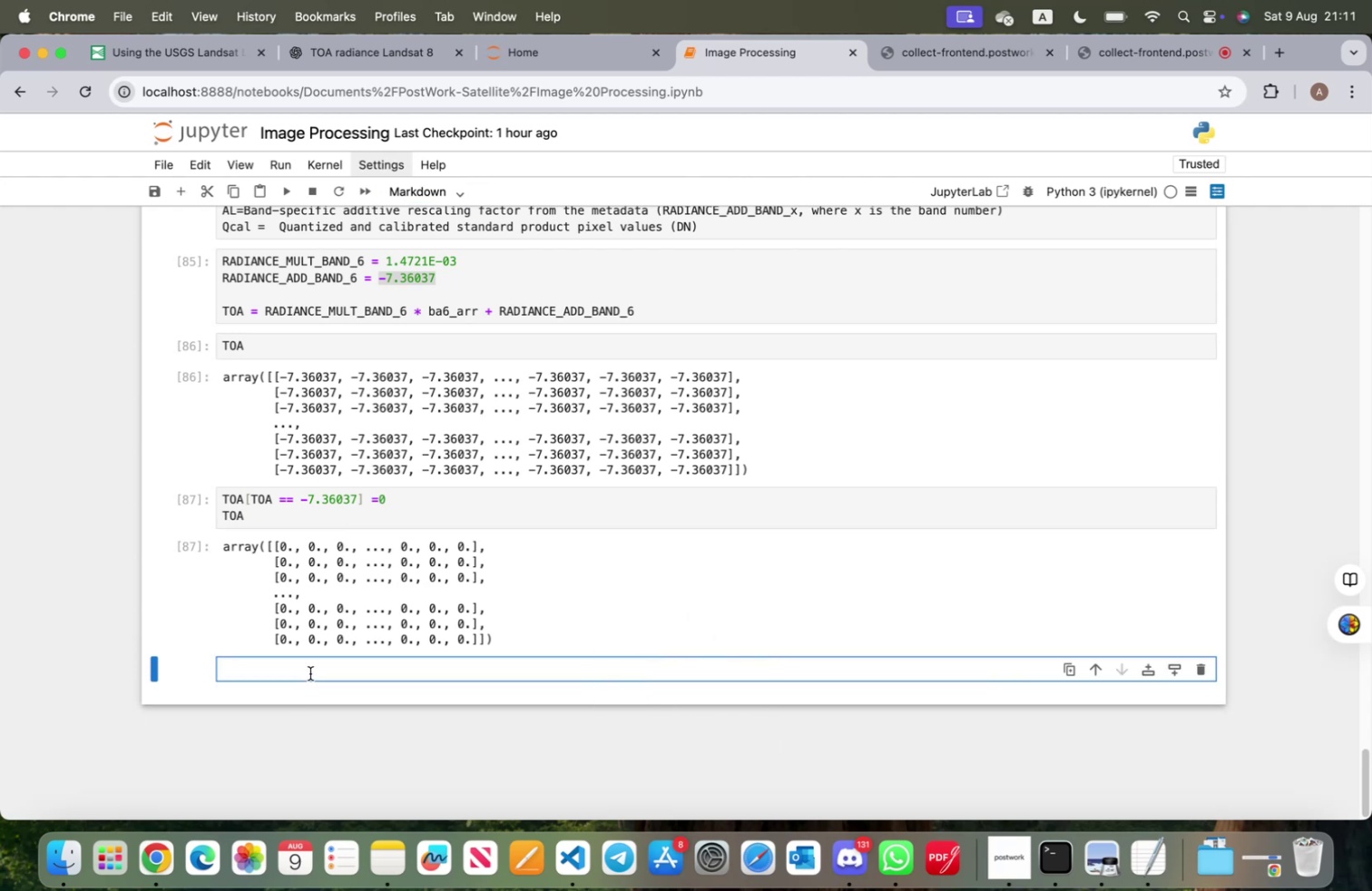 
hold_key(key=OptionLeft, duration=0.34)
 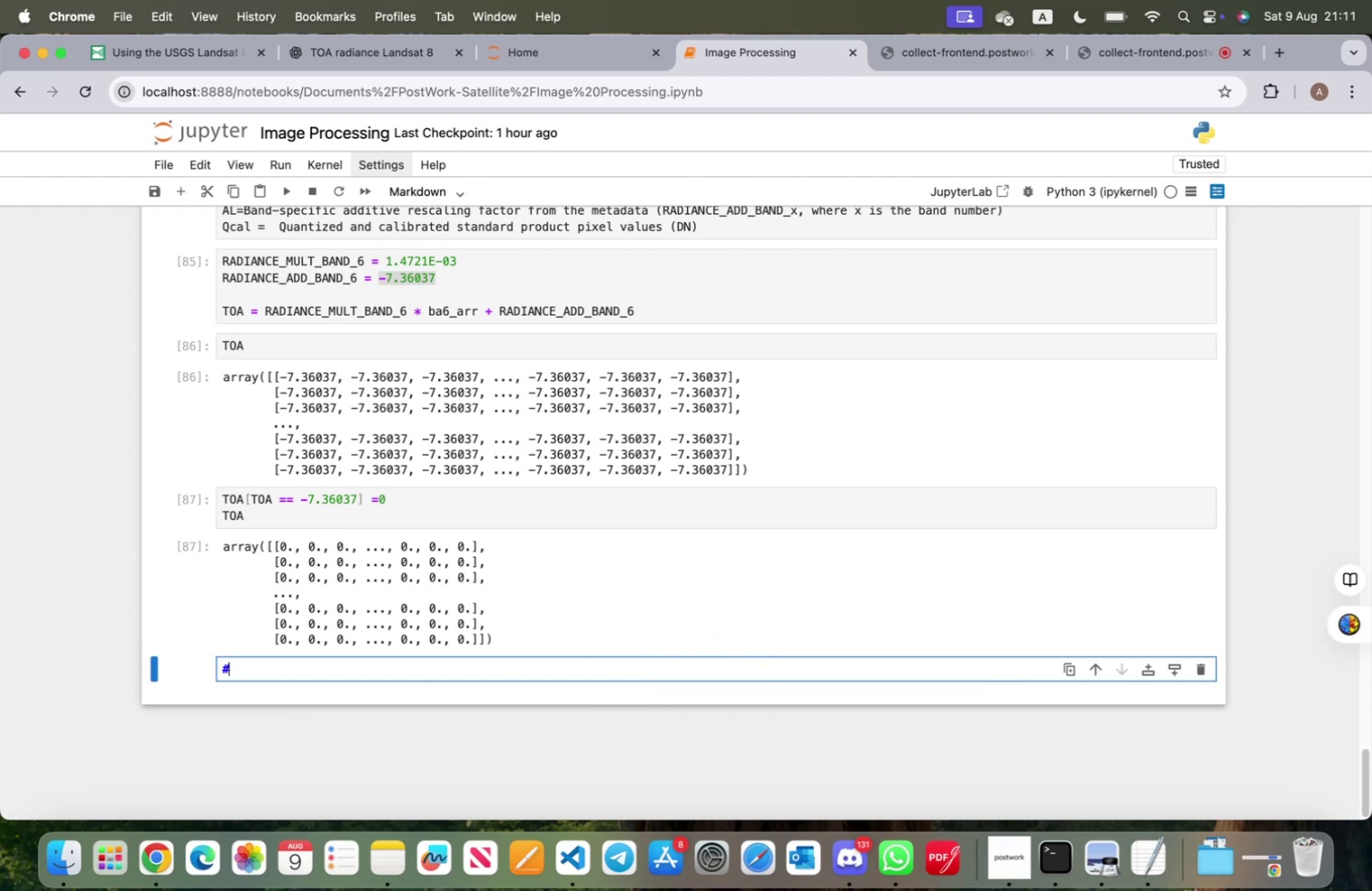 
type(333 TOA to bti)
key(Backspace)
key(Backspace)
type(rightness temperature conversion )
 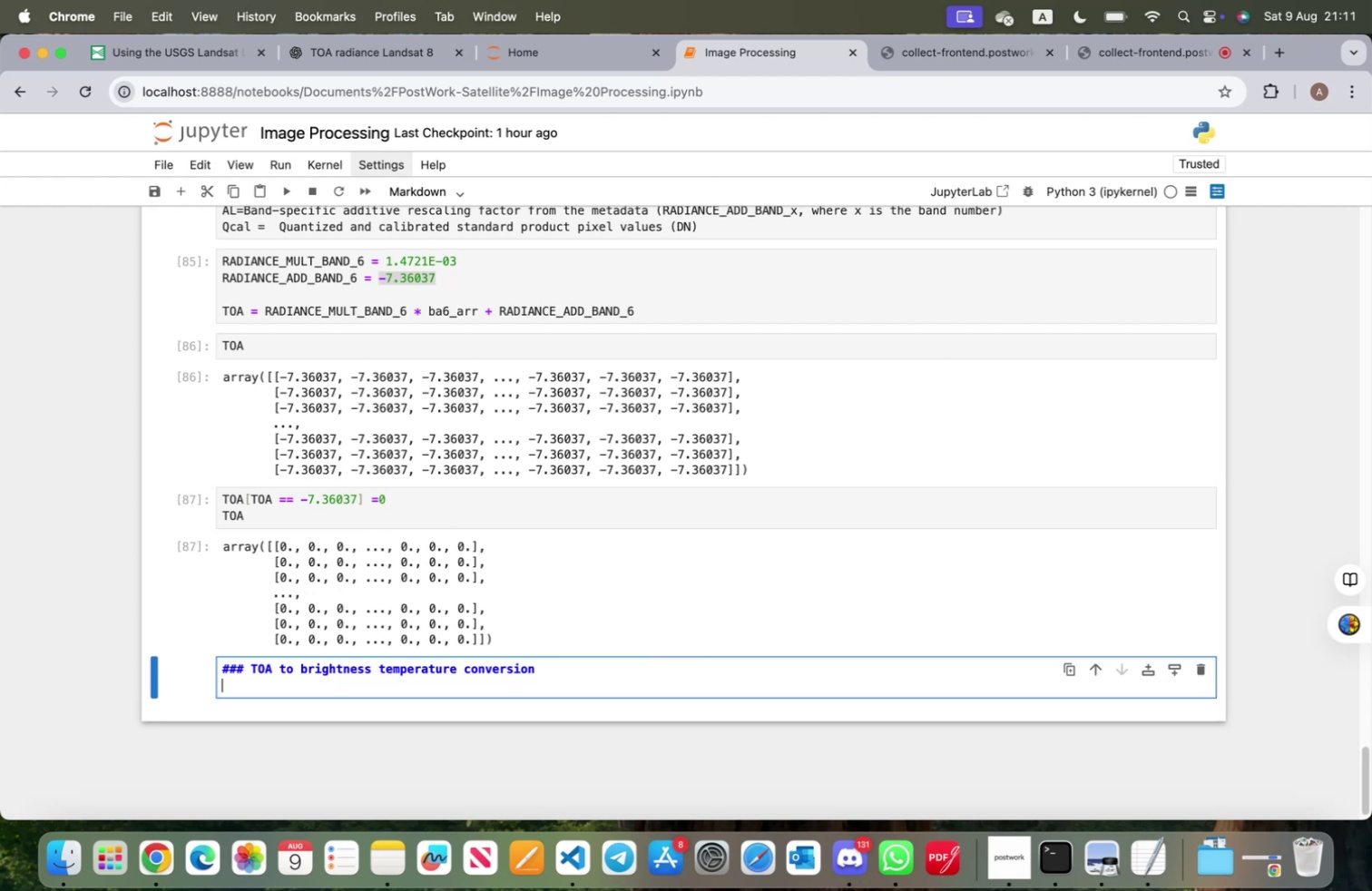 
hold_key(key=OptionLeft, duration=0.93)
 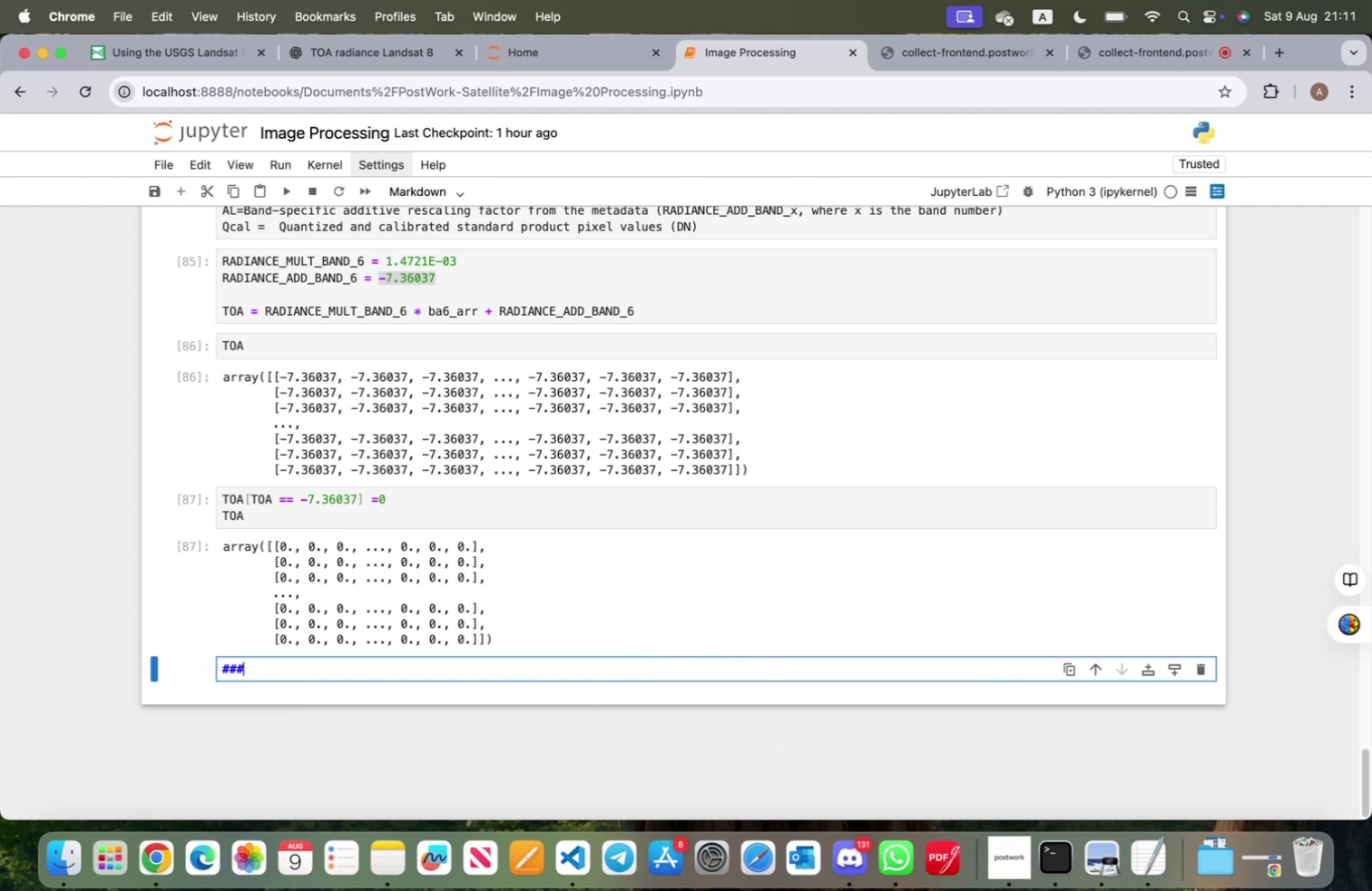 
key(Enter)
 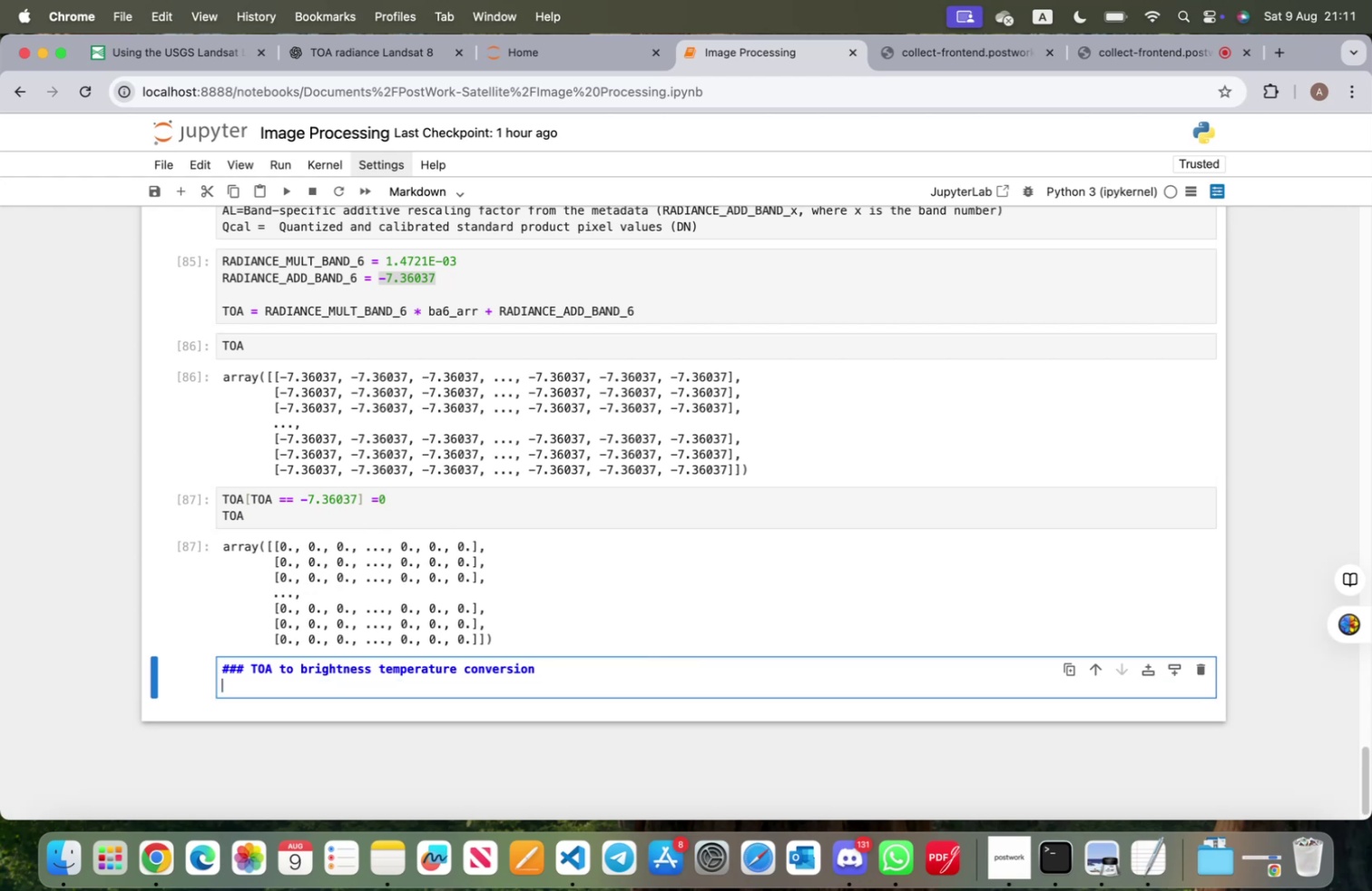 
type(BT = (j)
key(Backspace)
type(k2/ln(k1/l)+1)
 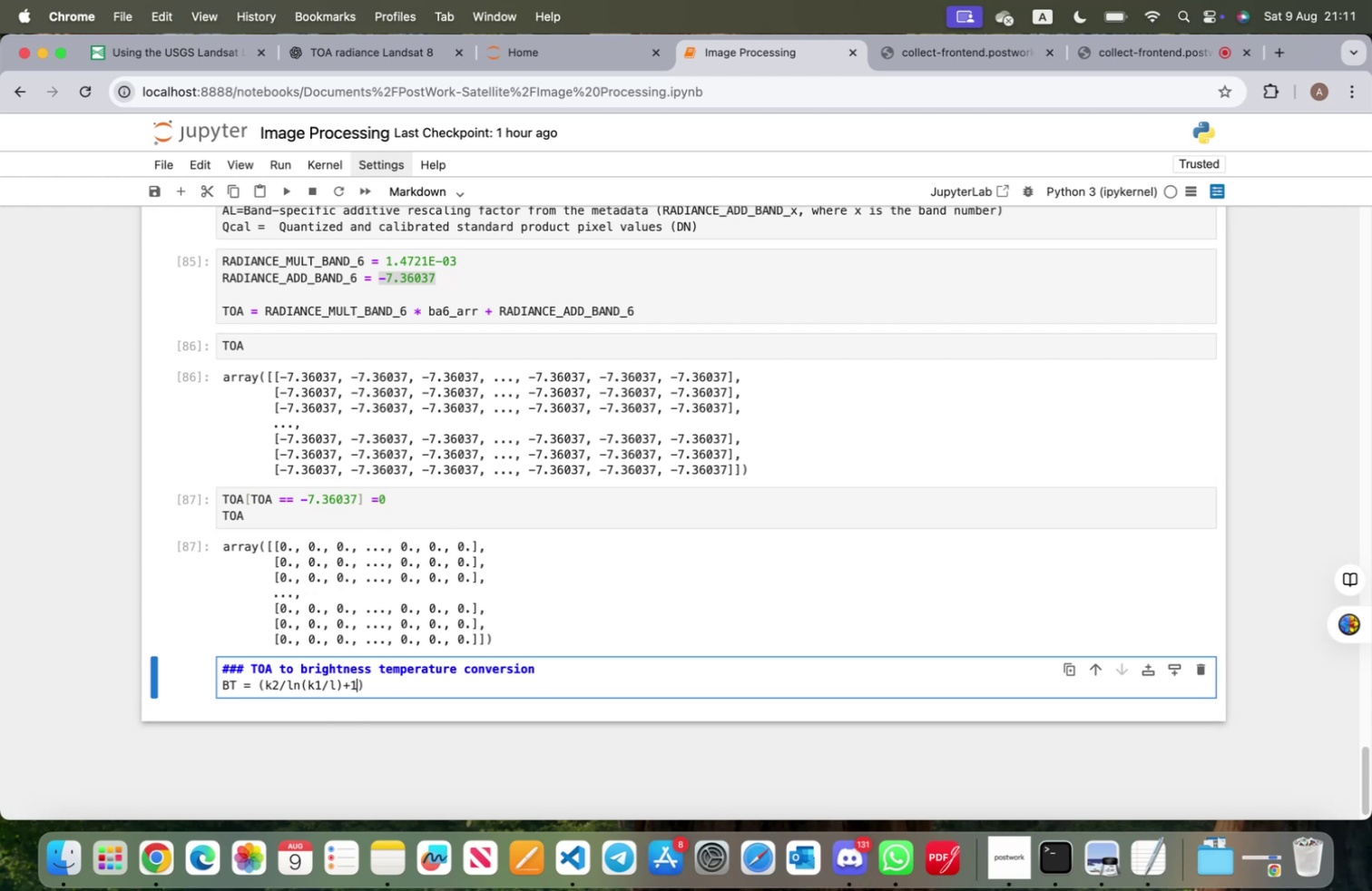 
wait(11.84)
 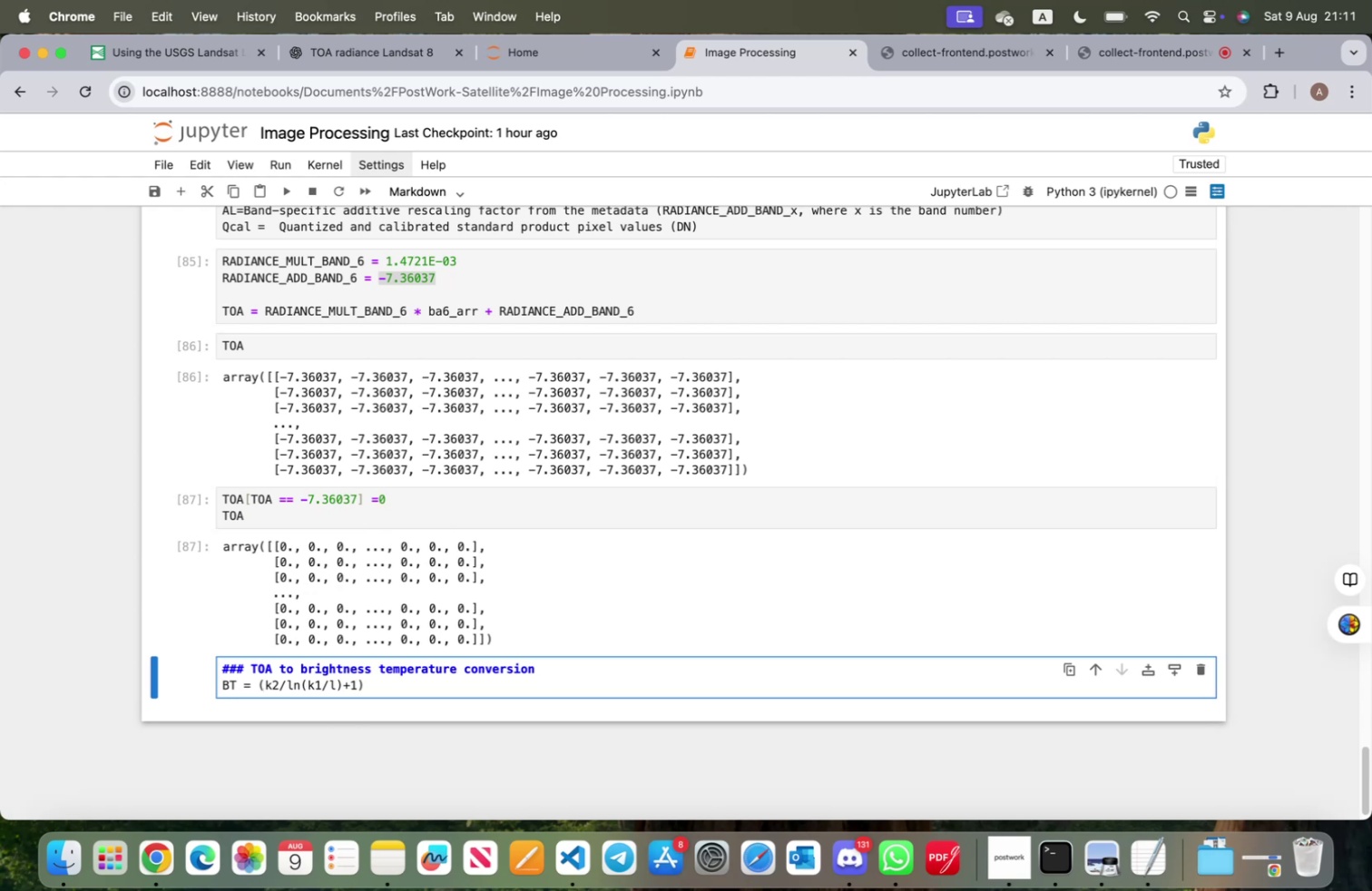 
hold_key(key=ArrowLeft, duration=0.85)
 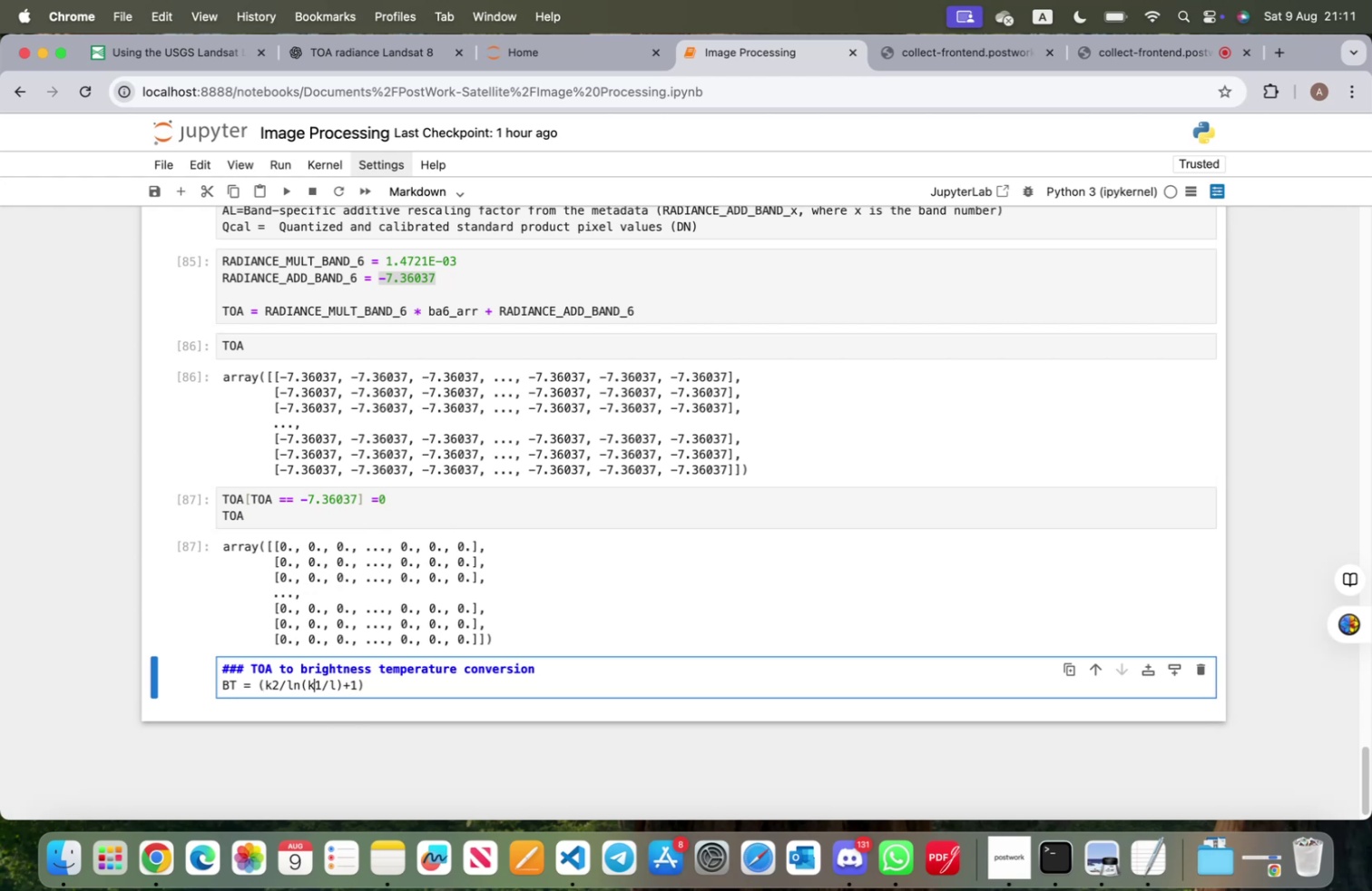 
key(ArrowLeft)
 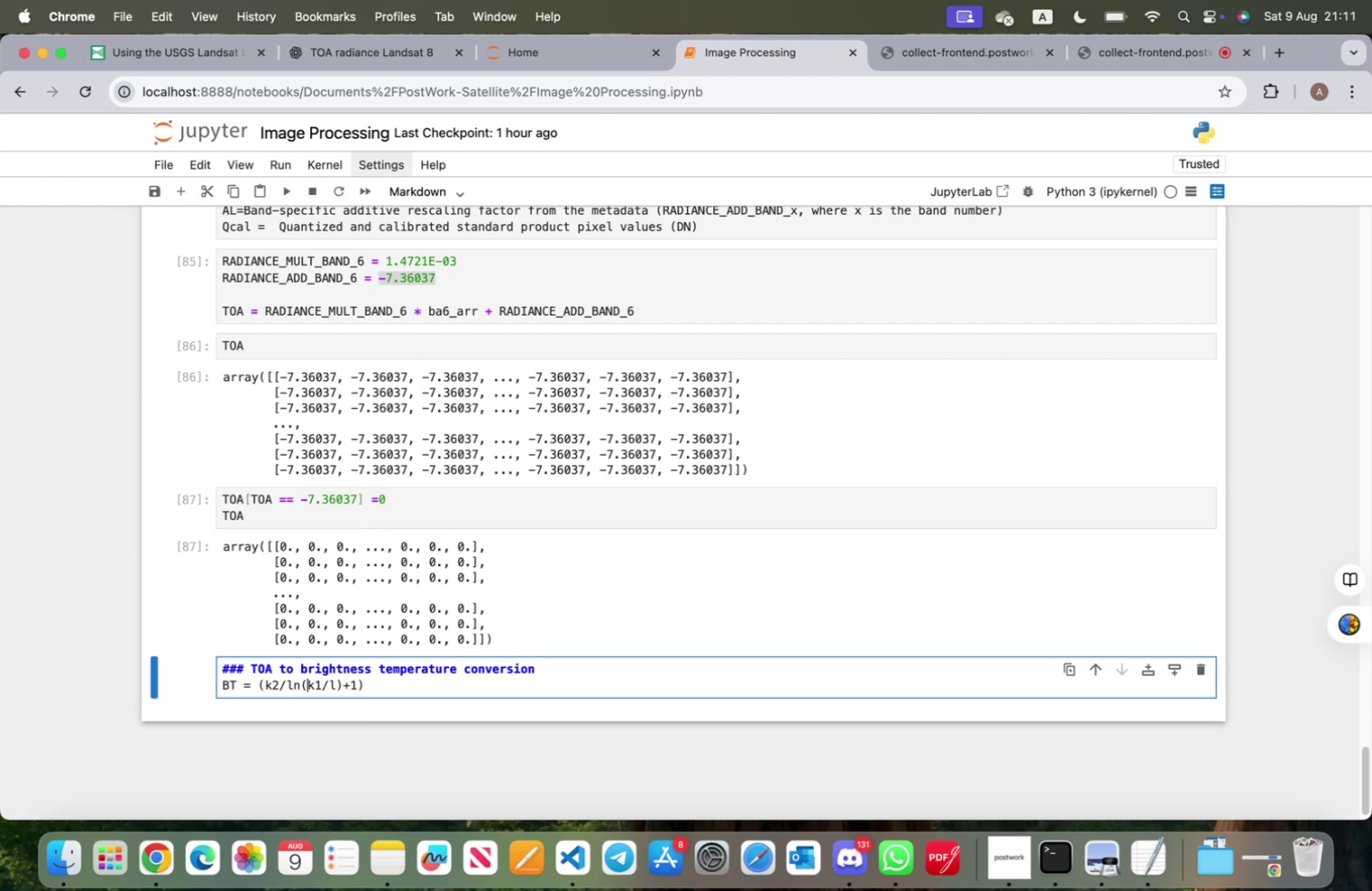 
key(ArrowLeft)
 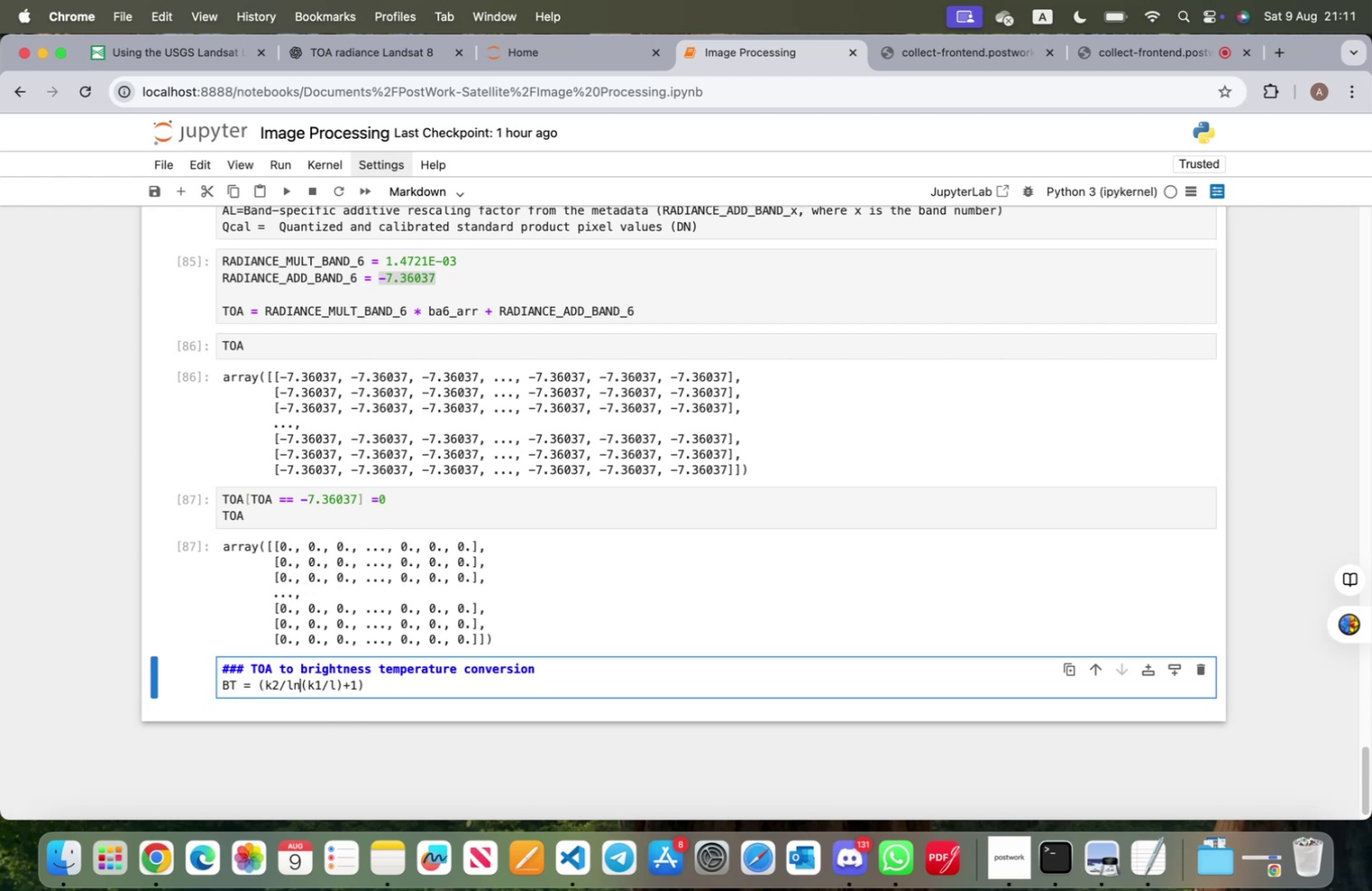 
key(ArrowLeft)
 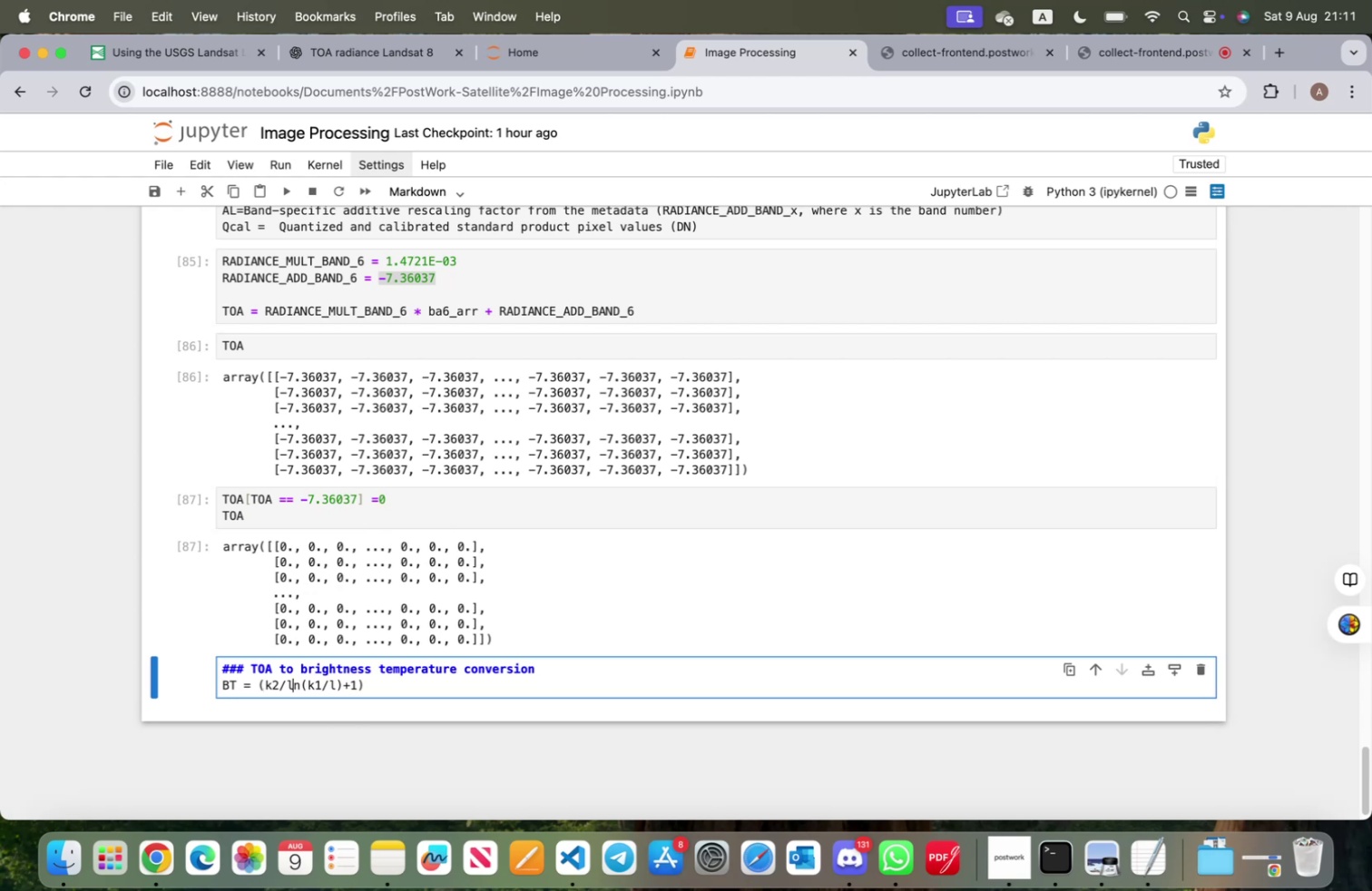 
key(ArrowLeft)
 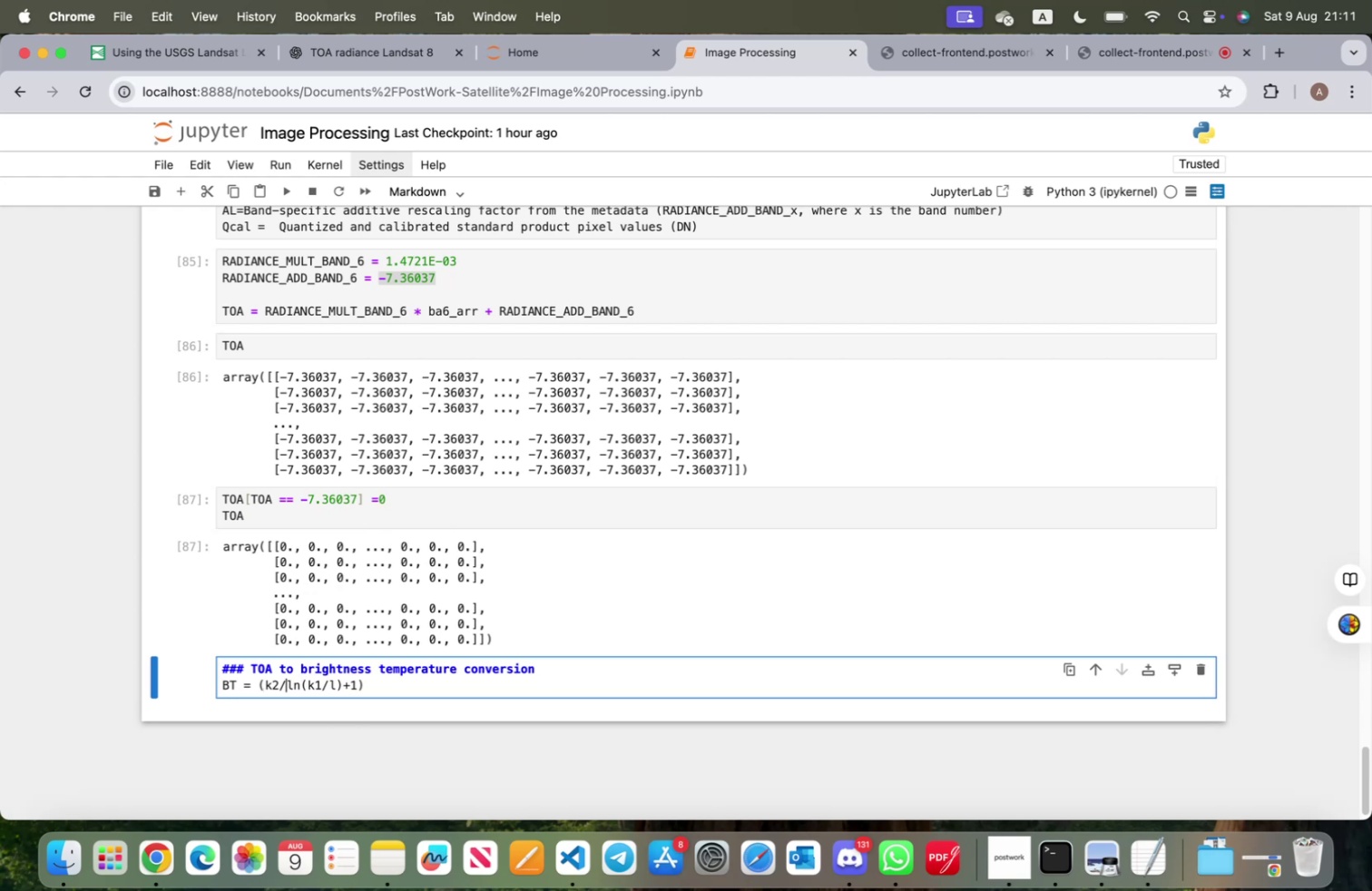 
key(ArrowLeft)
 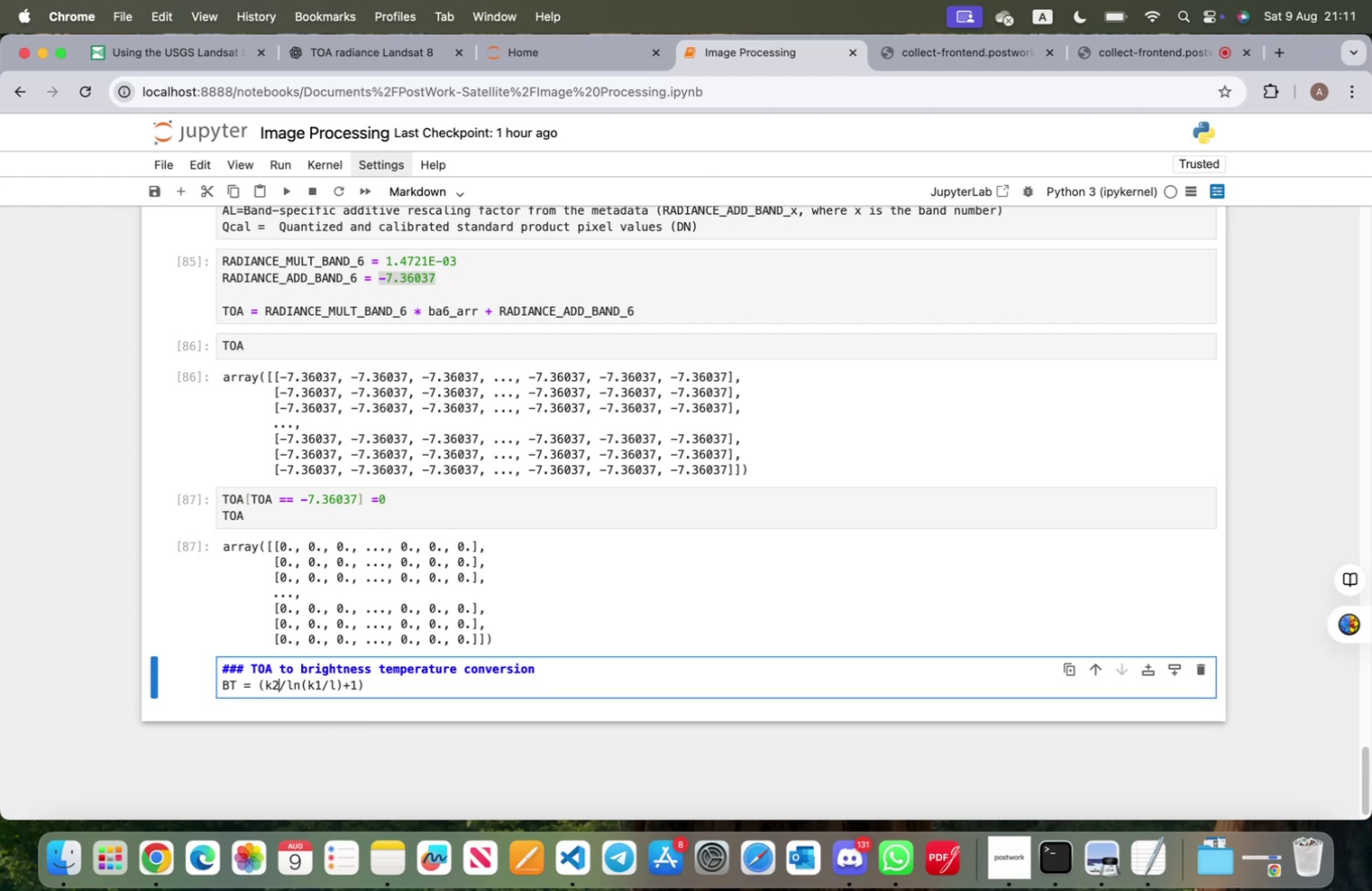 
key(ArrowLeft)
 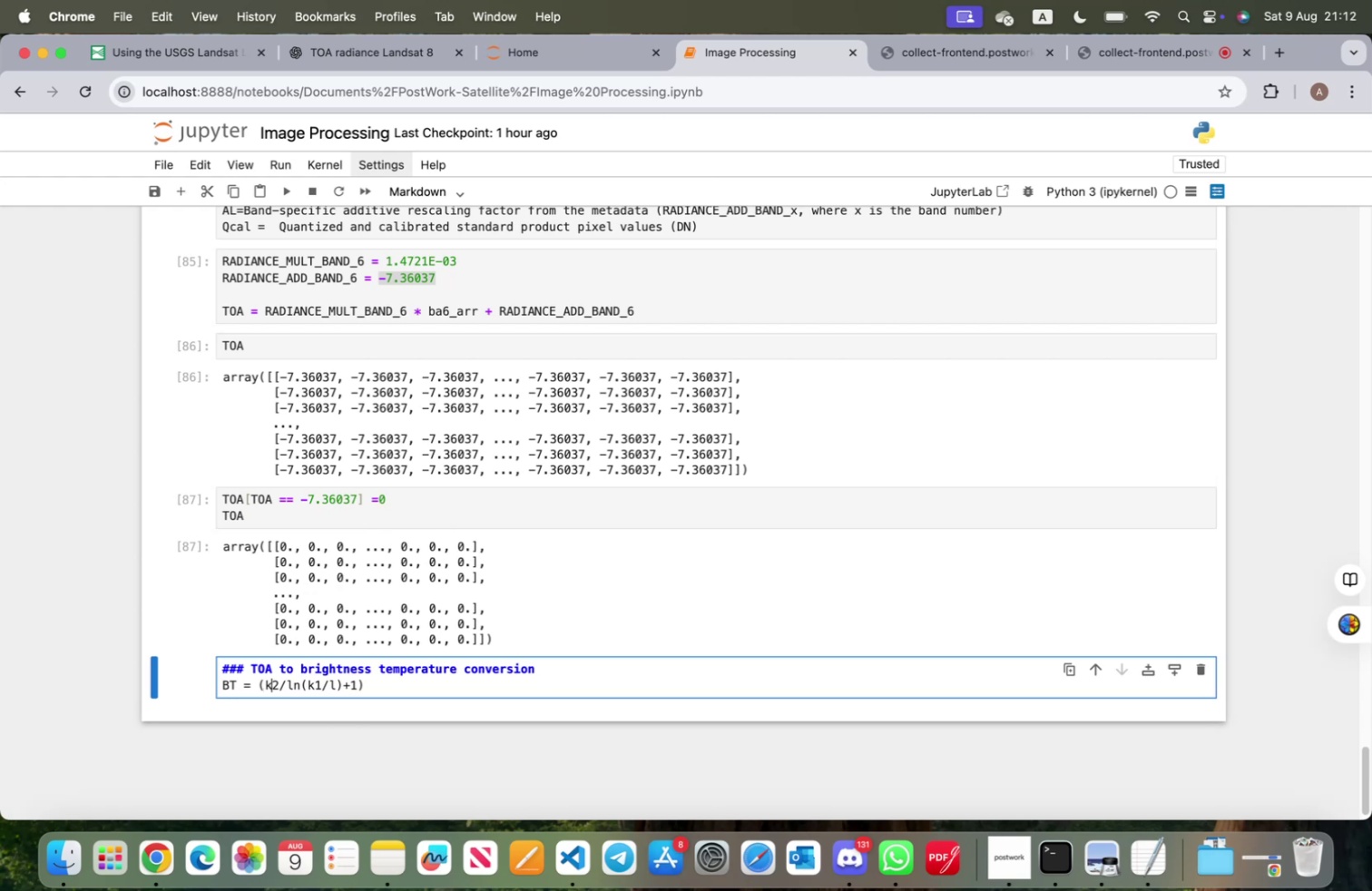 
key(ArrowRight)
 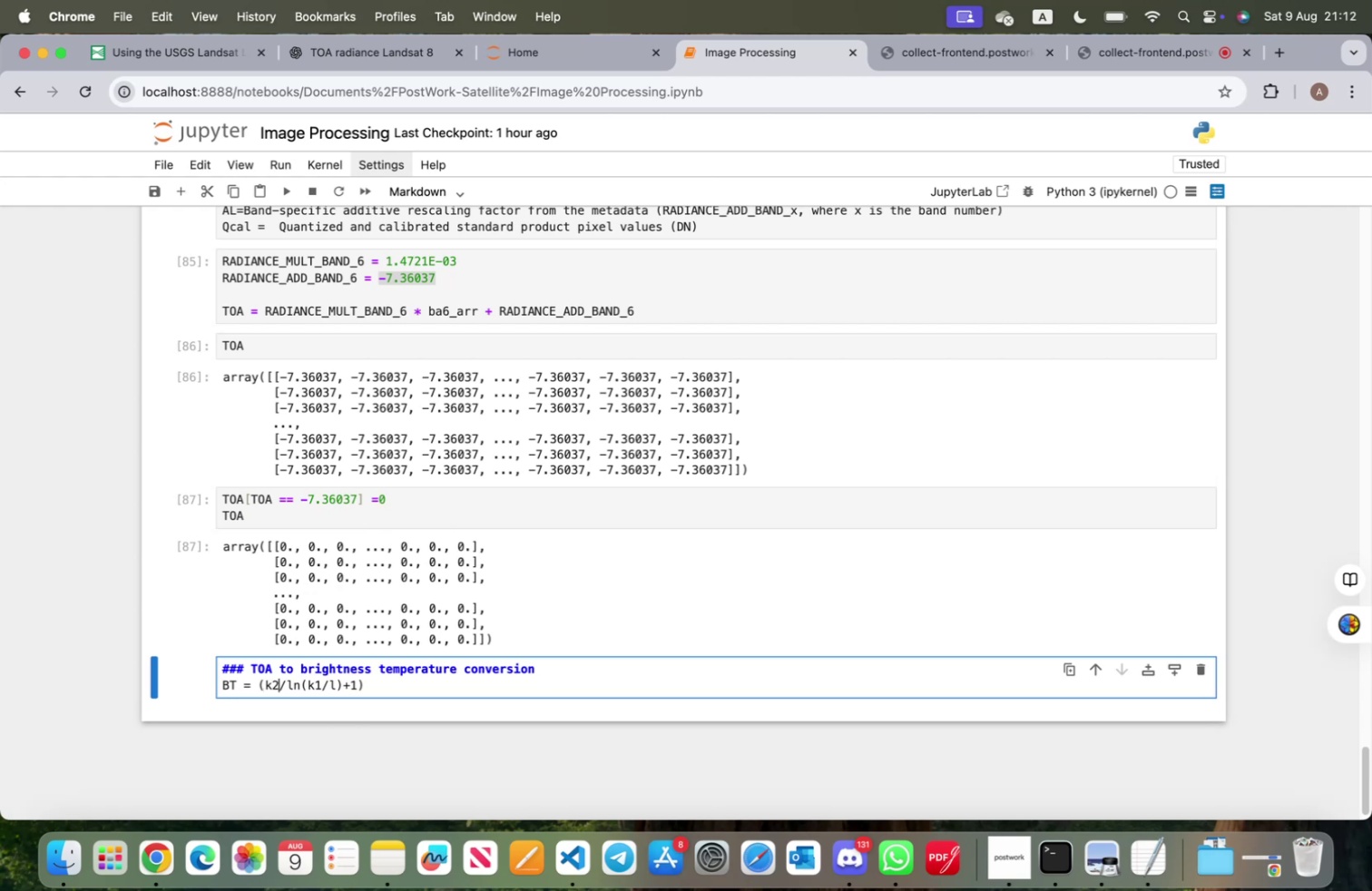 
key(ArrowRight)
 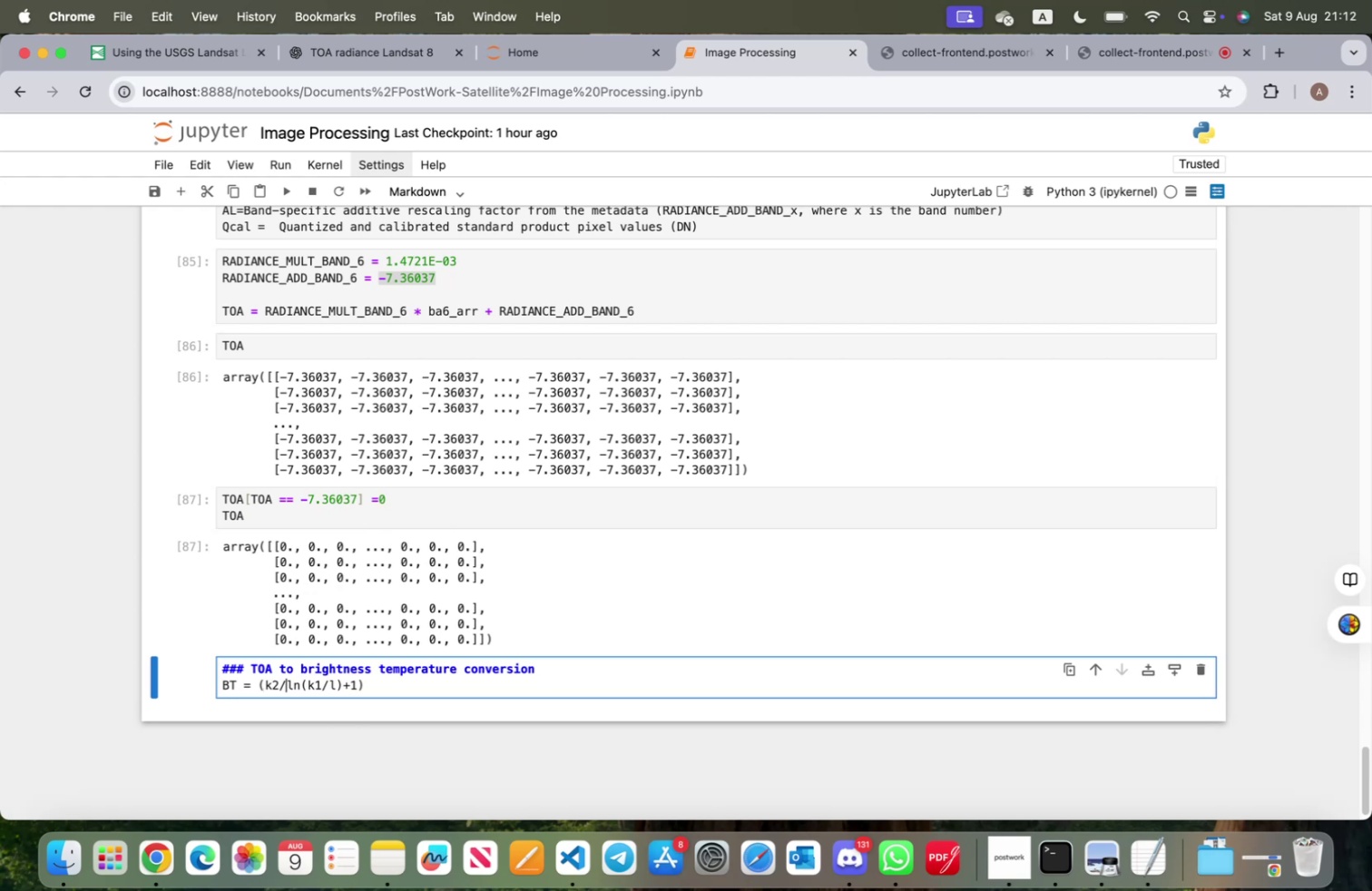 
key(Shift+9)
 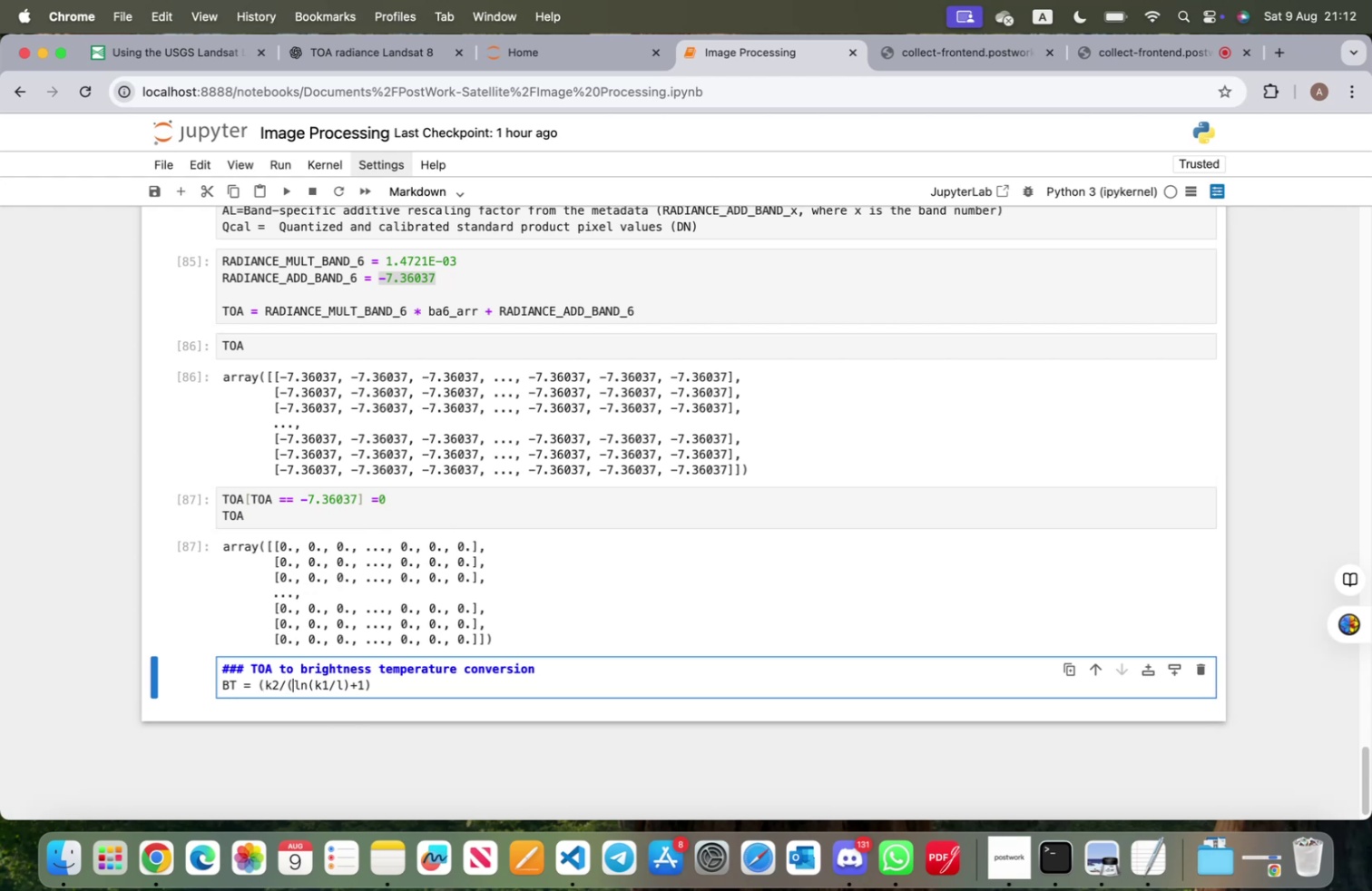 
hold_key(key=ArrowRight, duration=1.17)
 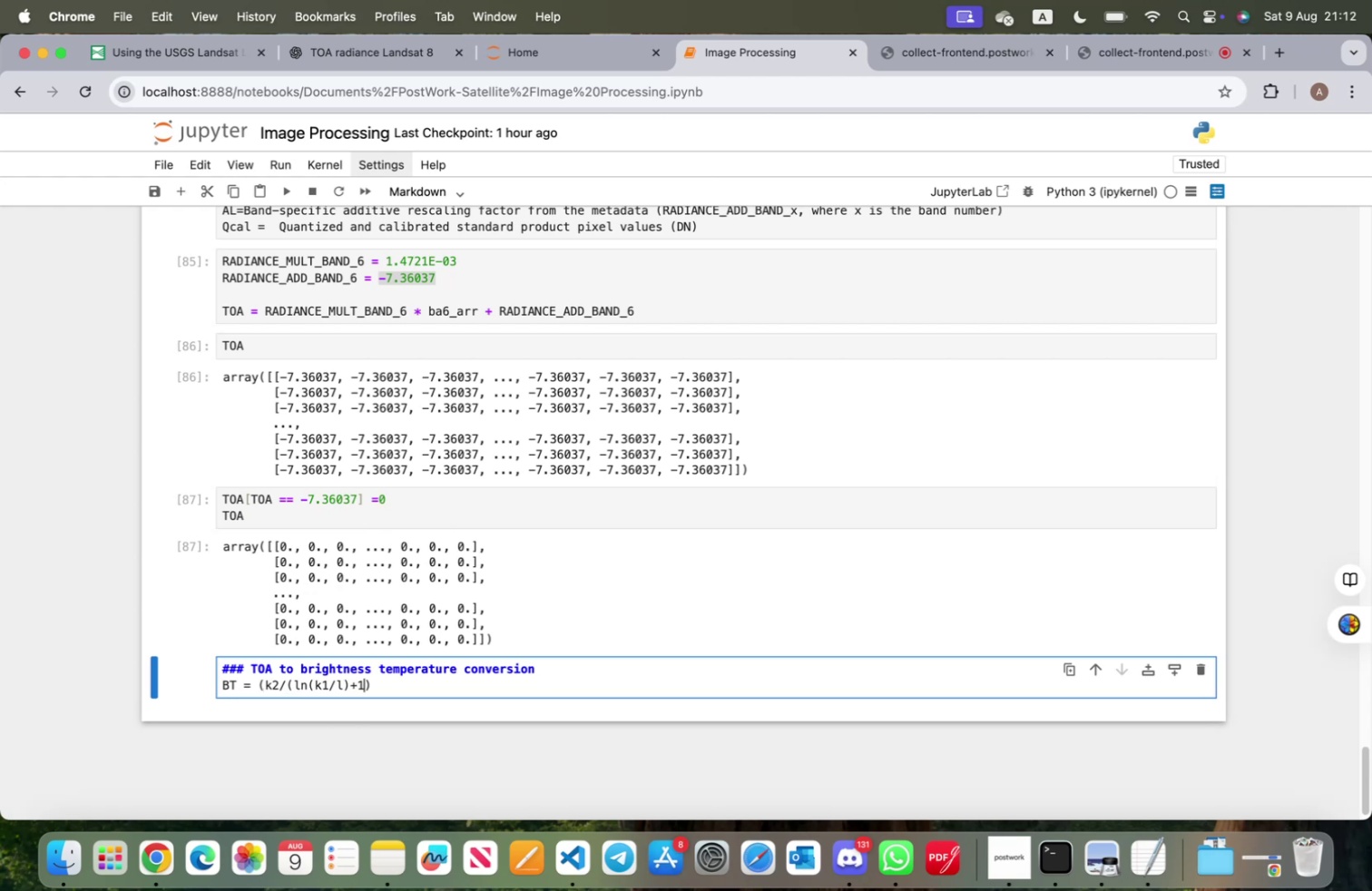 
key(ArrowRight)
 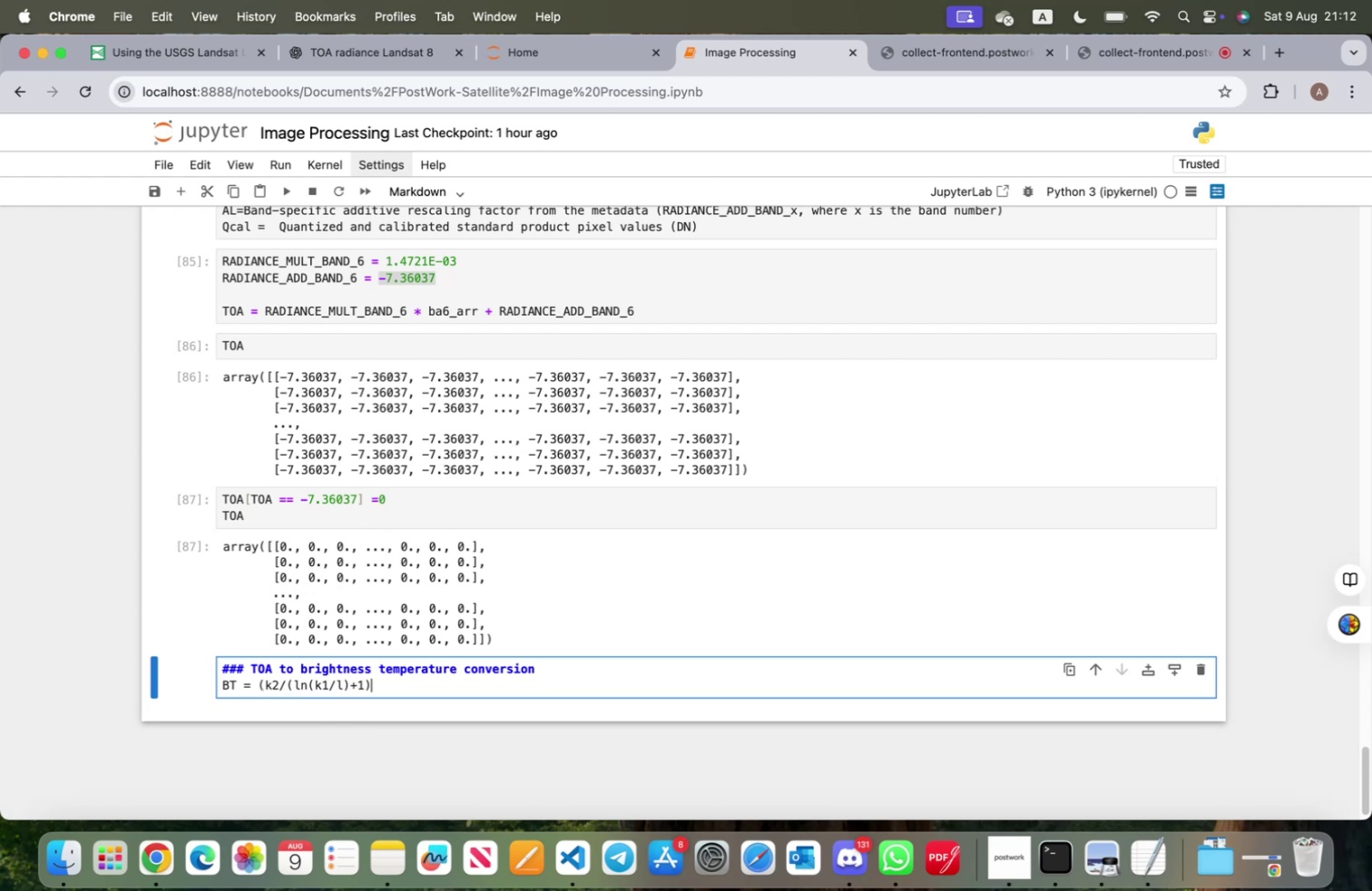 
key(Shift+0)
 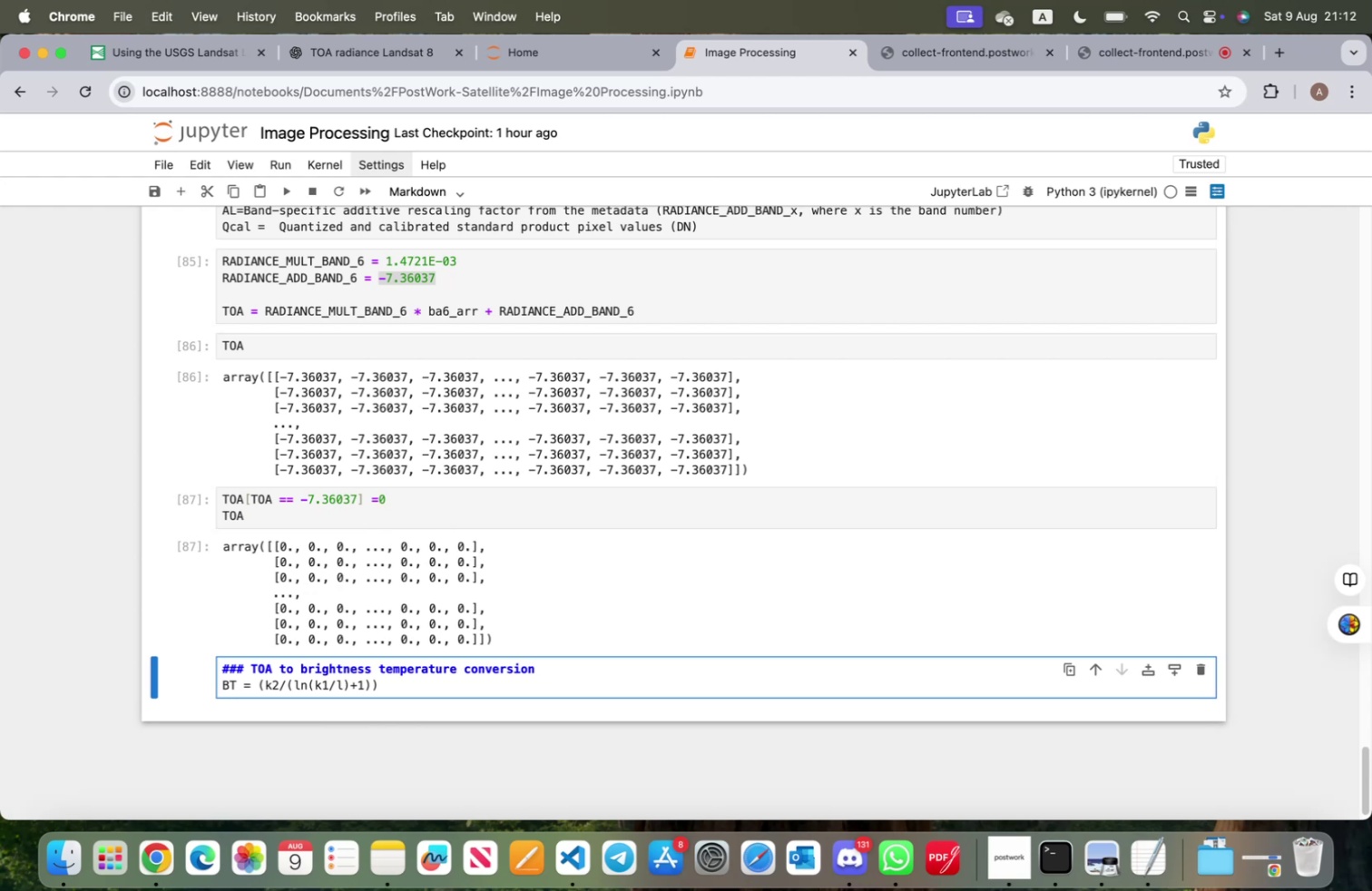 
wait(12.3)
 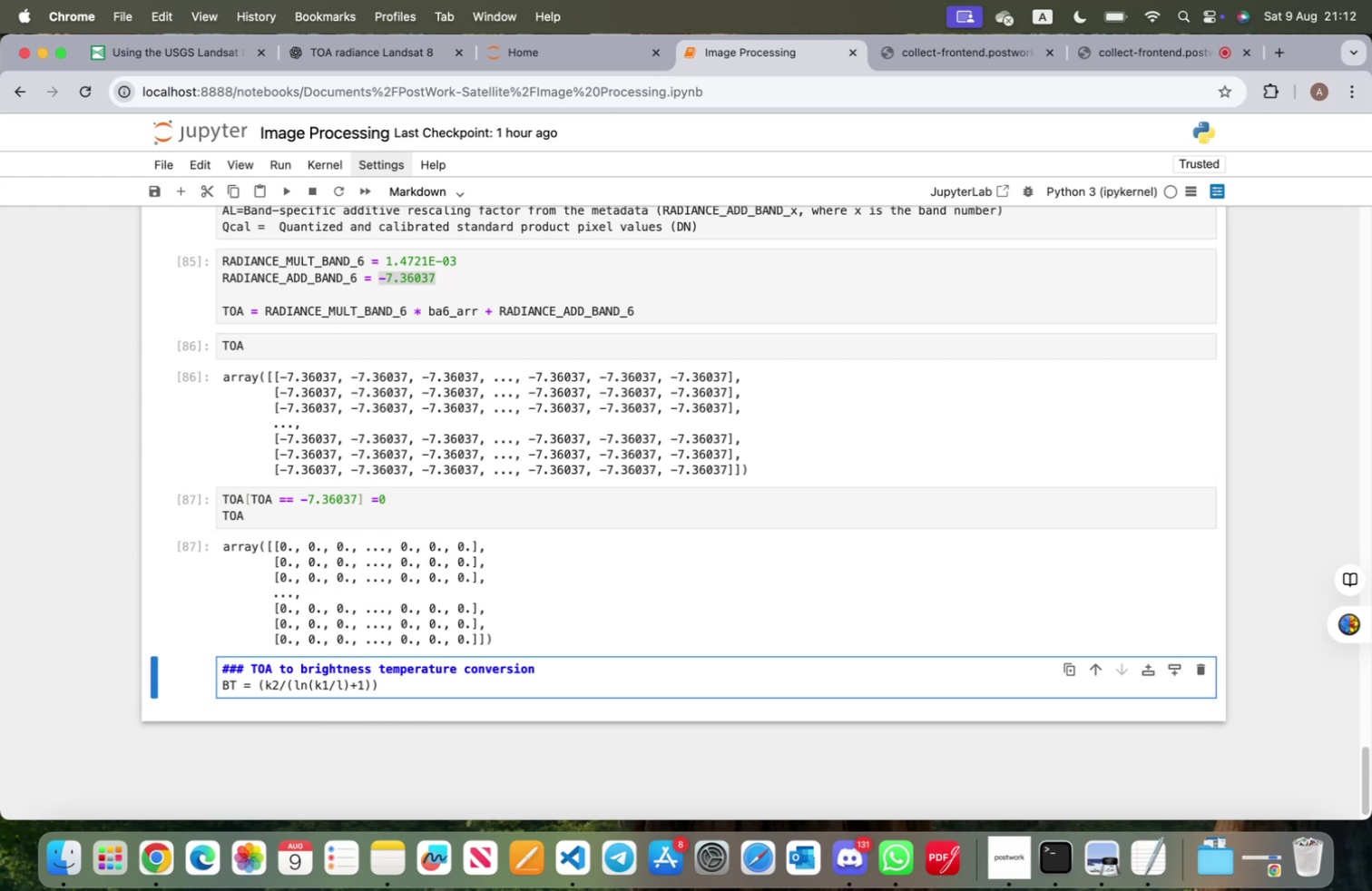 
key(Shift+ShiftRight)
 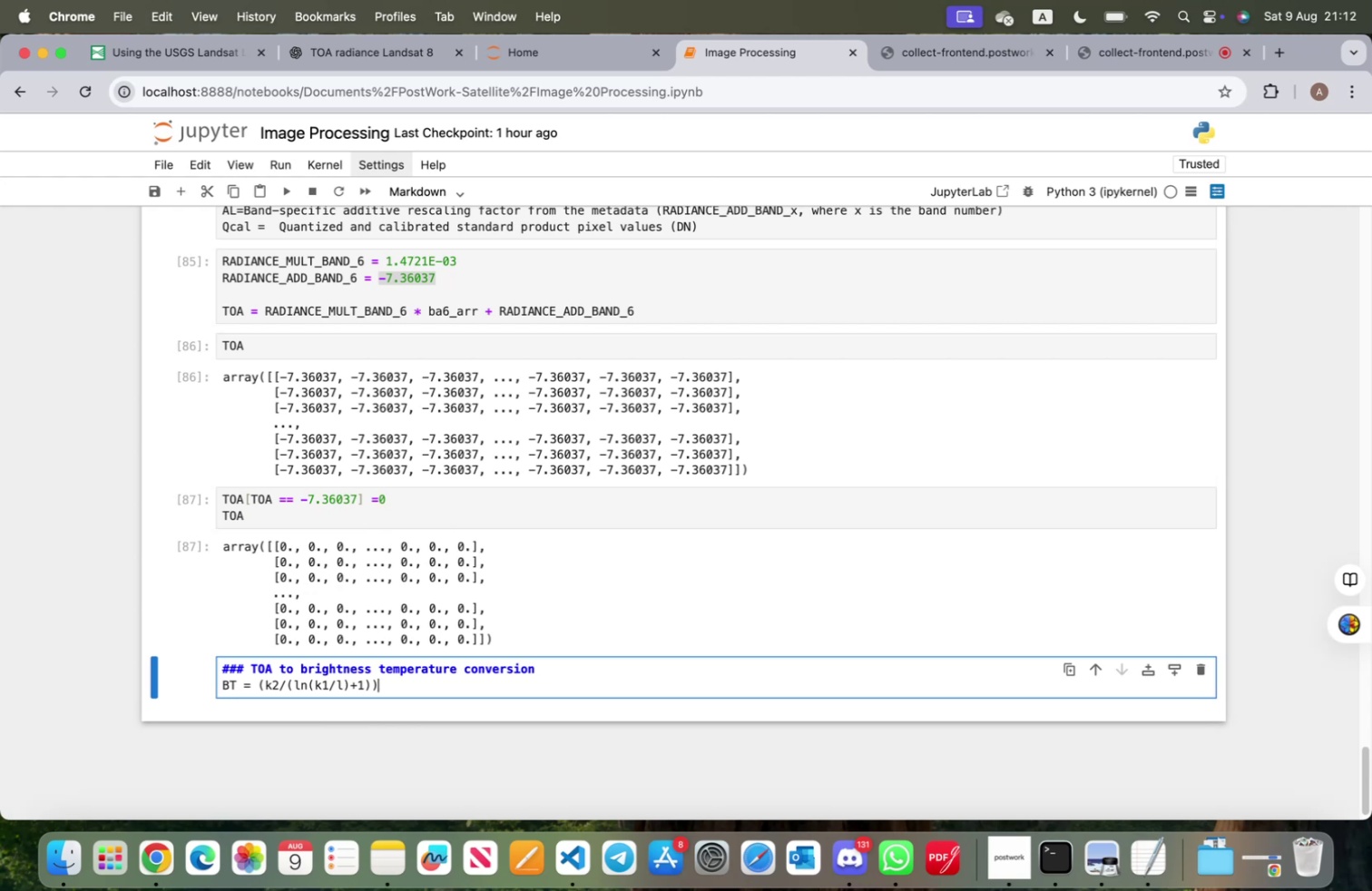 
key(Shift+Enter)
 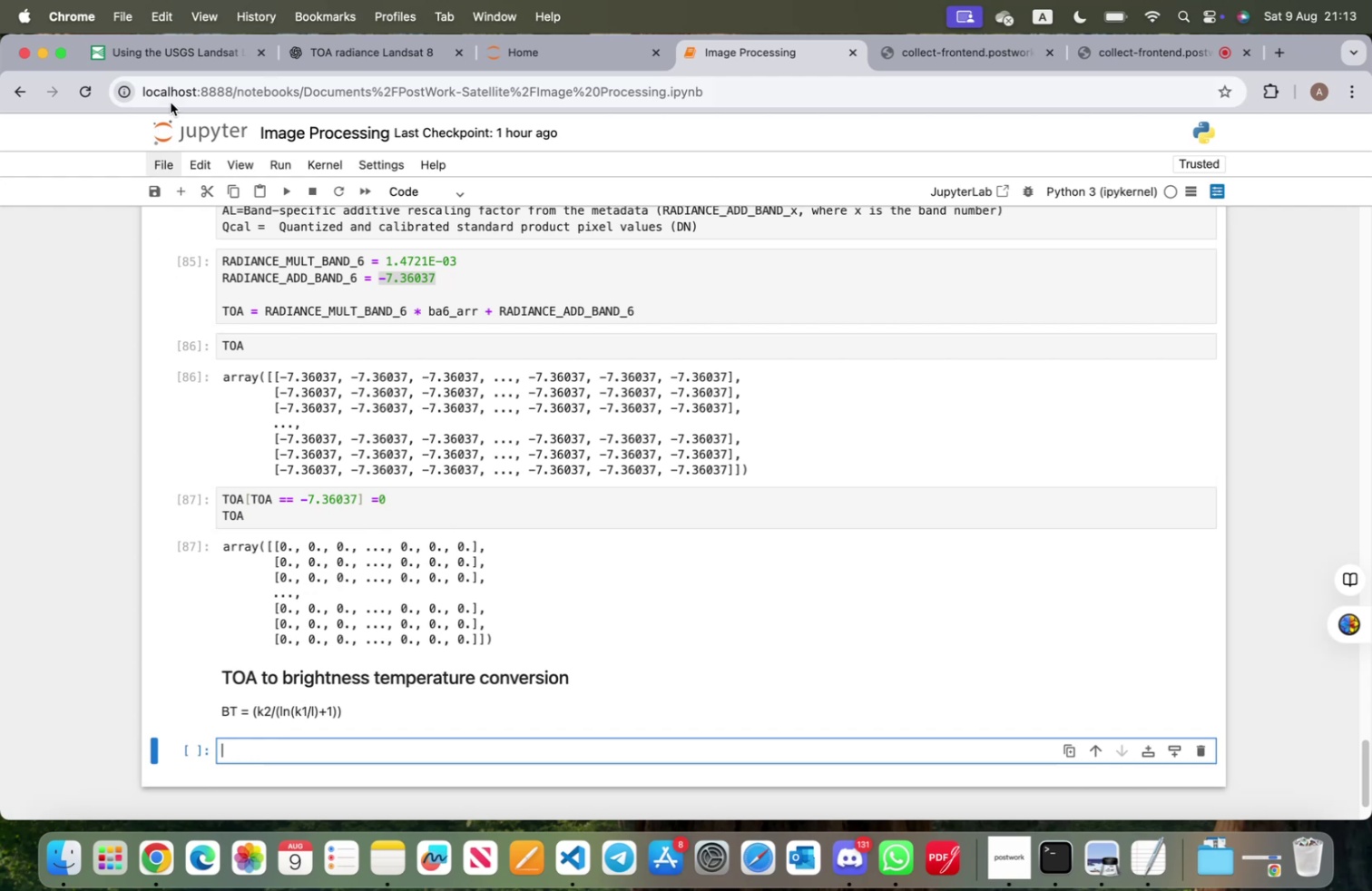 
wait(59.3)
 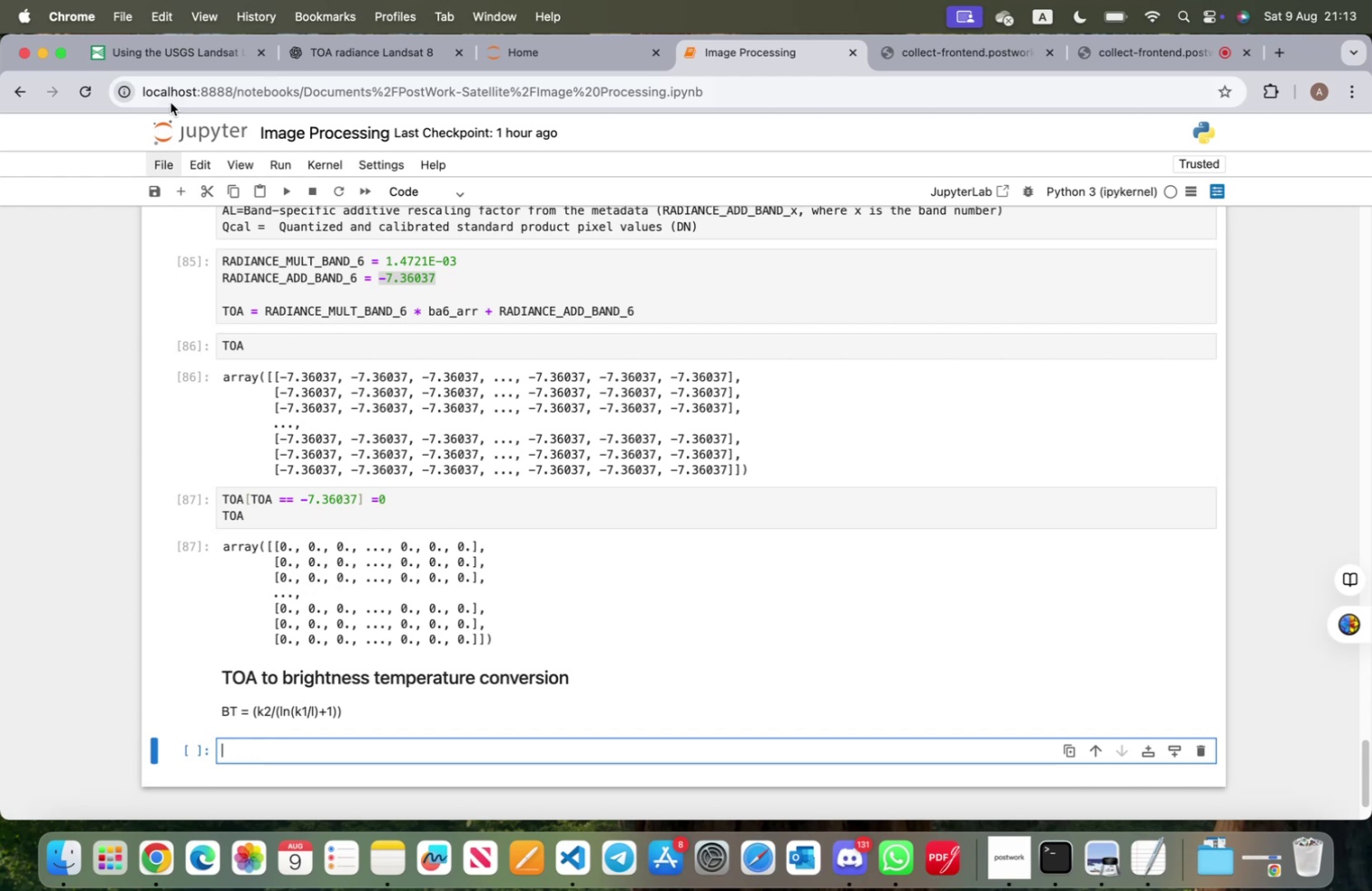 
left_click([1027, 856])
 